 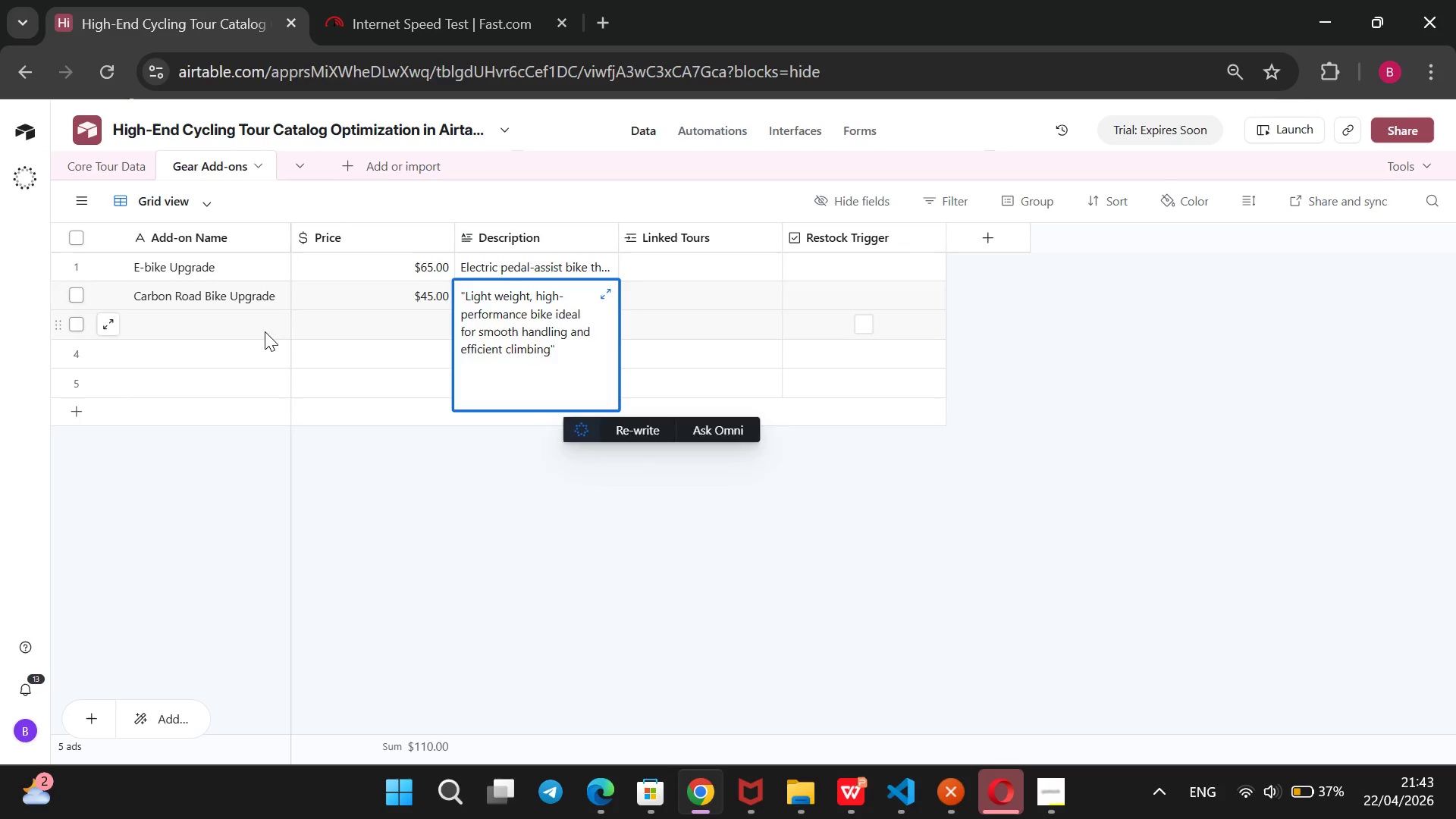 
type(GPS Bike Computer Rental)
 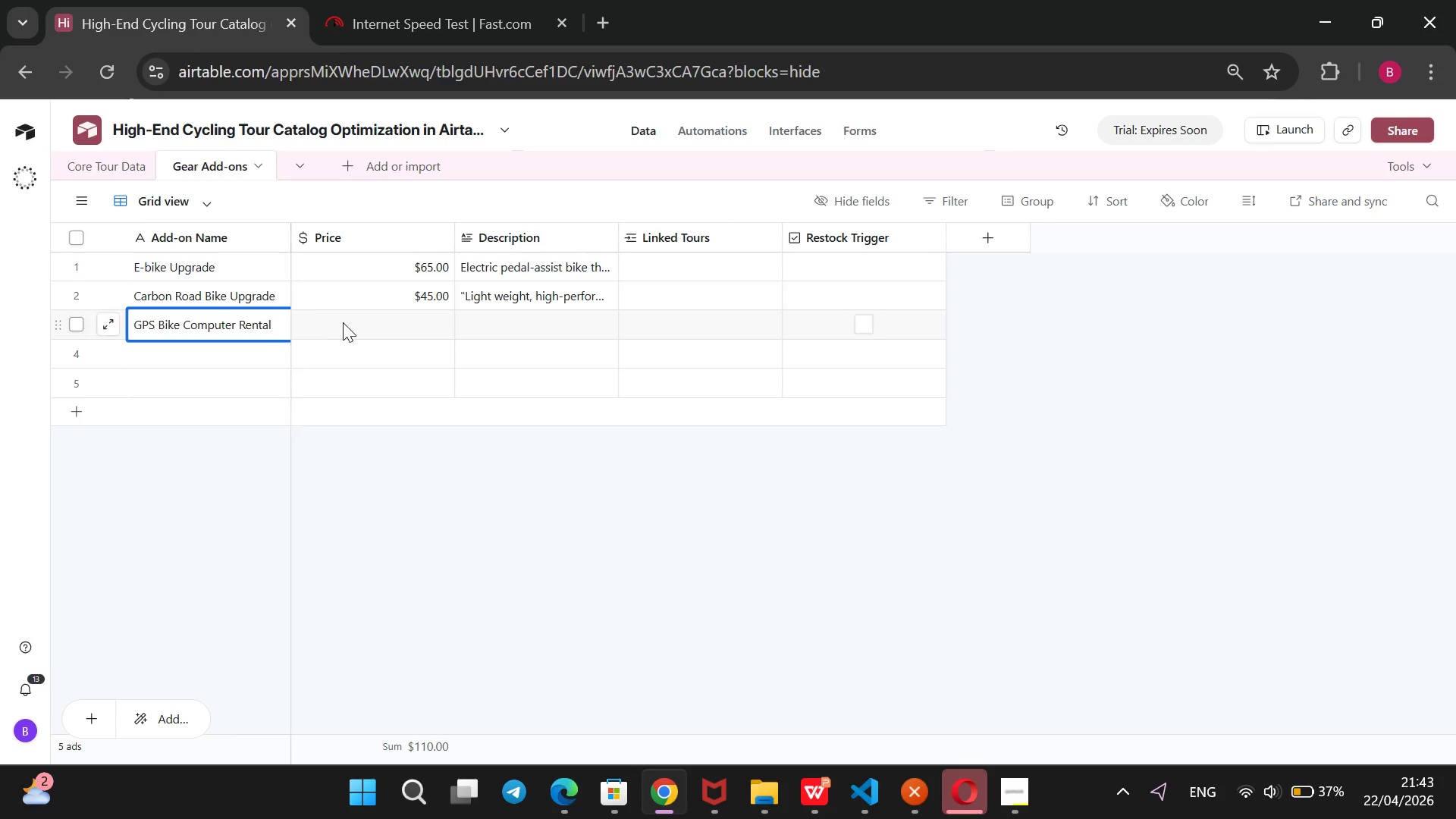 
left_click([388, 325])
 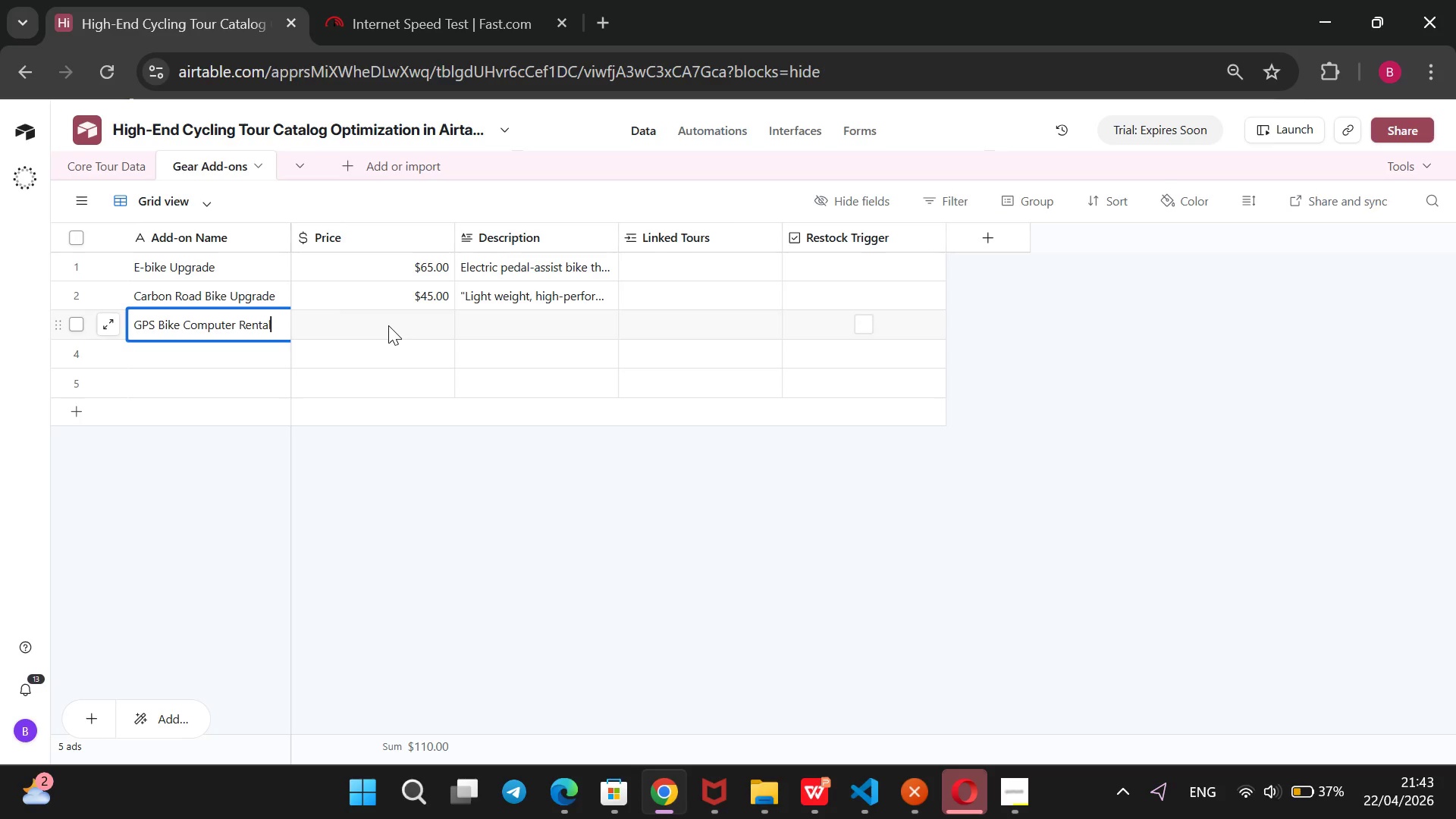 
type(12)
 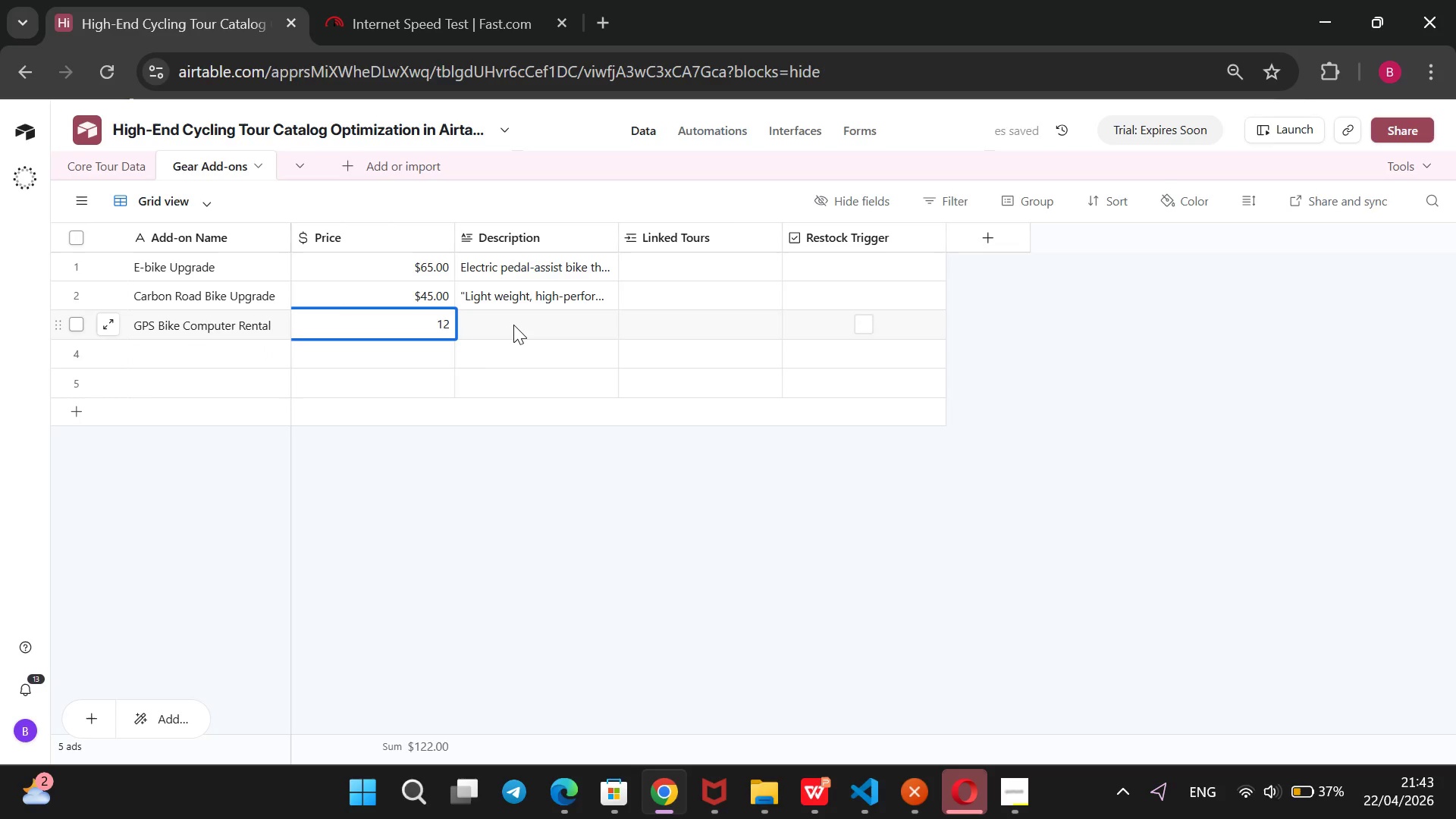 
left_click([513, 323])
 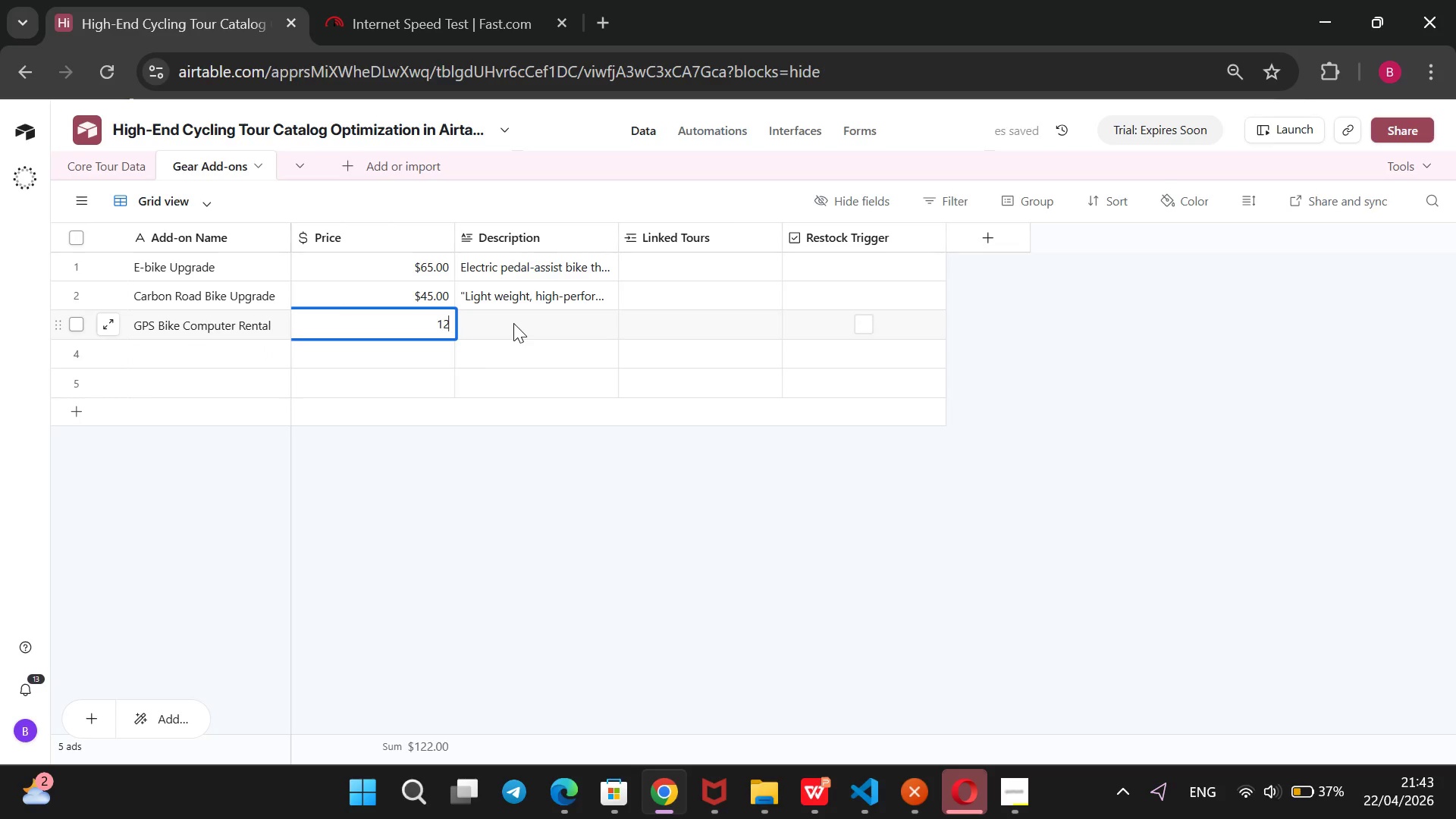 
type(@@)
 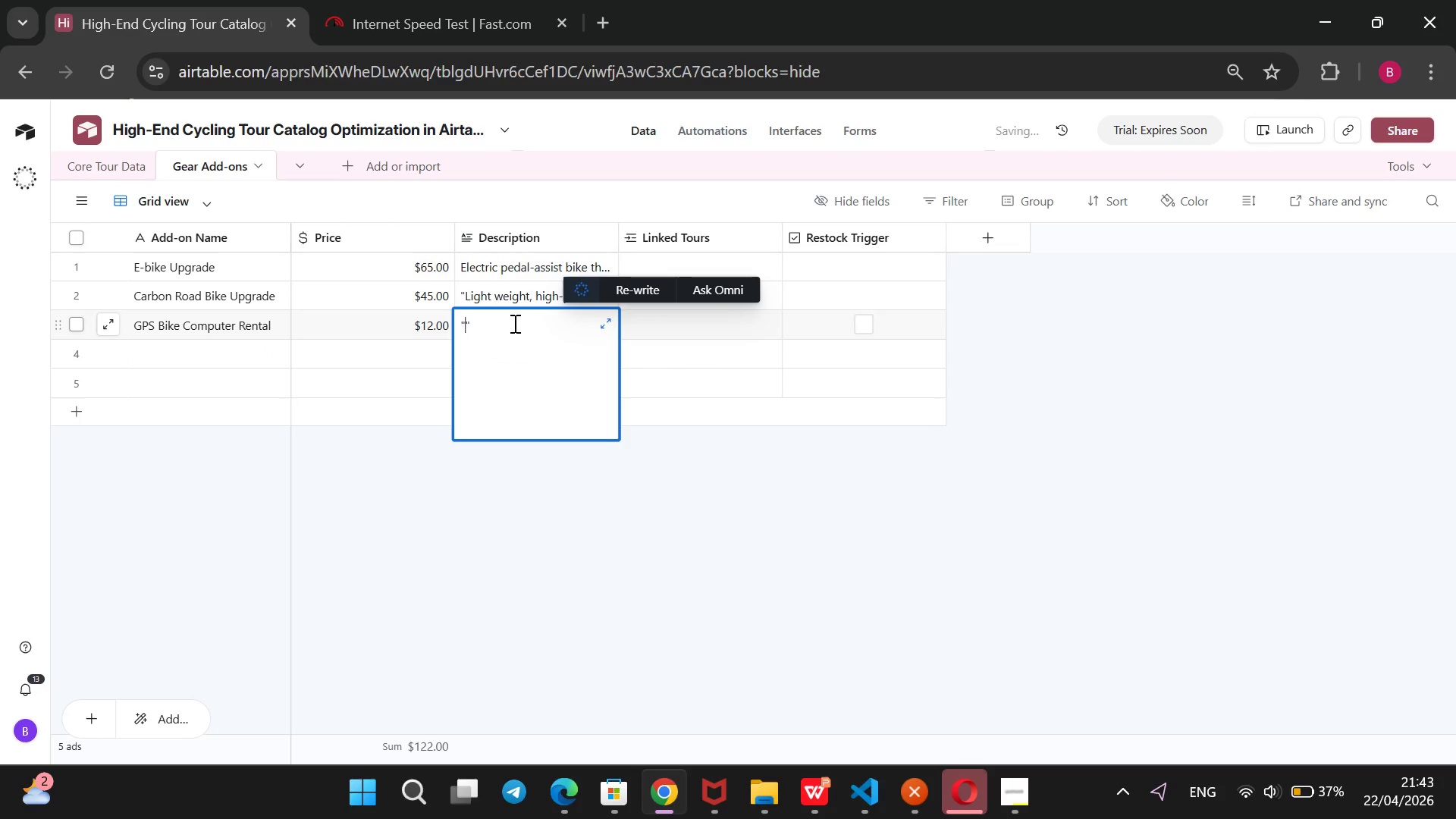 
key(ArrowLeft)
 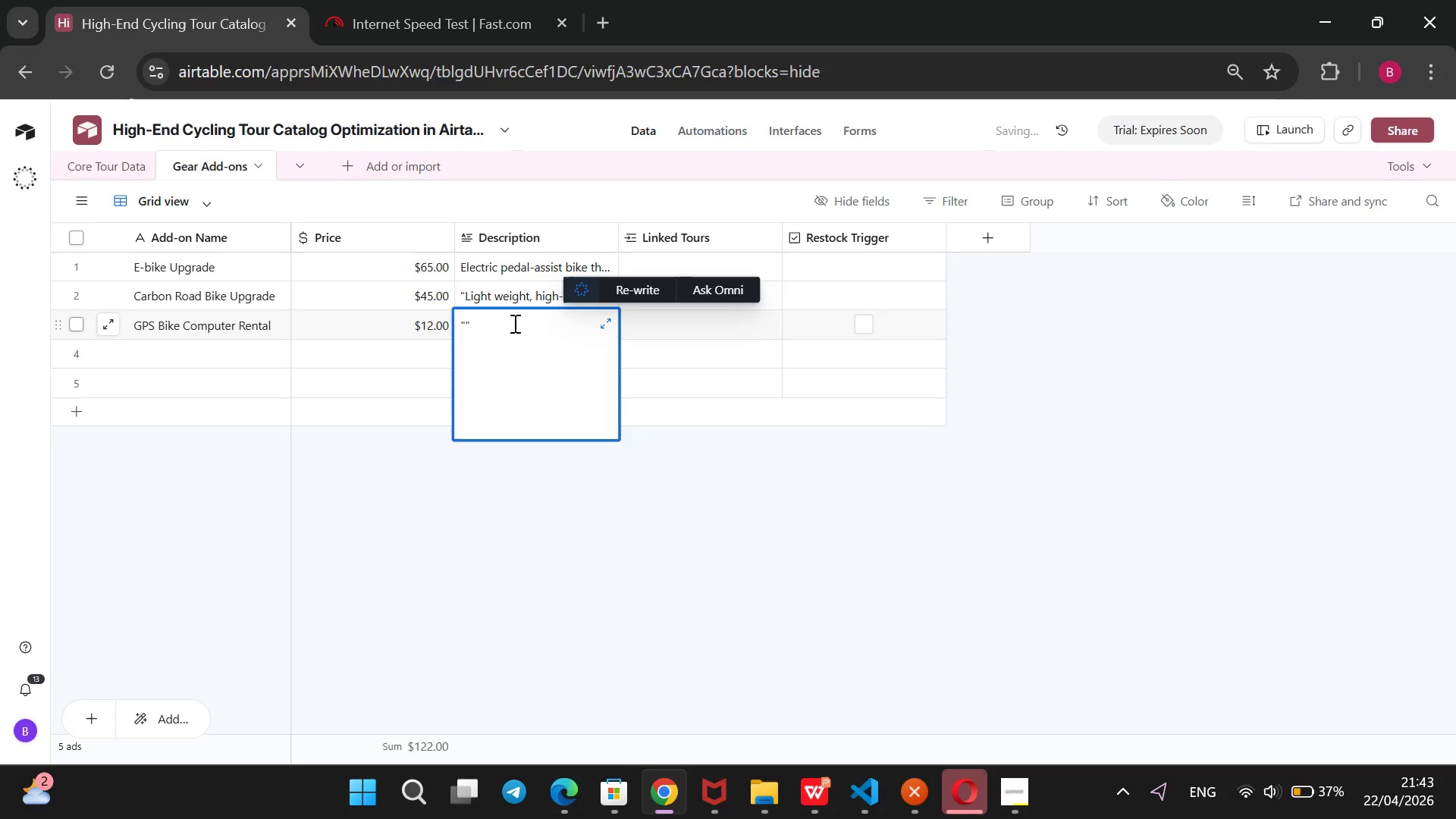 
type(Preloadee )
key(Backspace)
key(Backspace)
key(Backspace)
key(Backspace)
key(Backspace)
type(aded b)
key(Backspace)
type(navigation device to track routes, distance, and ride performance.)
 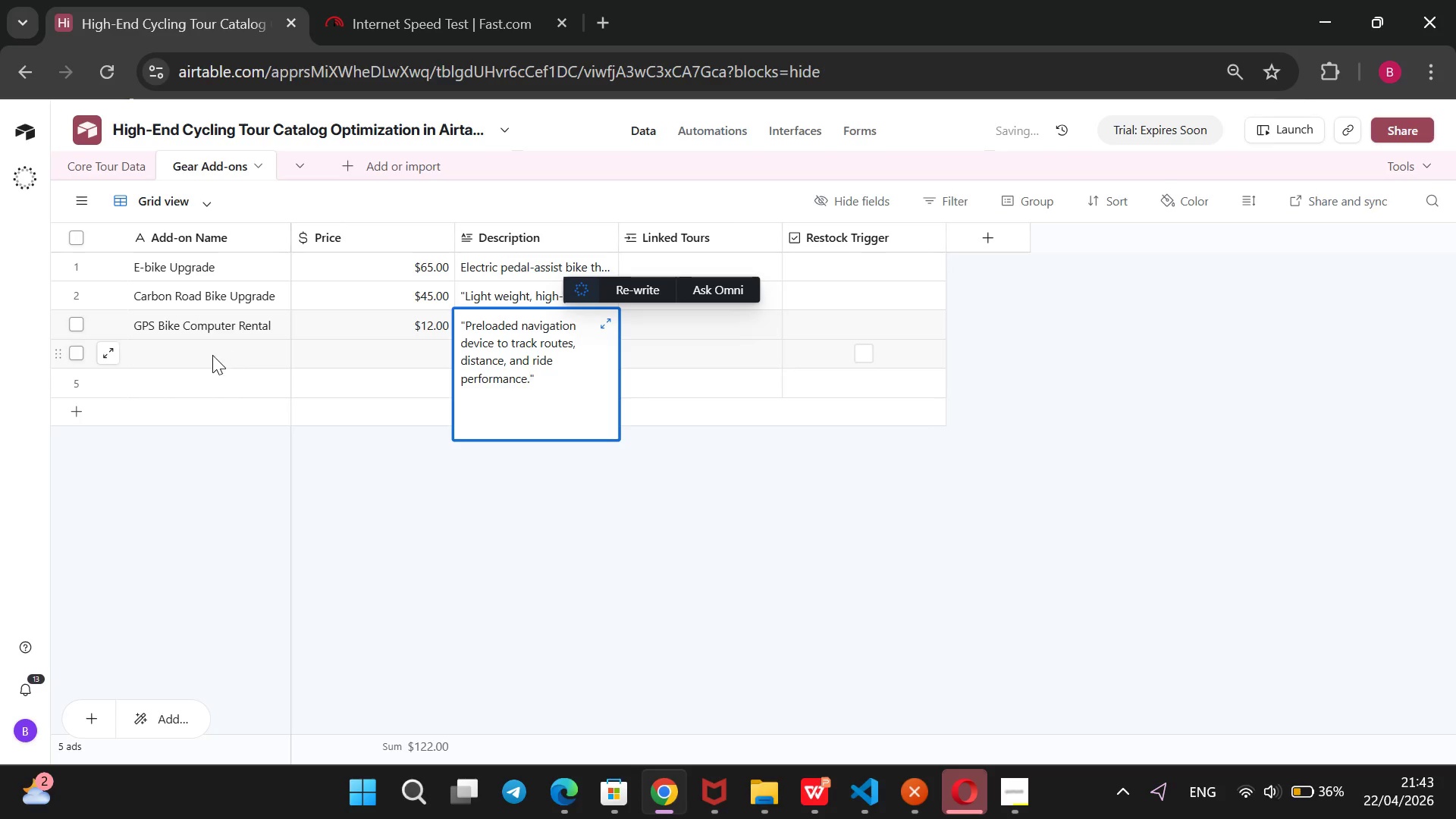 
left_click([212, 356])
 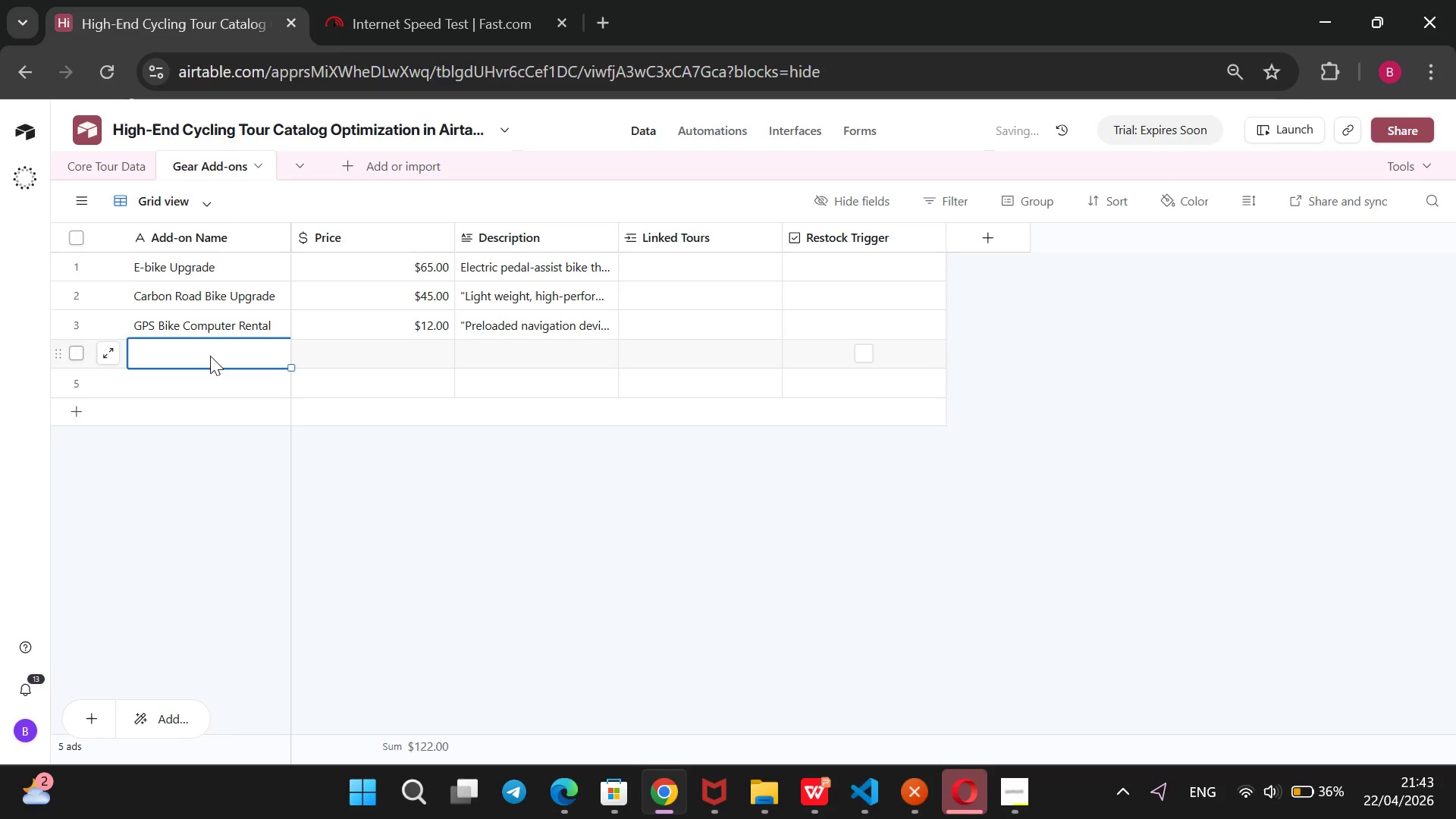 
type(Professional Pannier Set)
 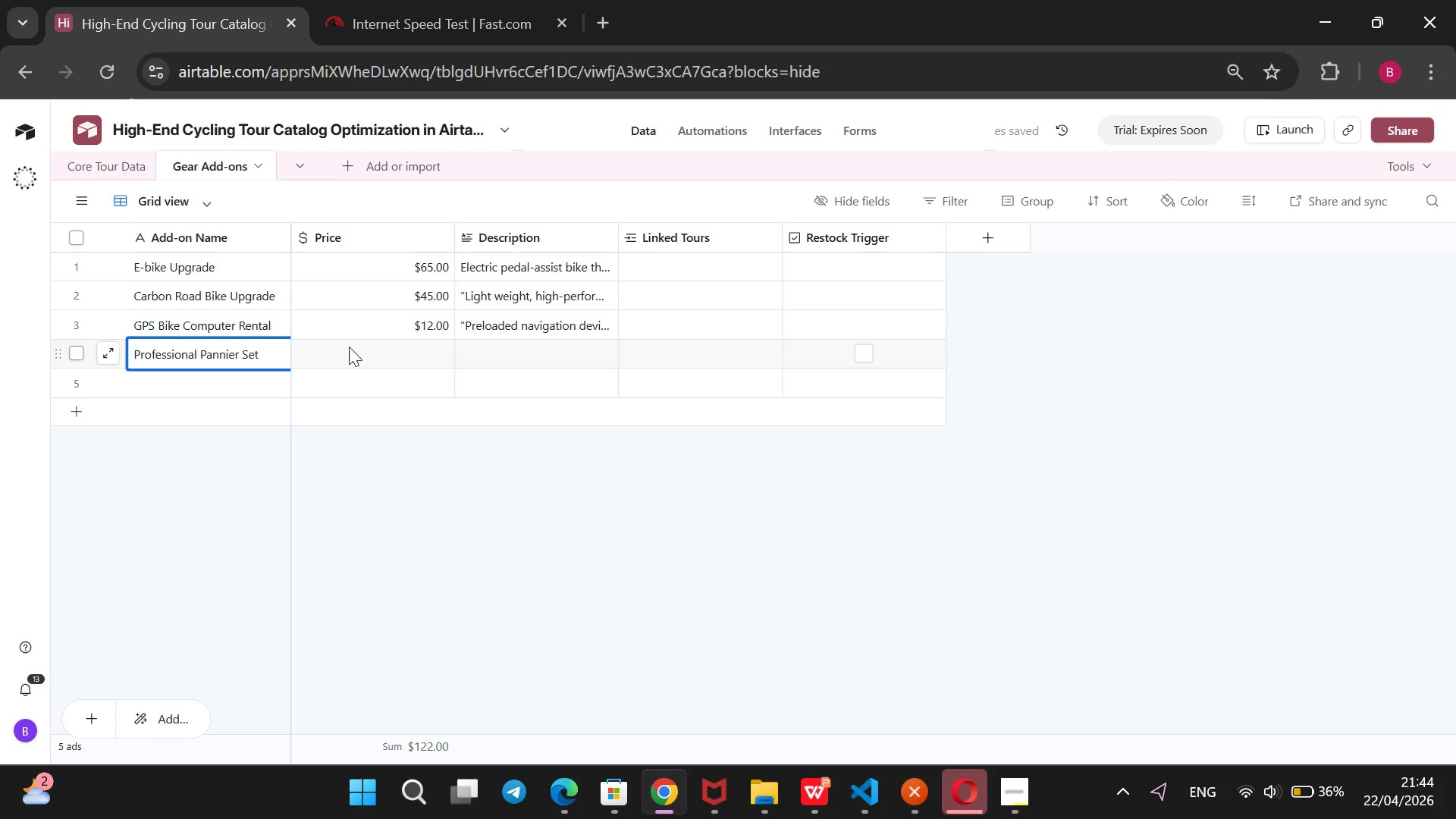 
left_click([356, 356])
 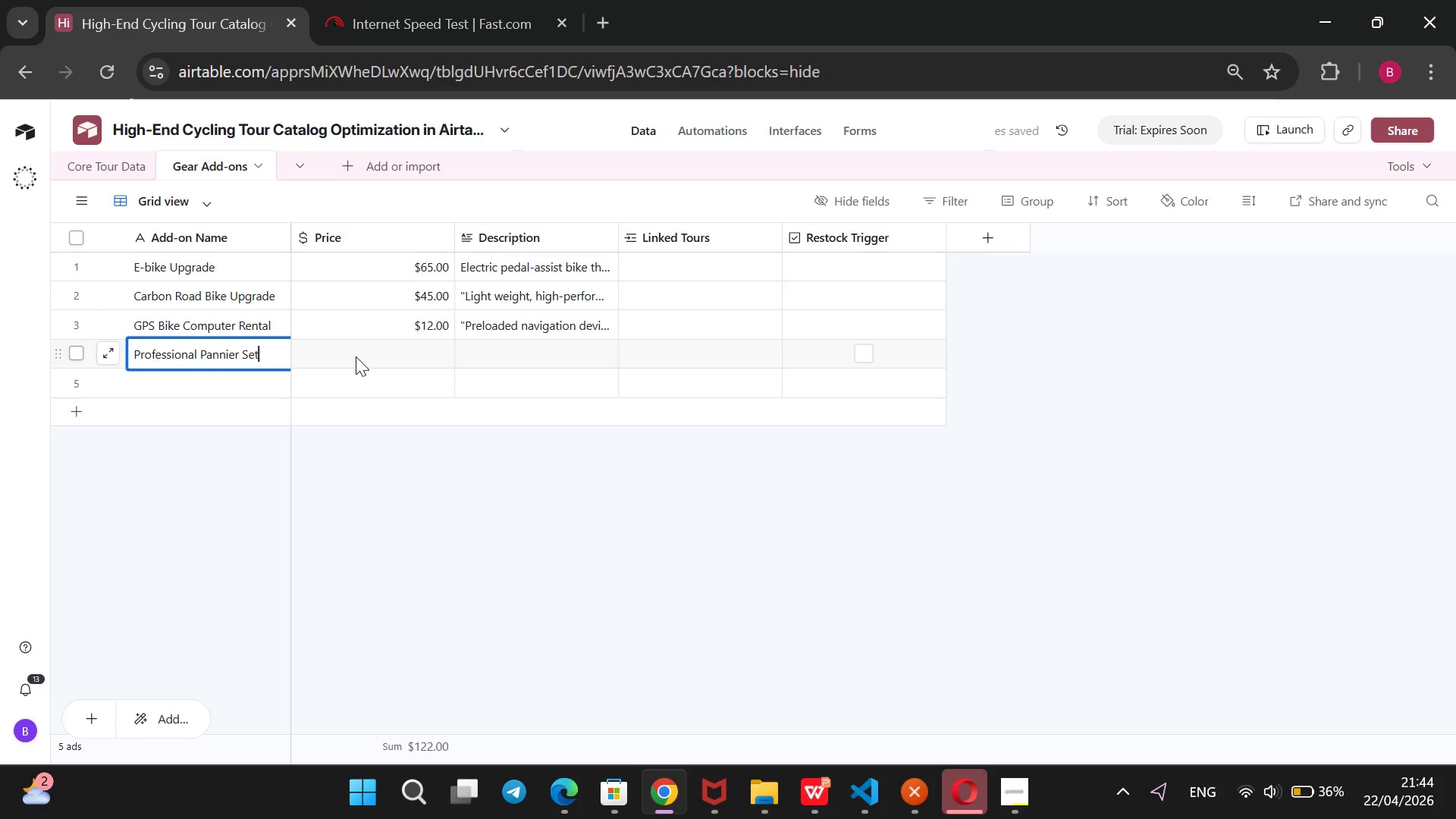 
type(10)
 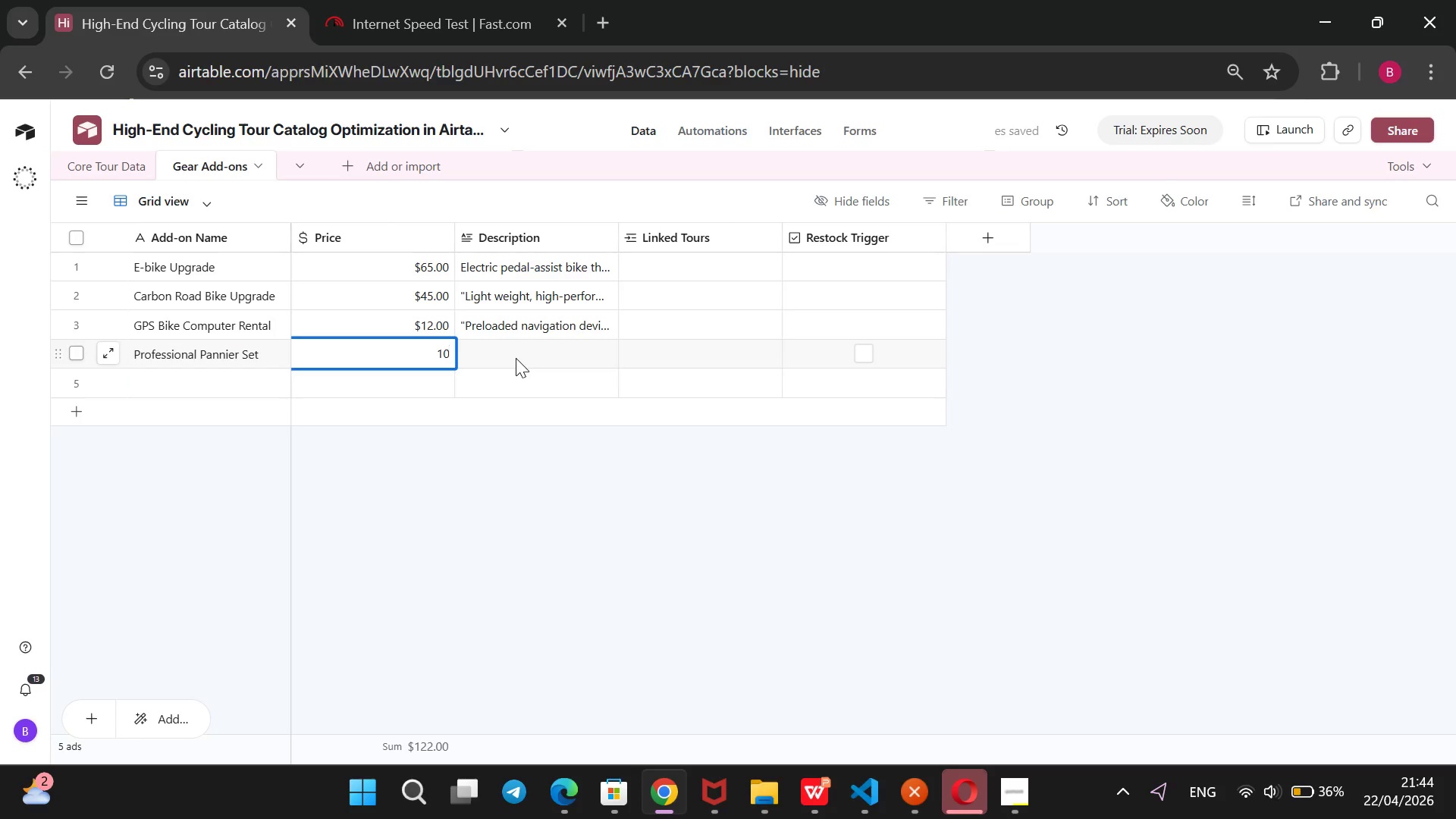 
left_click([516, 358])
 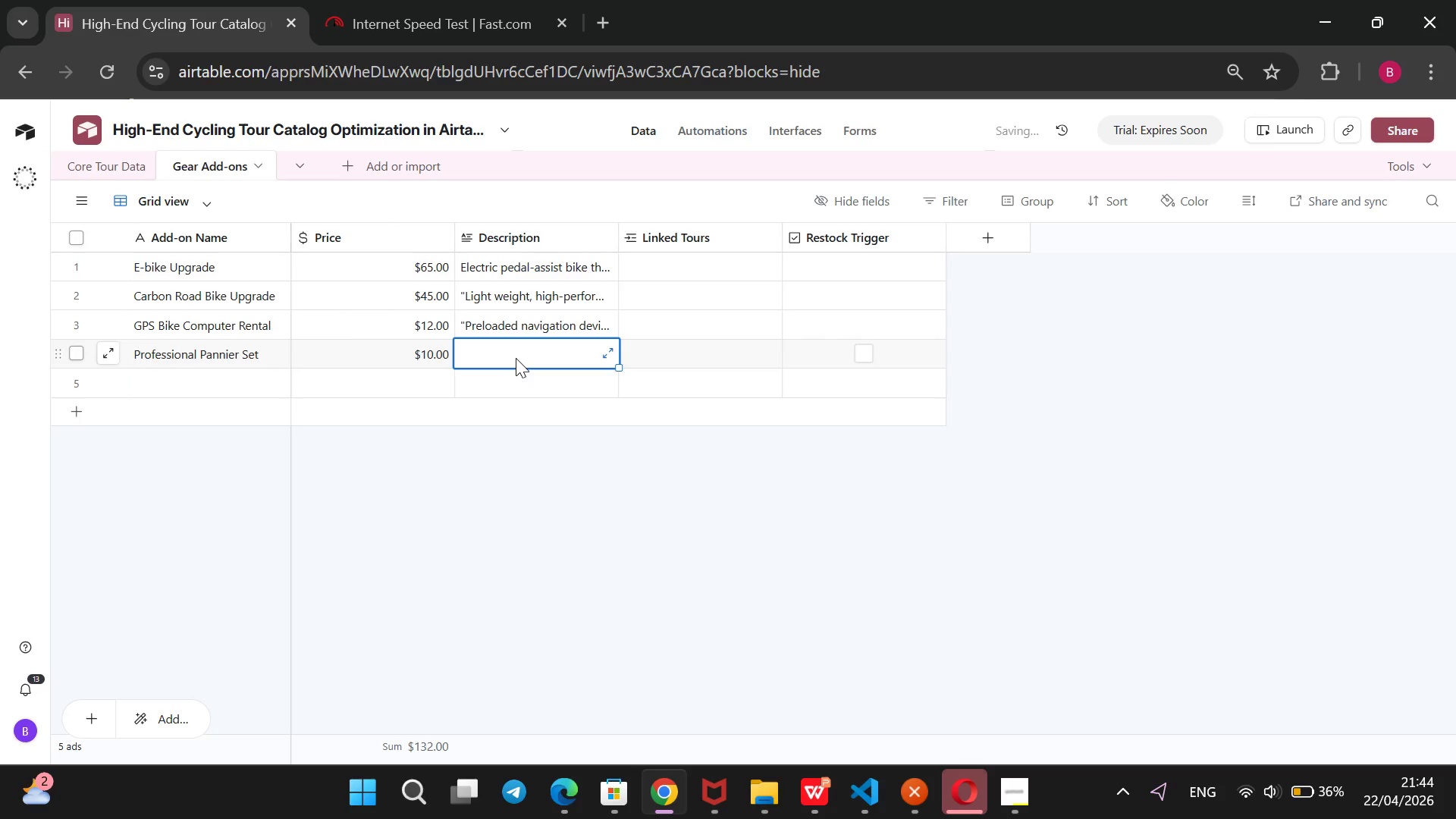 
type(@Durable )
key(Backspace)
type(, waterproof  pannies)
key(Backspace)
type(rs for carryl)
key(Backspace)
 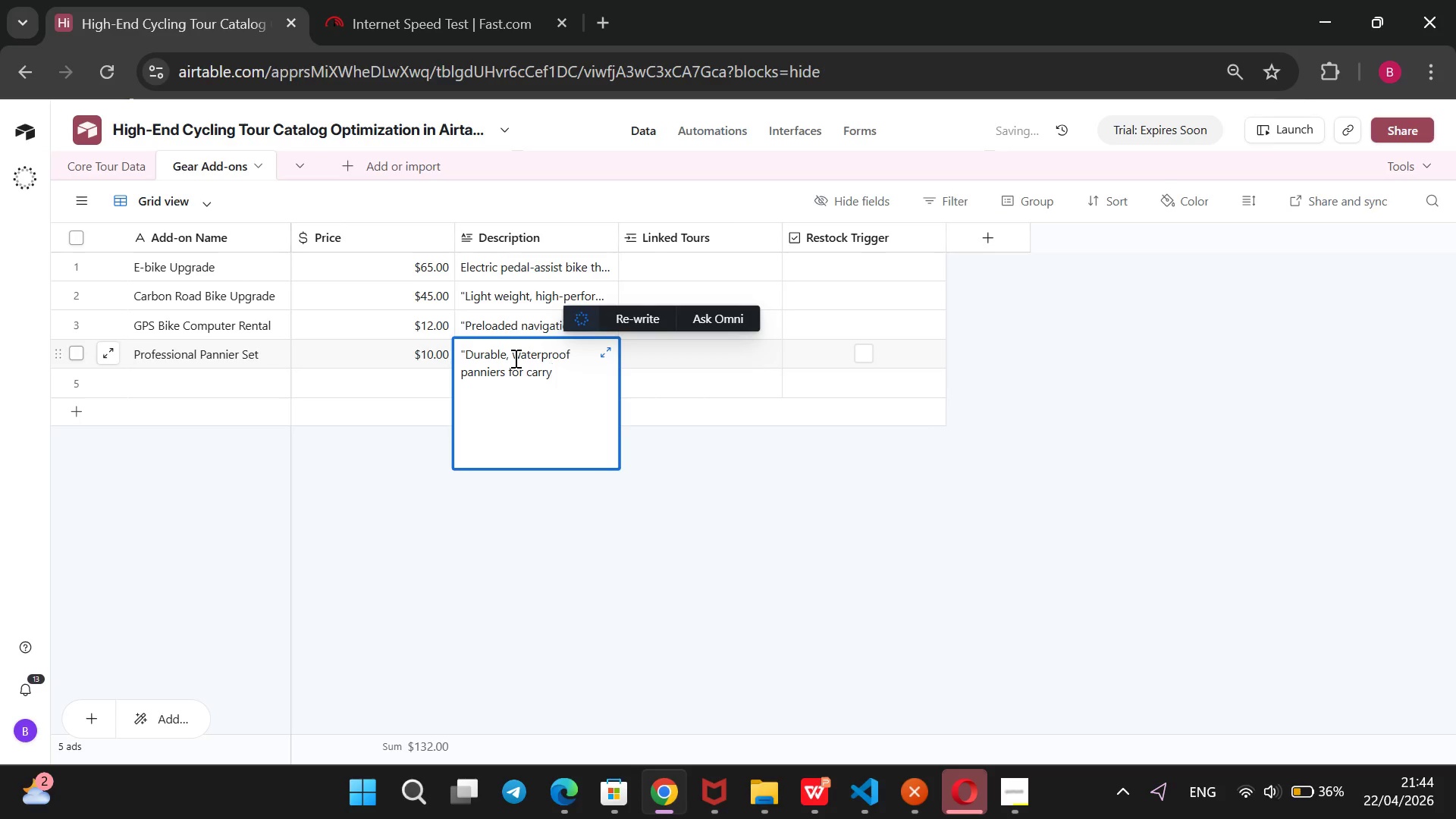 
type(ing essentials on daily rides.@)
 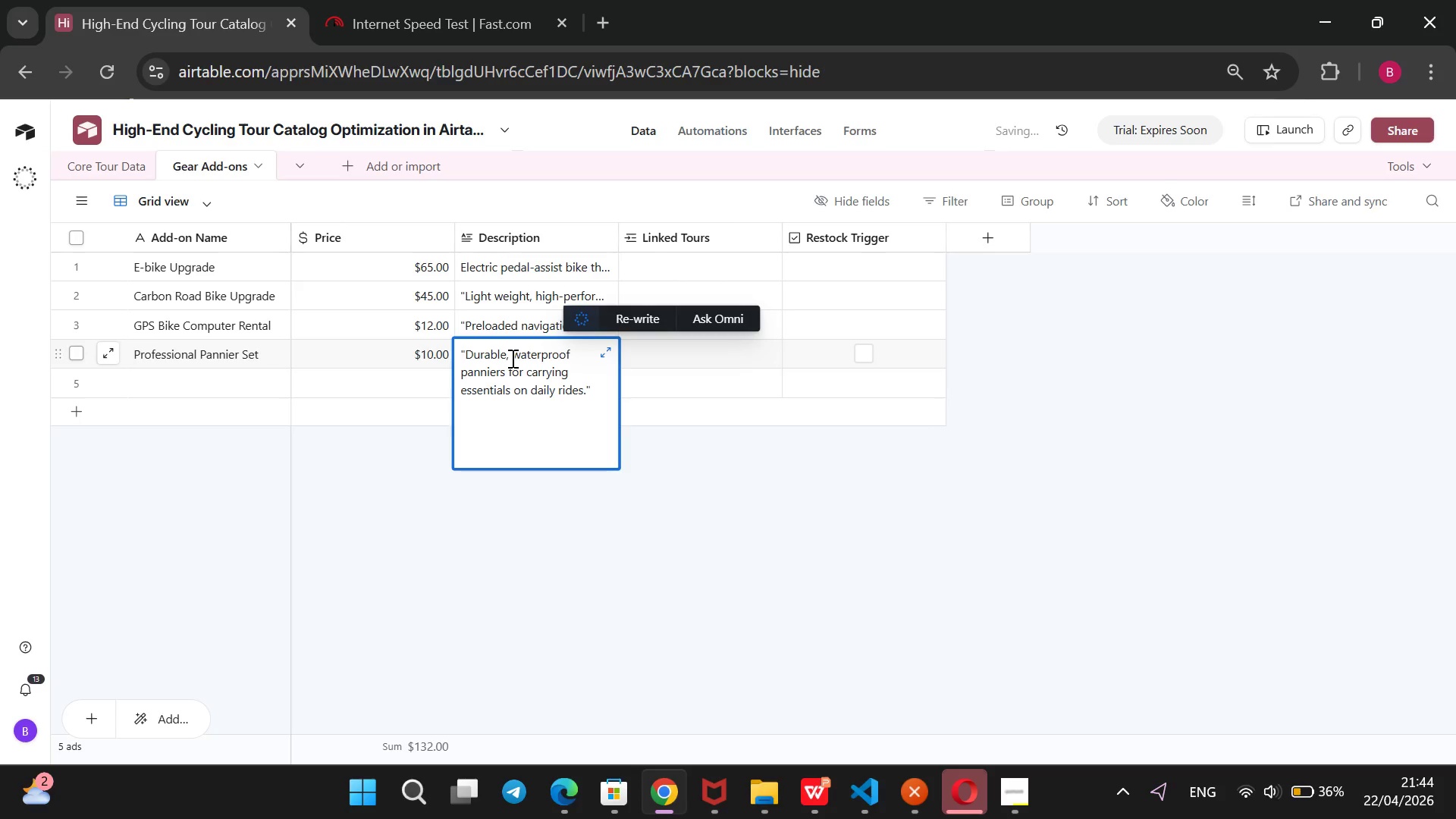 
left_click([368, 470])
 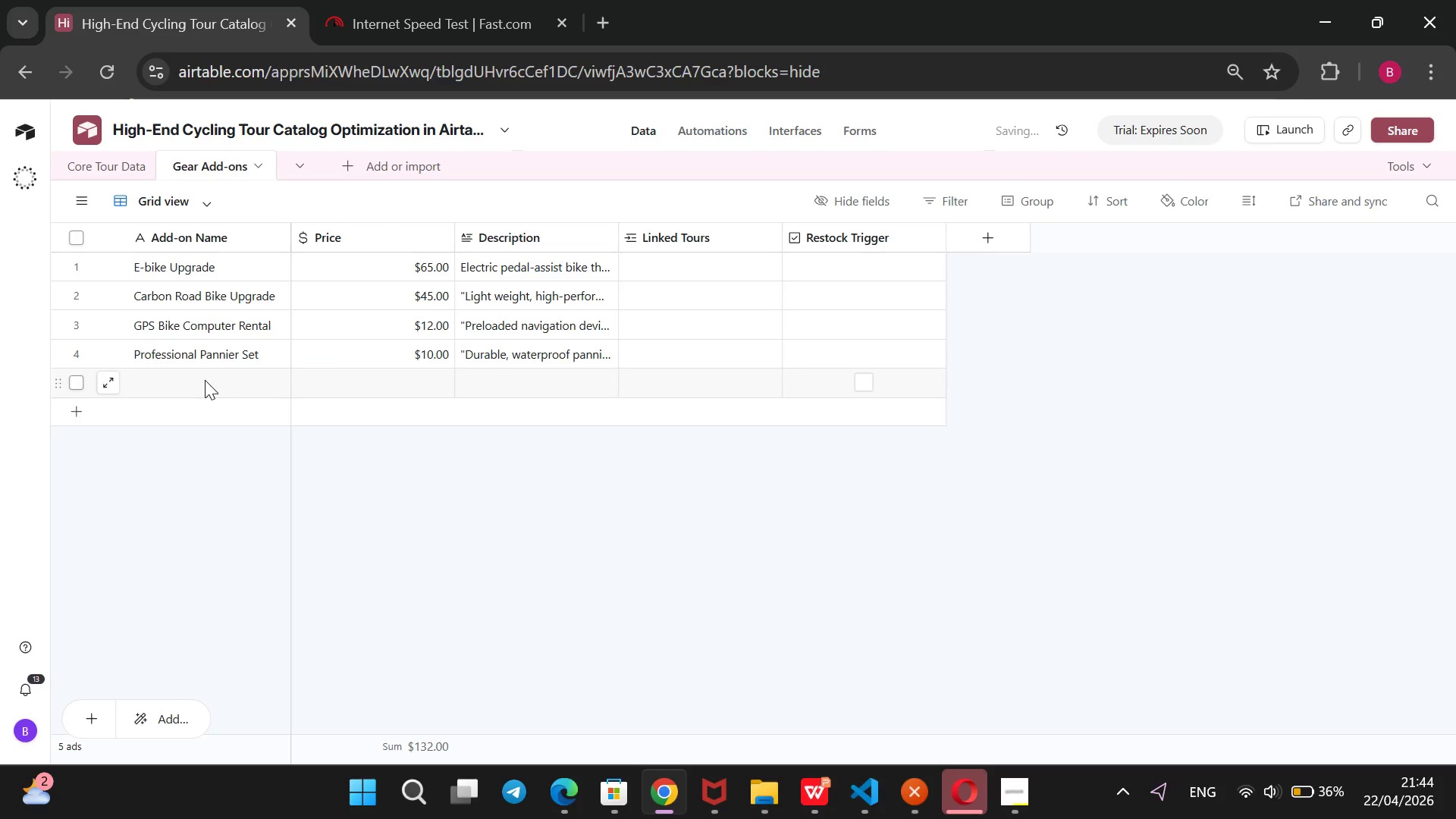 
left_click([205, 380])
 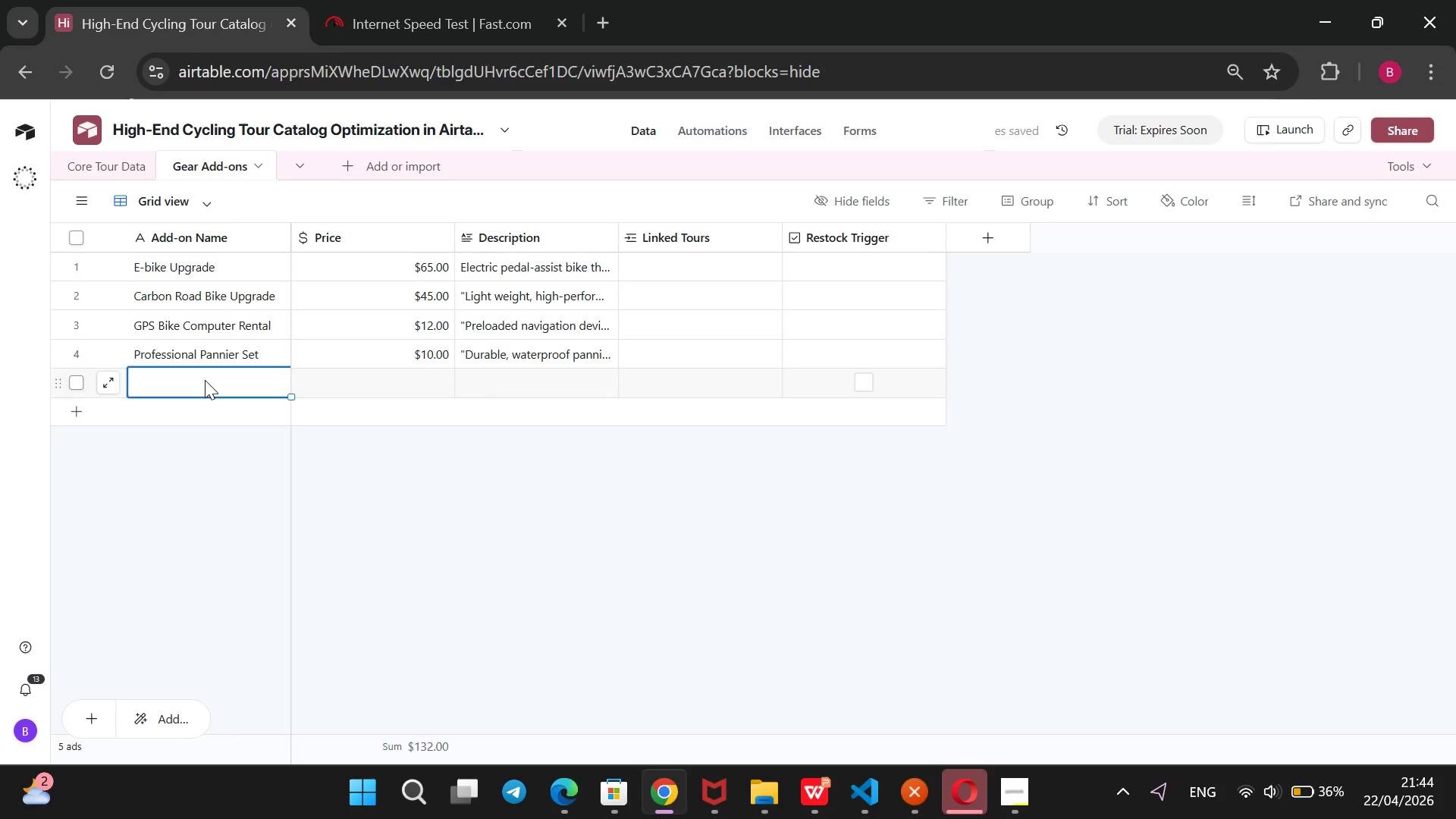 
wait(10.62)
 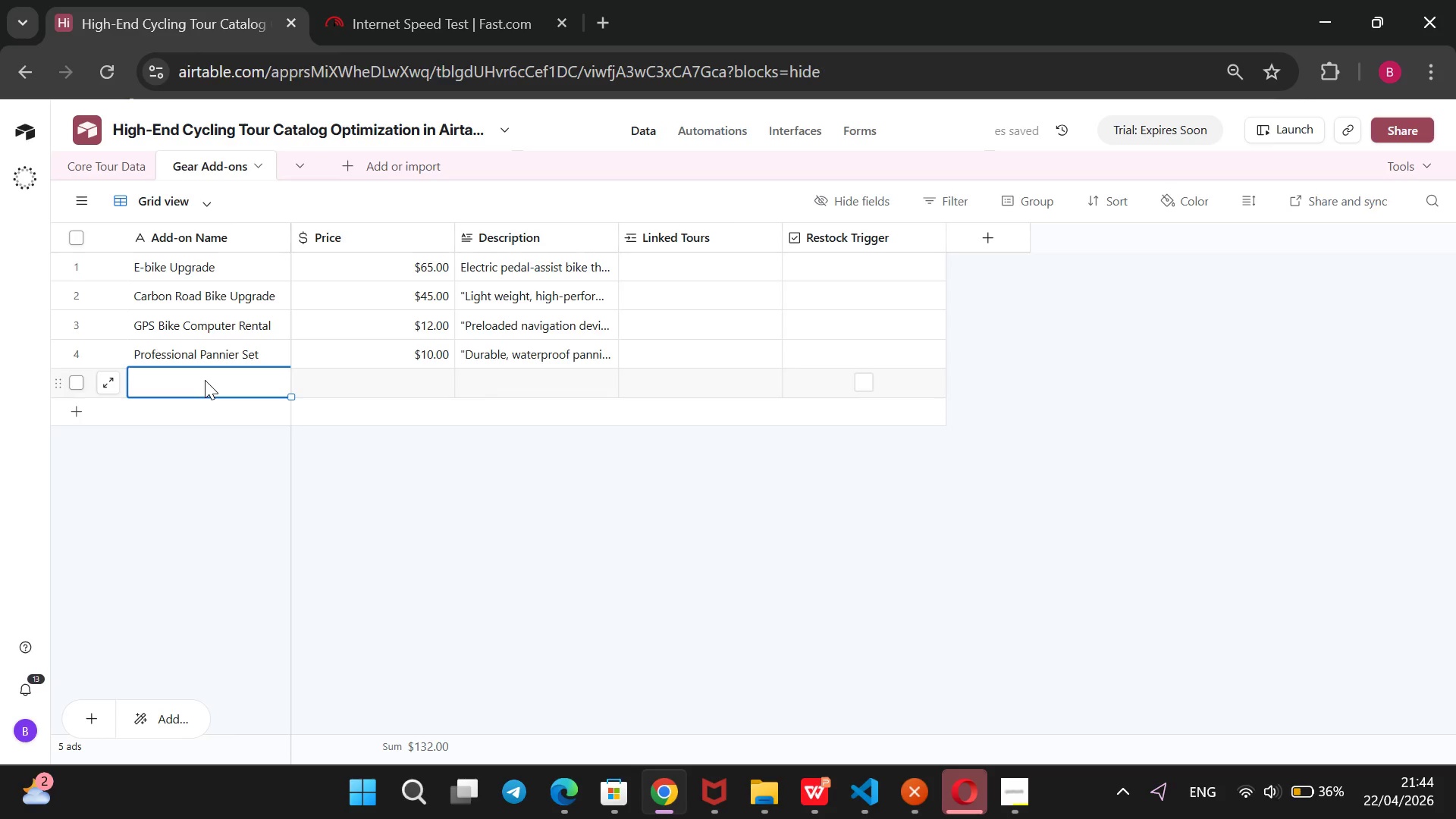 
type(Premium Hele)
key(Backspace)
type(met Rental)
 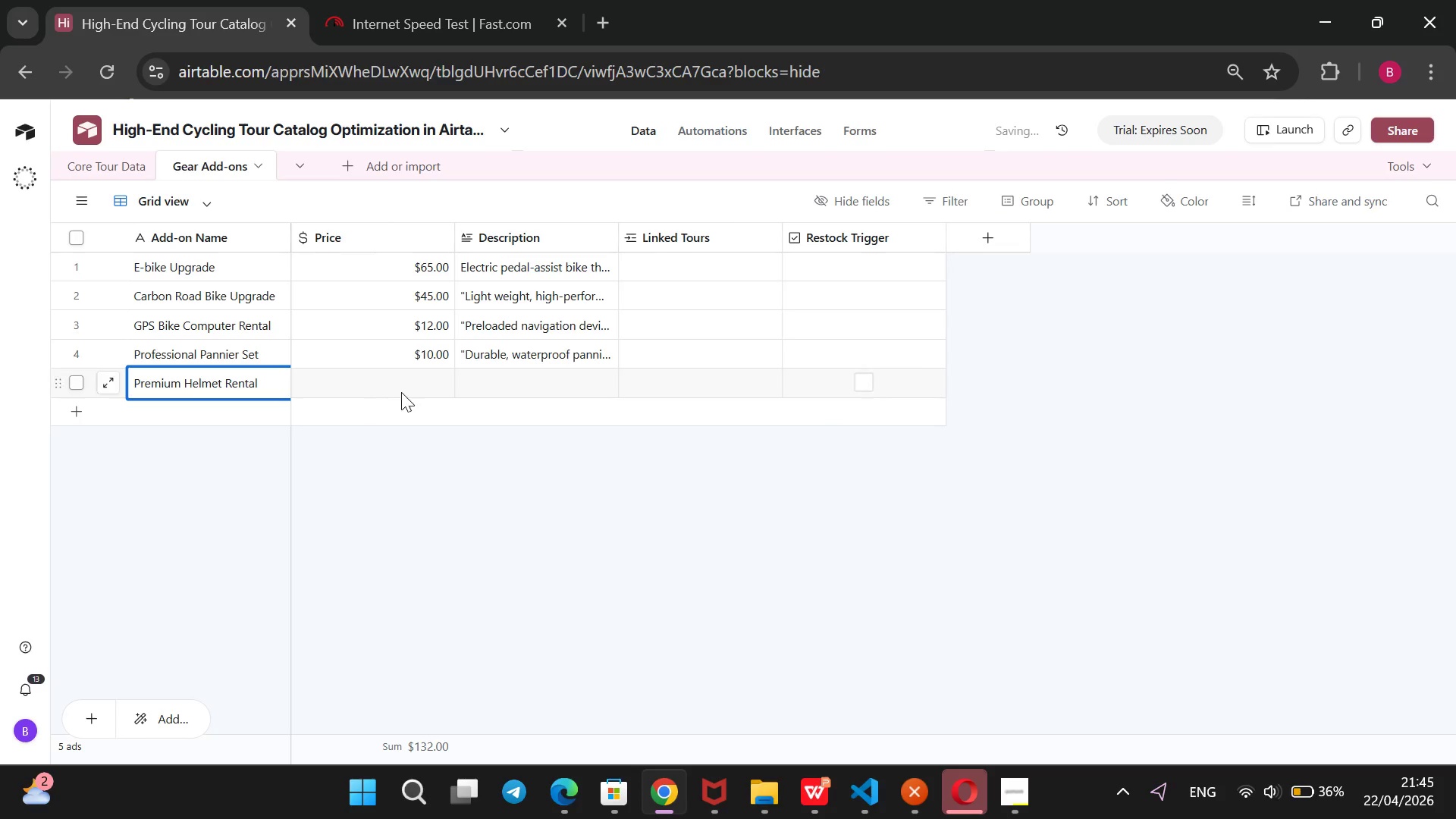 
left_click([403, 391])
 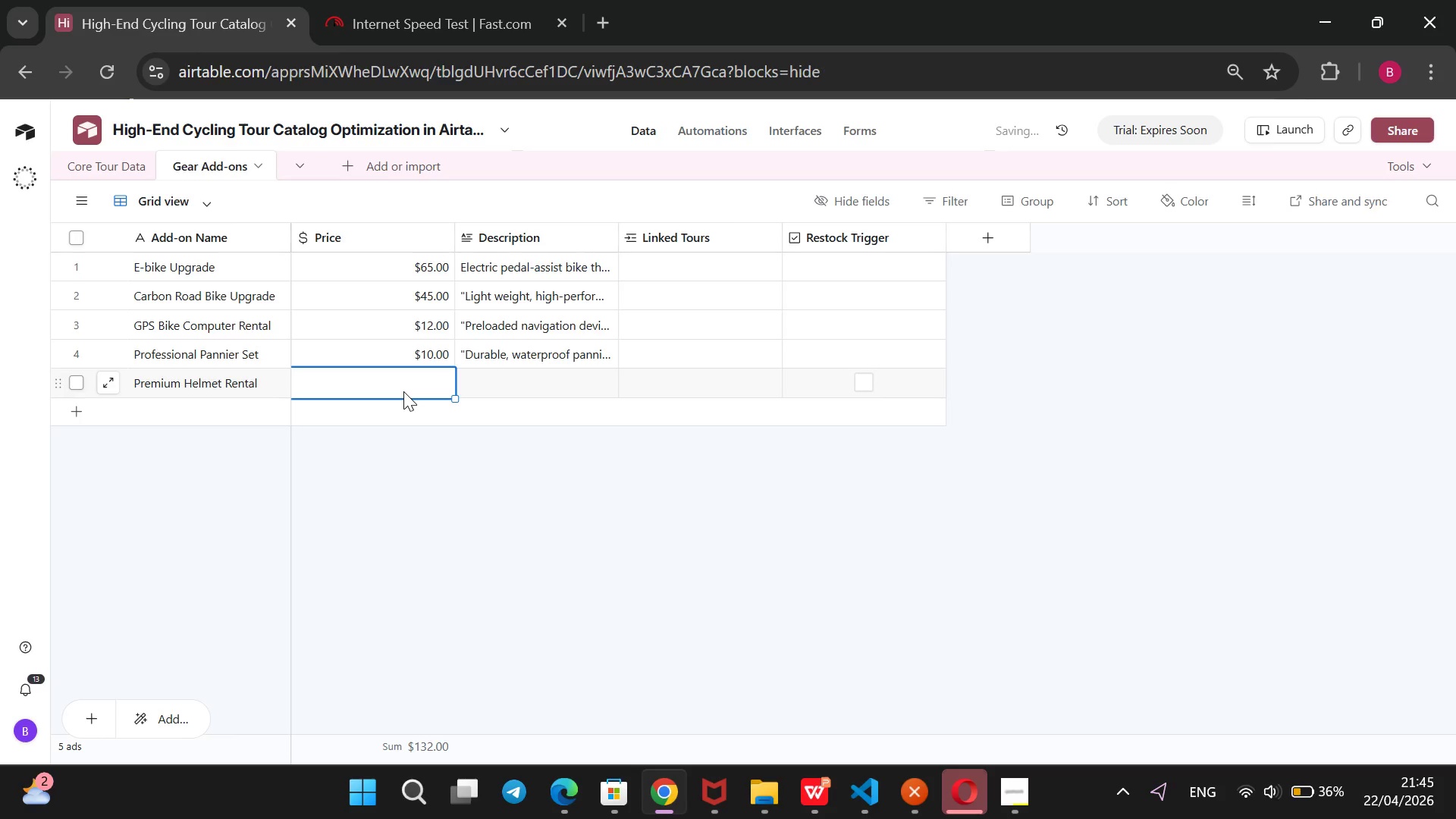 
key(8)
 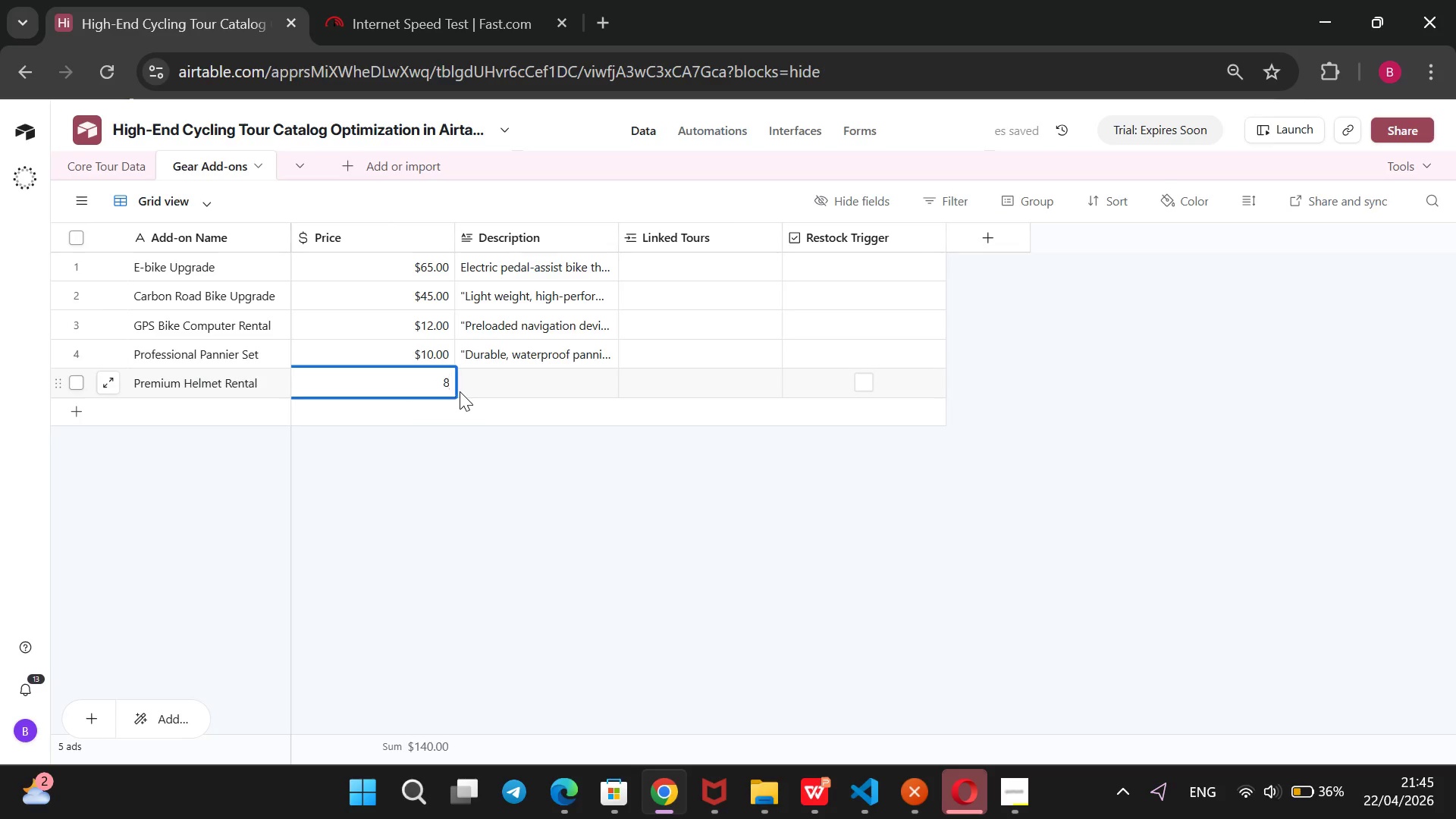 
left_click([482, 388])
 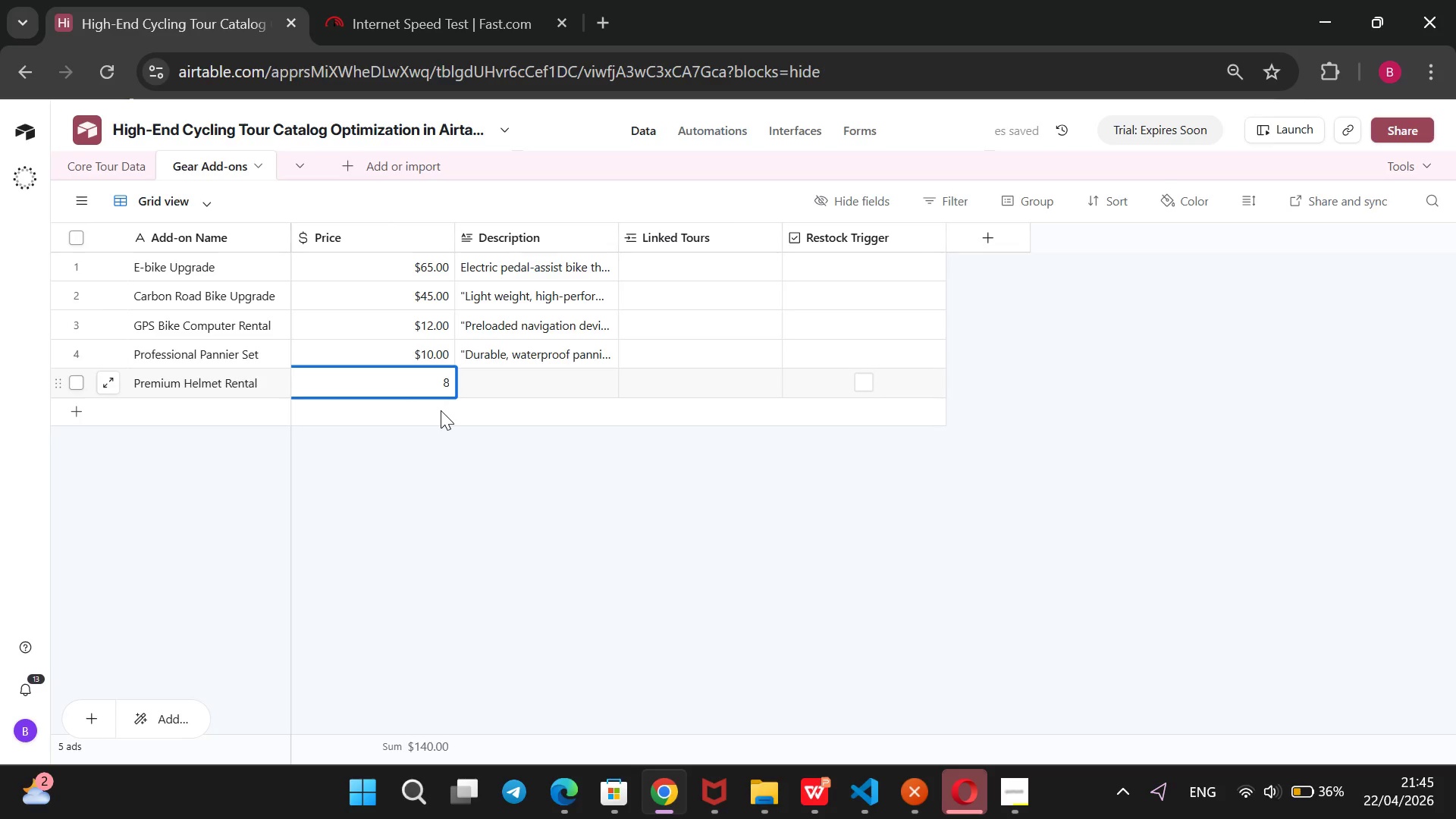 
key(Shift+2)
 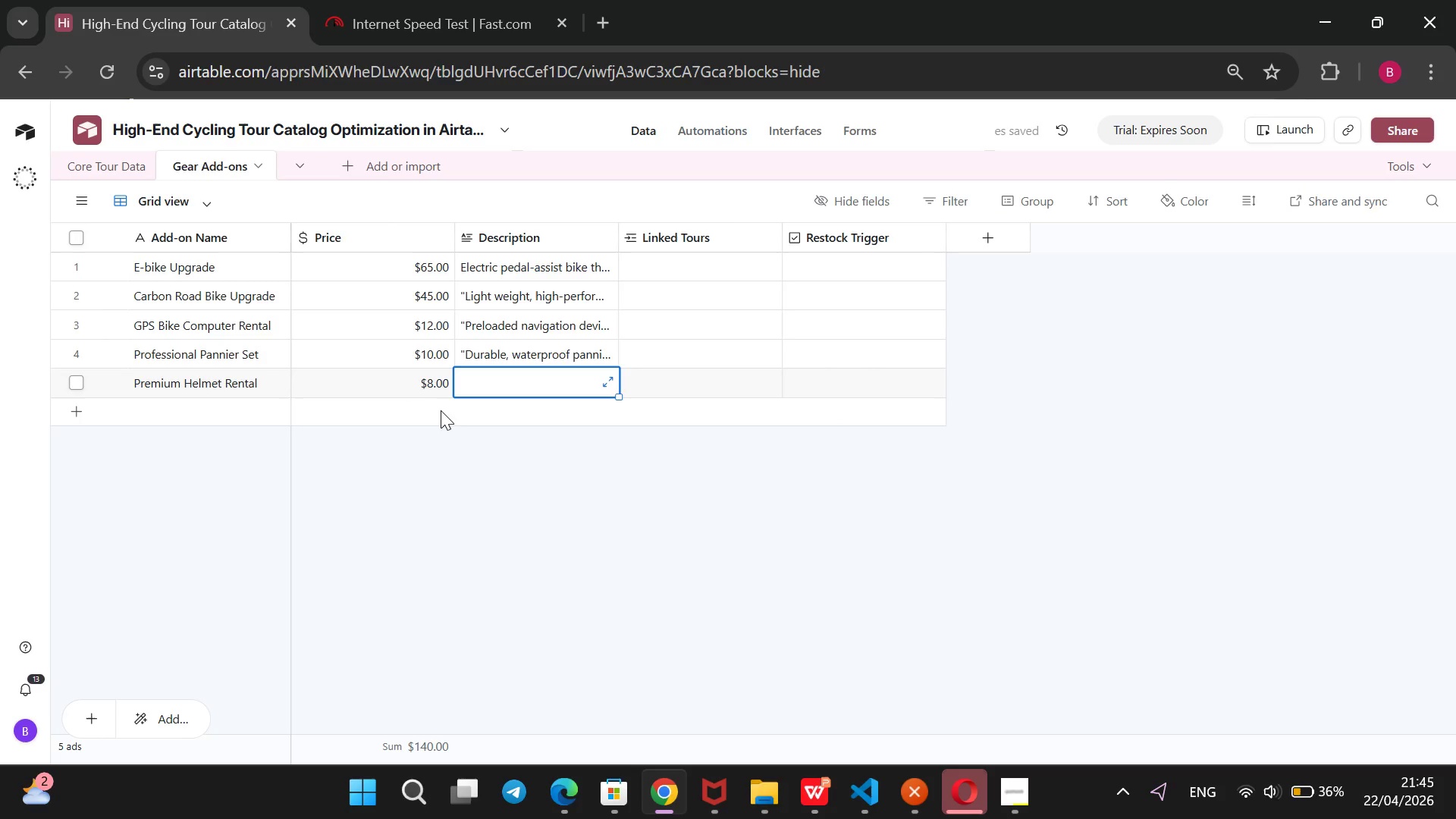 
key(CapsLock)
 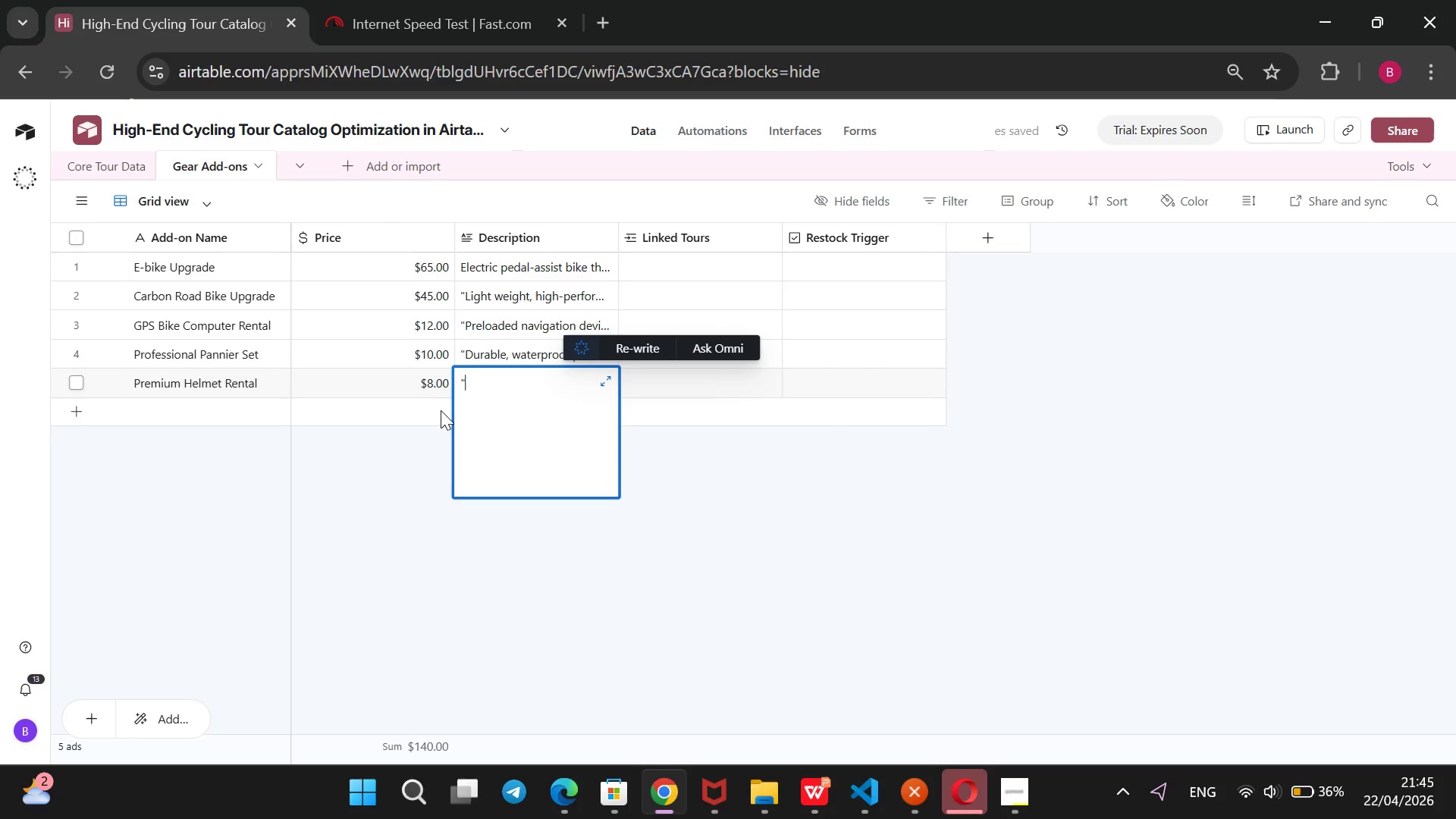 
key(Shift+ShiftRight)
 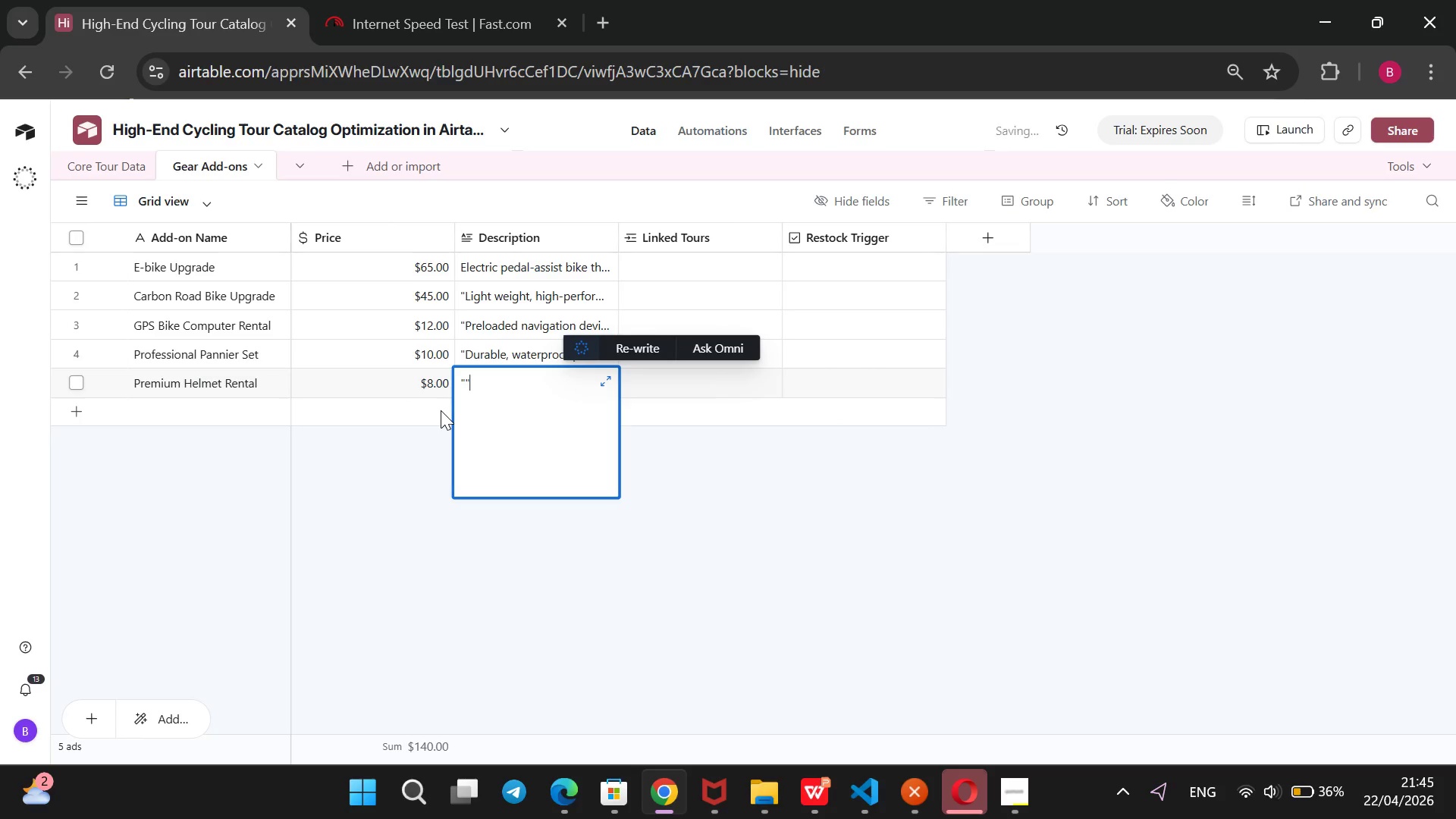 
key(Shift+2)
 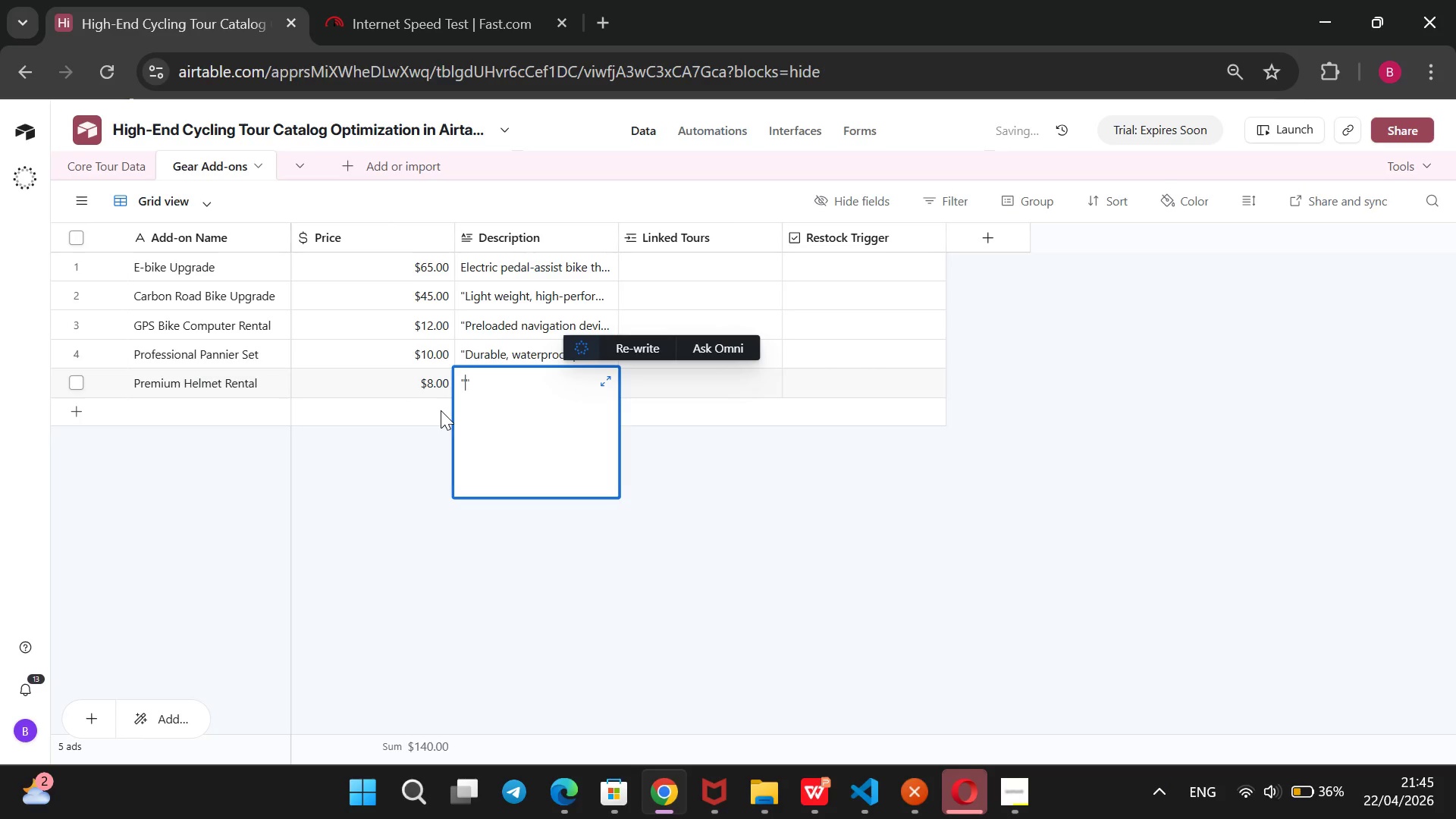 
key(ArrowLeft)
 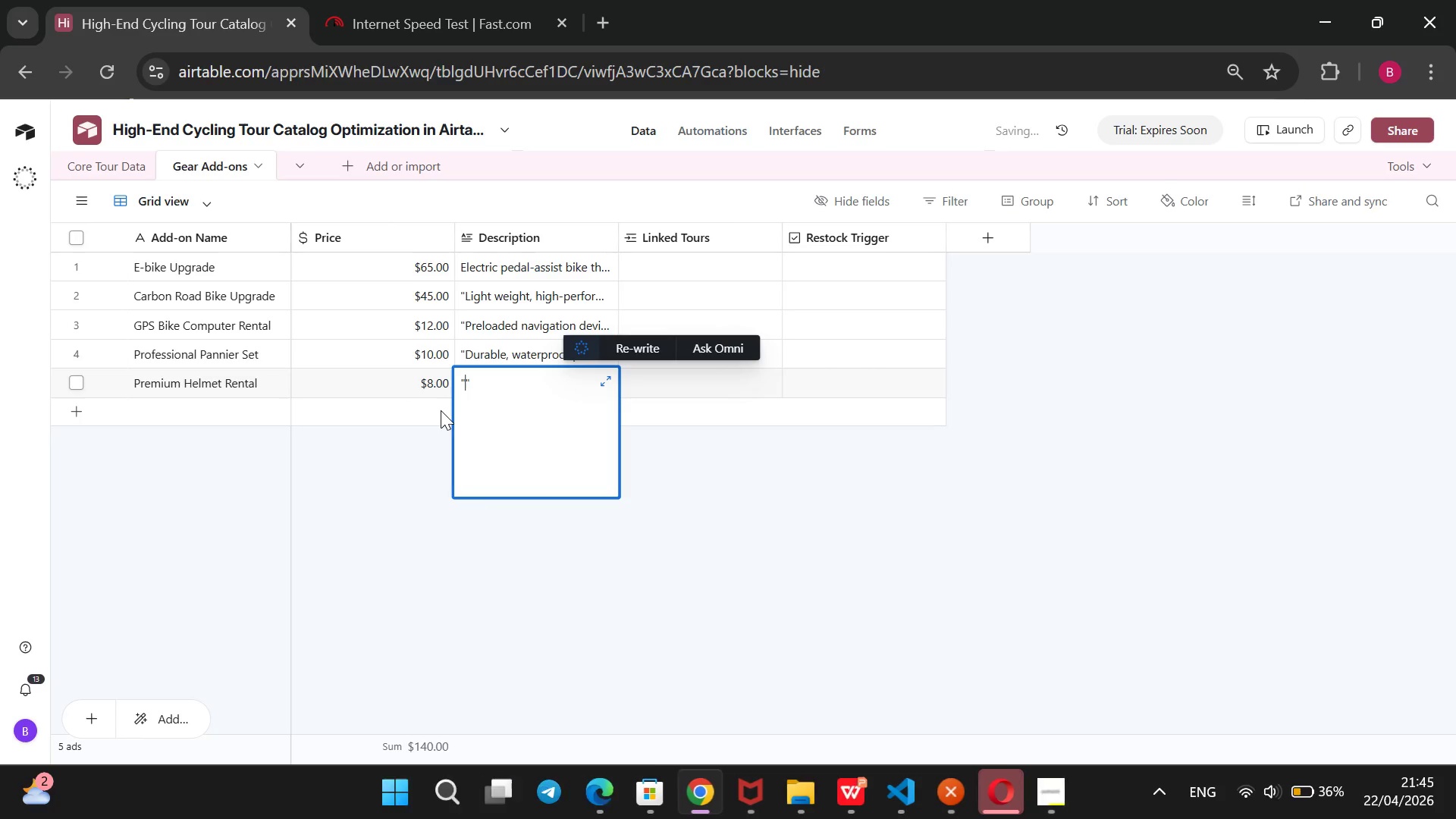 
type(Lir)
key(Backspace)
type(ghtweight, ventilated hek)
key(Backspace)
type(lem)
key(Backspace)
key(Backspace)
type(met designed for safety and comfprt)
key(Backspace)
key(Backspace)
key(Backspace)
type(ort.)
 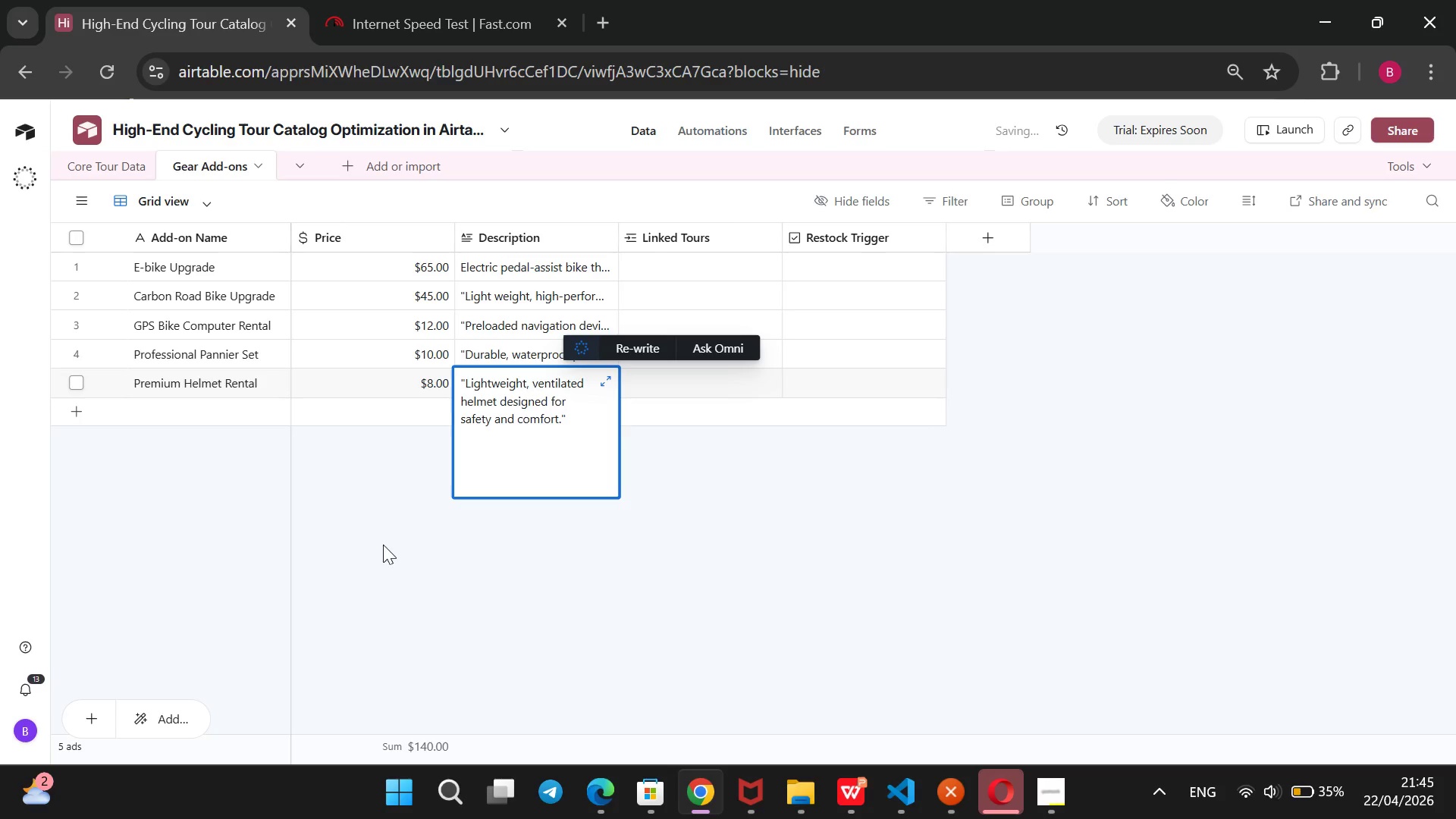 
left_click([384, 544])
 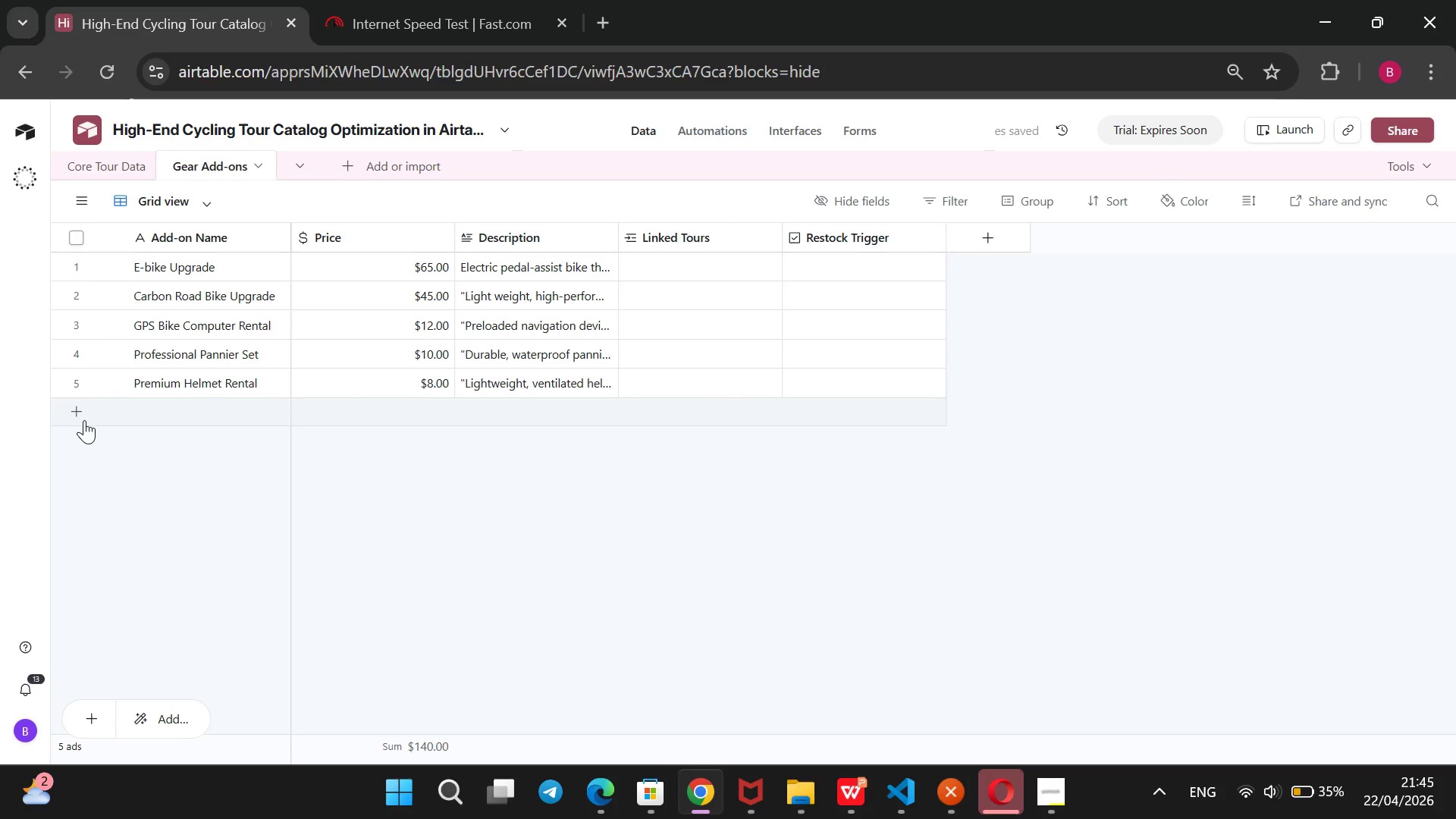 
wait(7.11)
 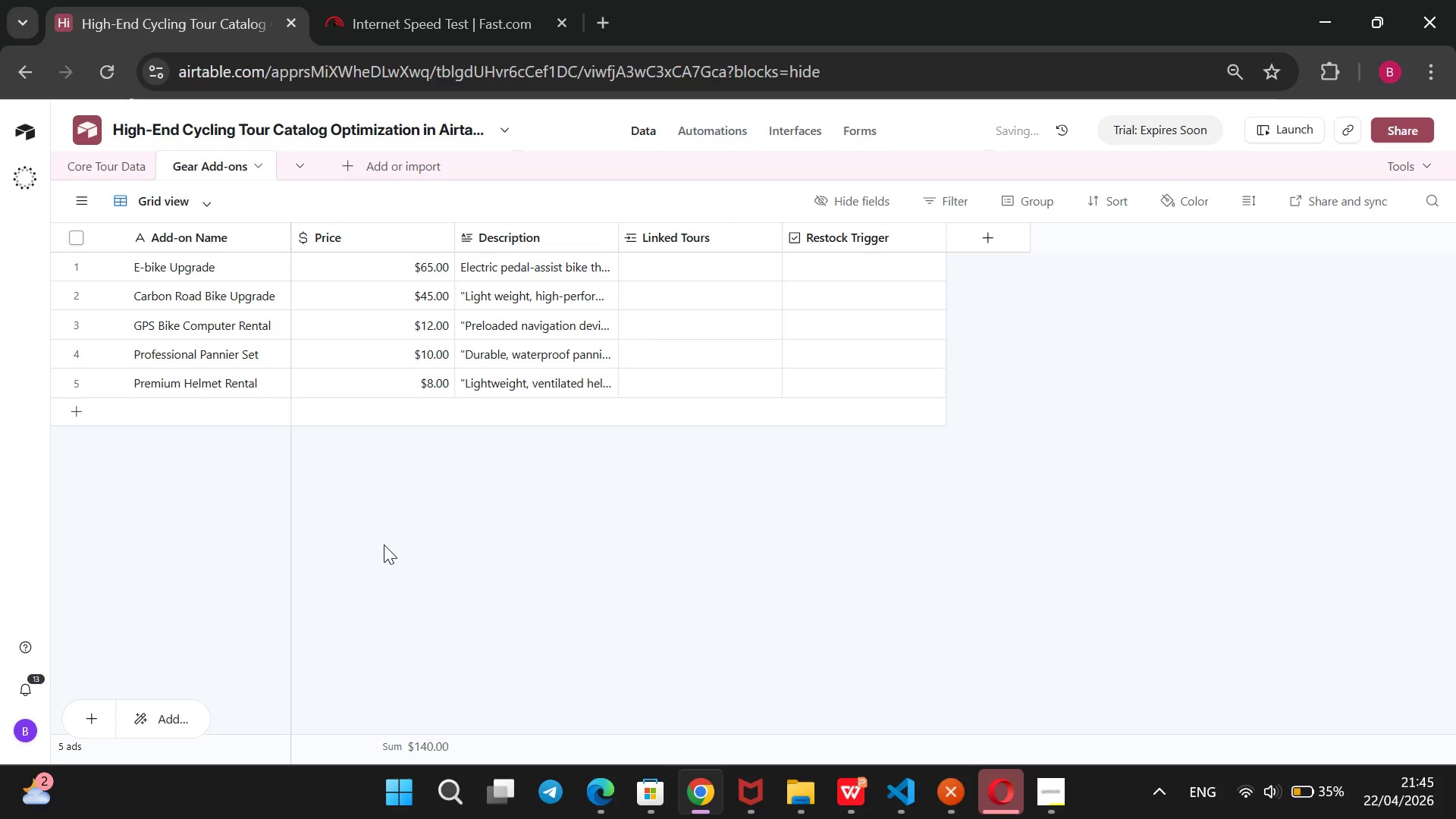 
left_click([77, 420])
 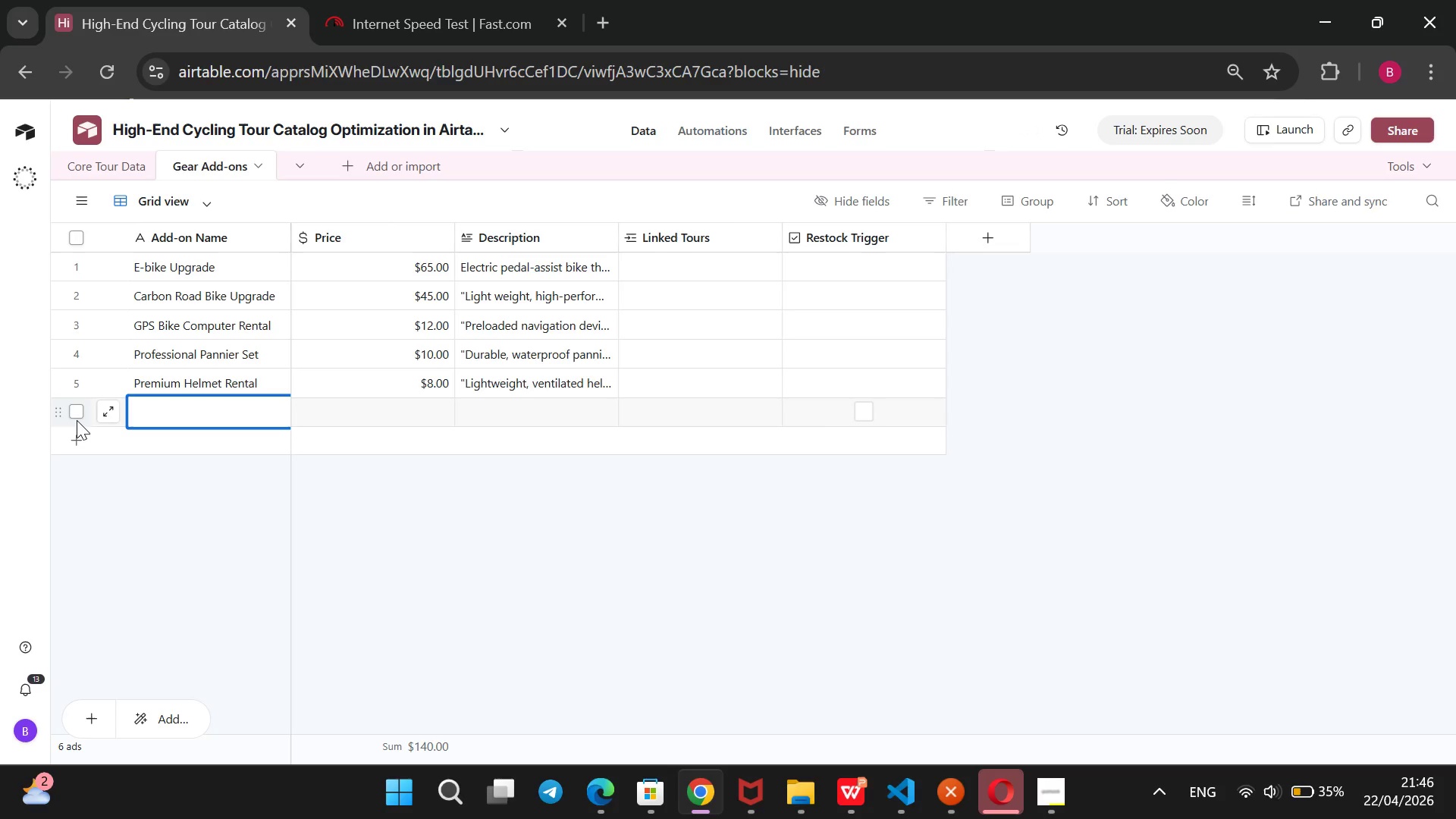 
wait(19.14)
 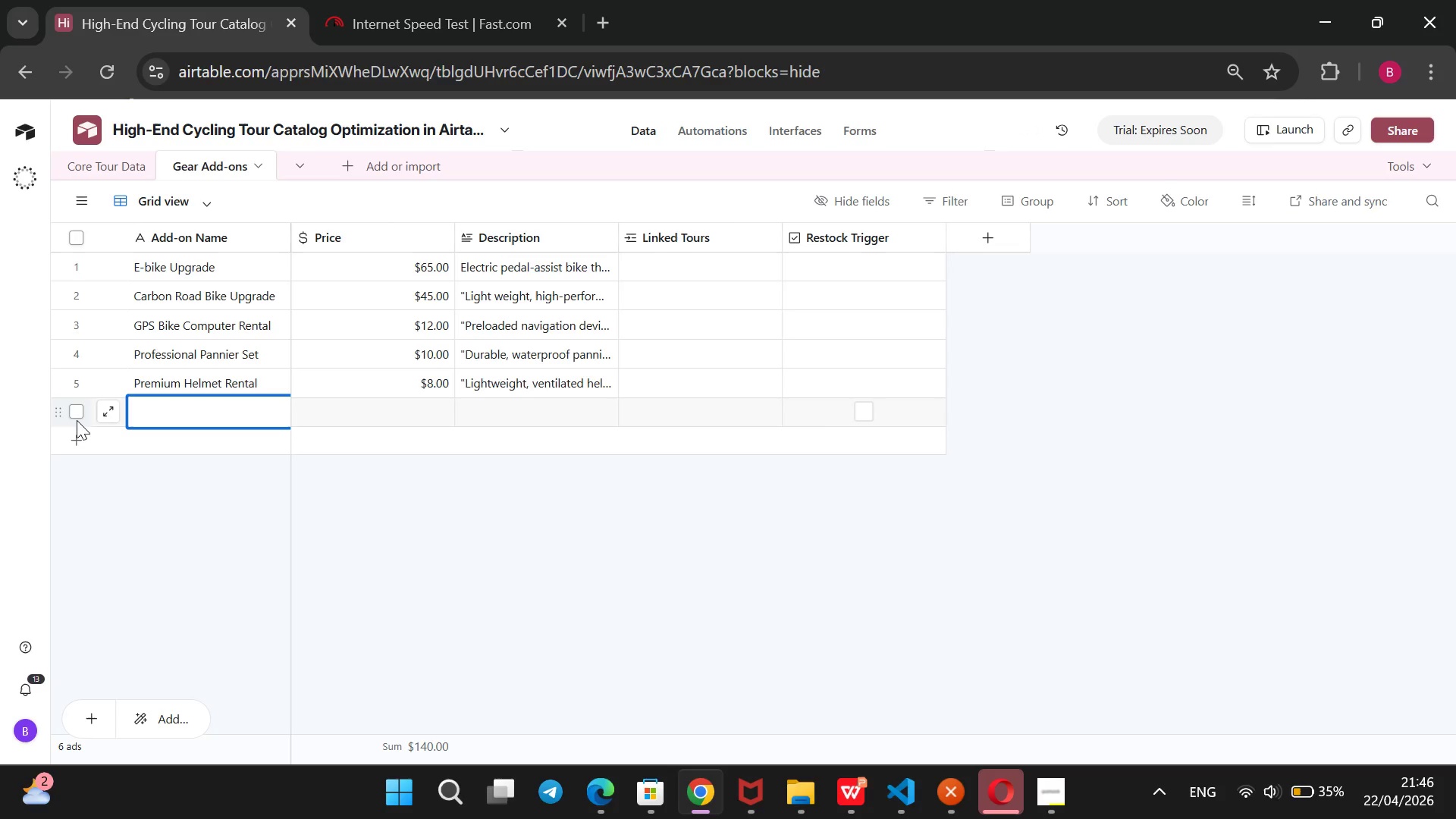 
type(Cycling Kit())
 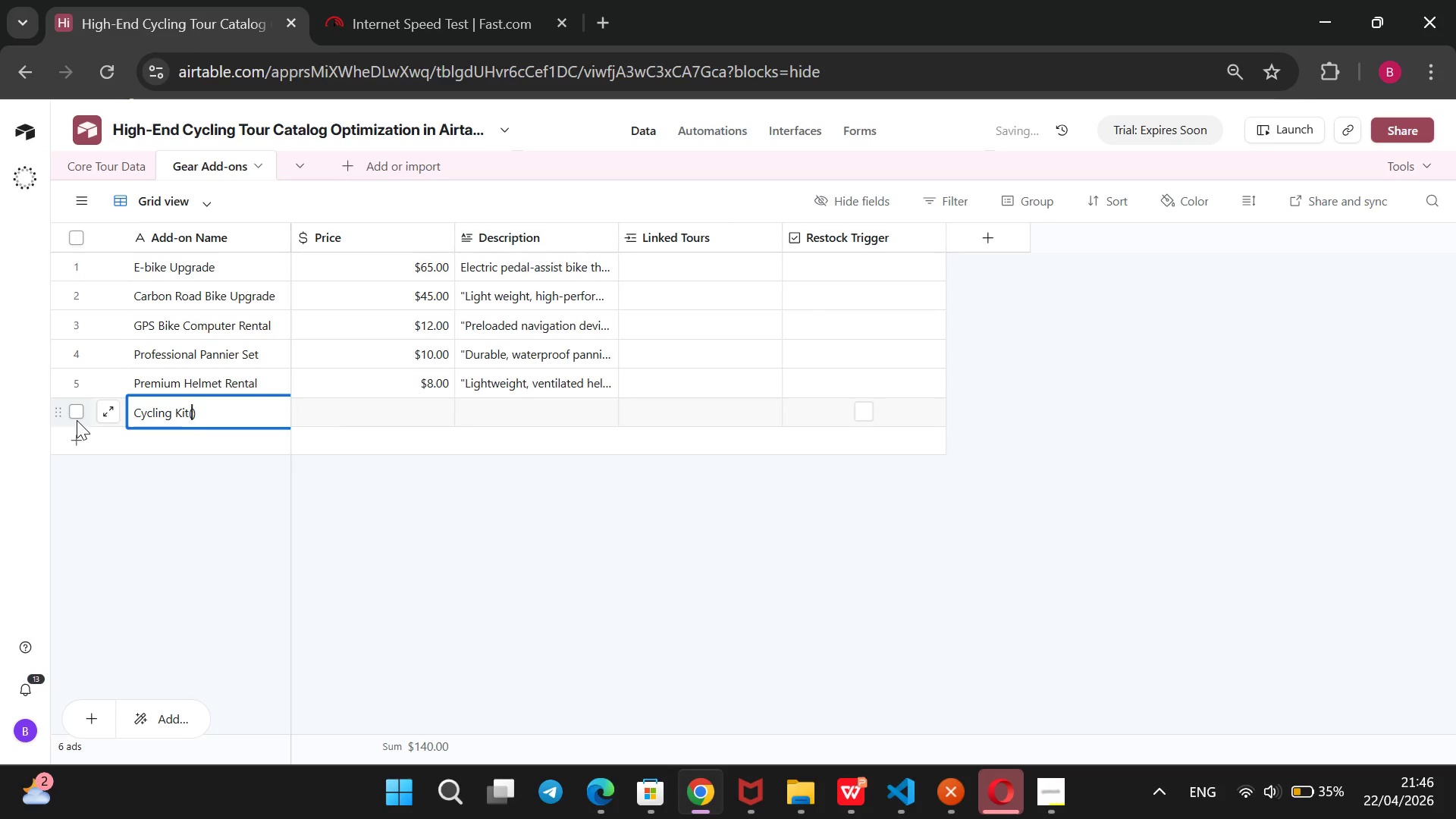 
 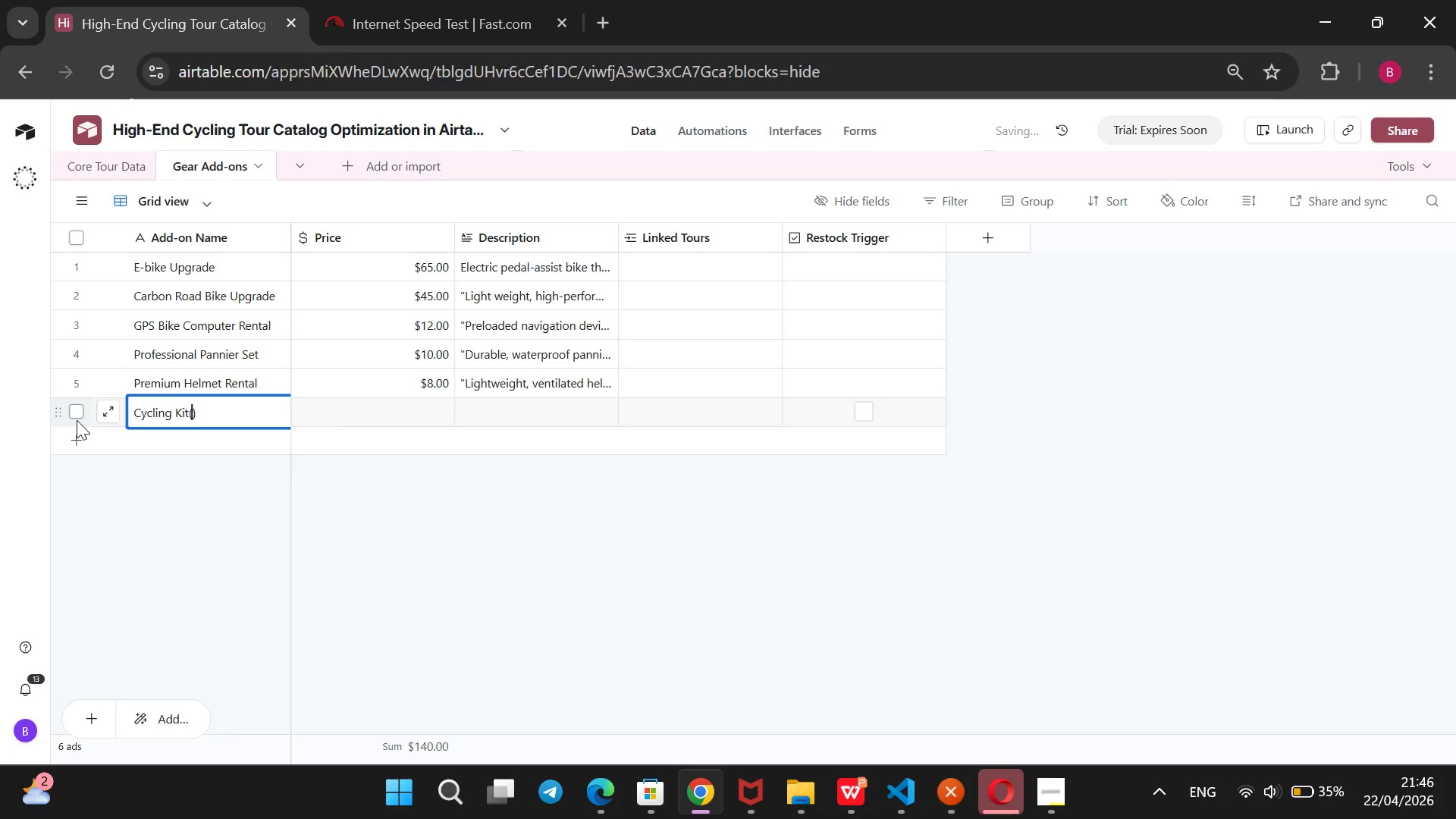 
key(ArrowLeft)
 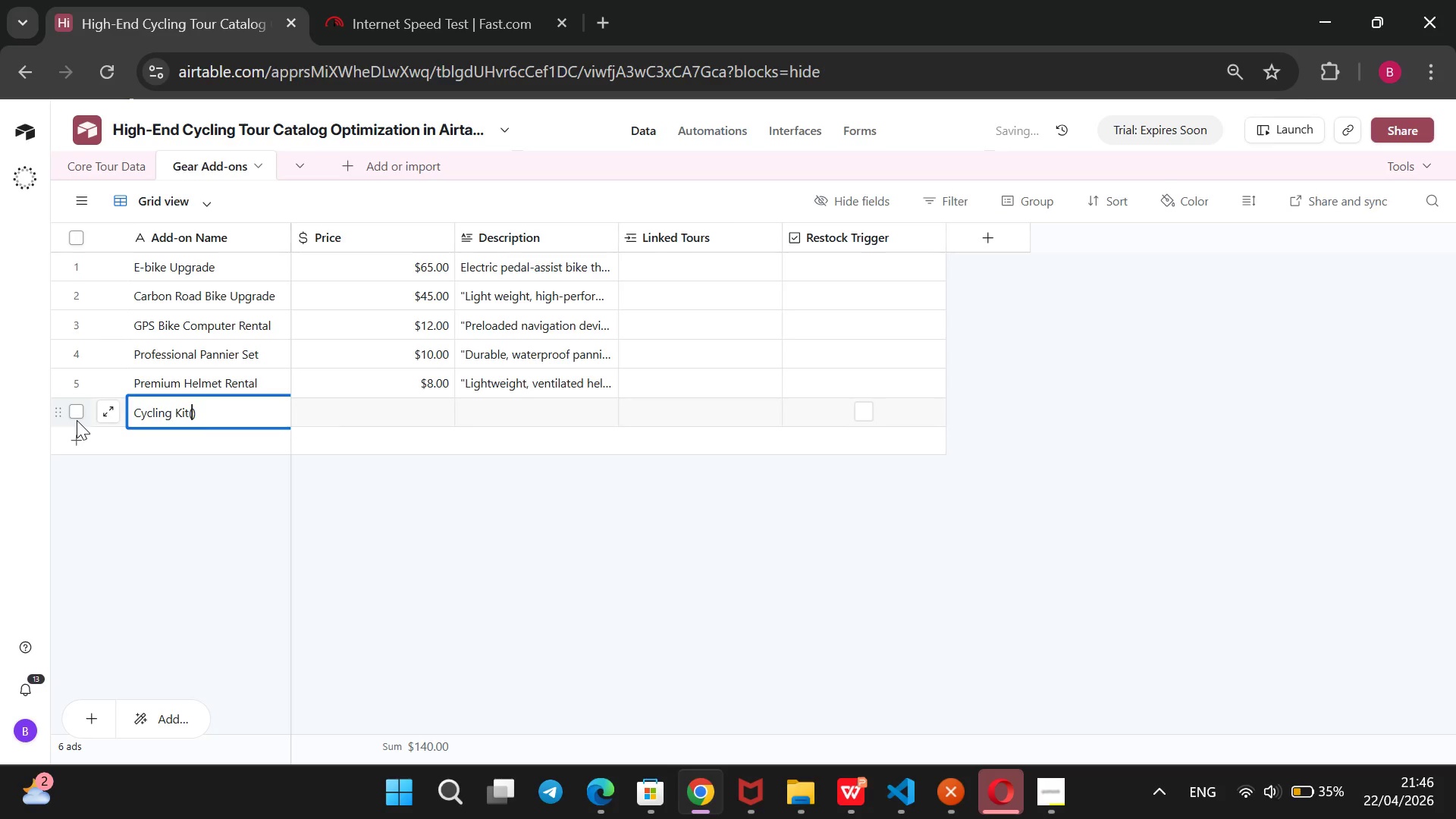 
type(Jersey & Bib Shorts)
 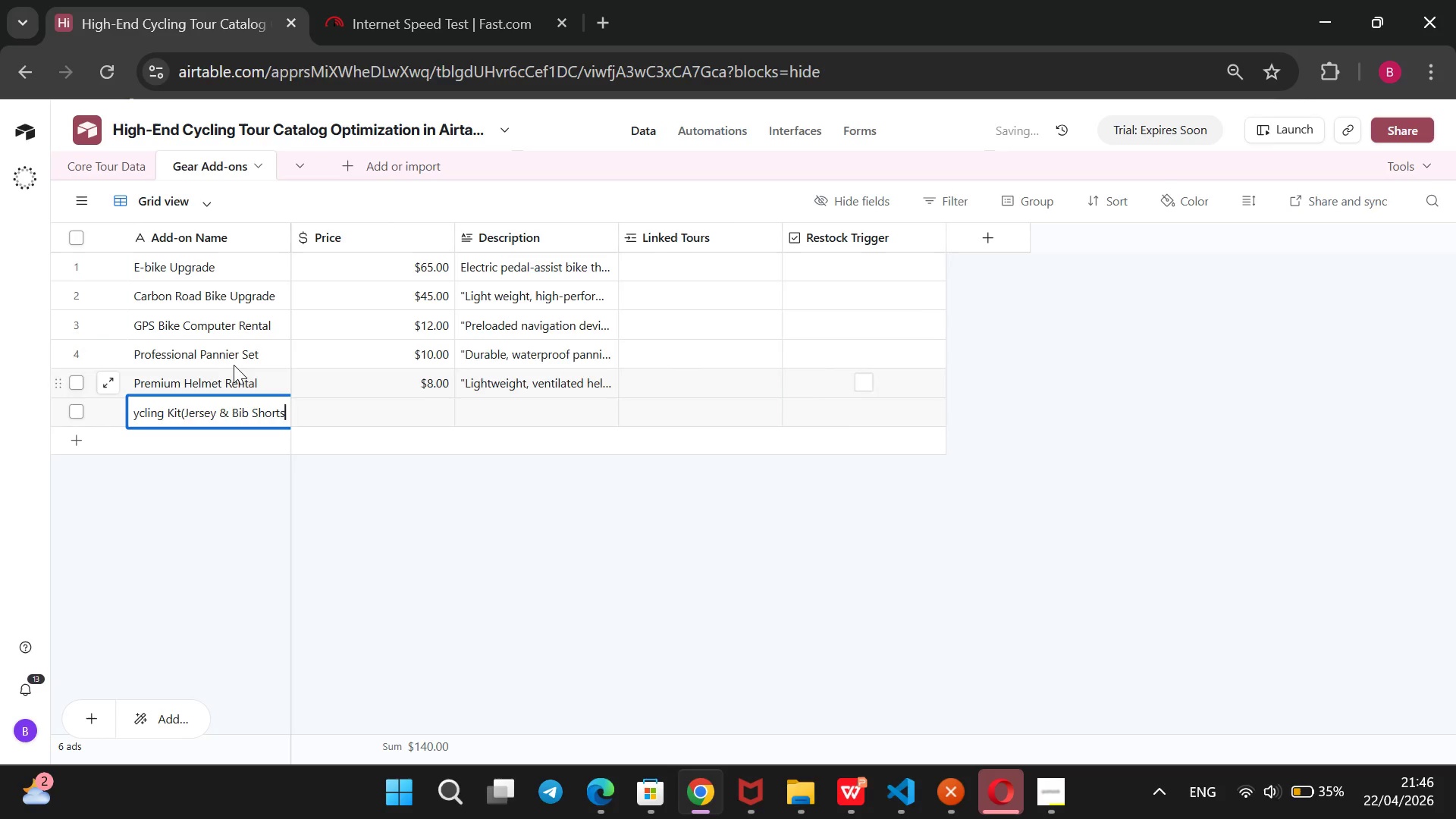 
key(ArrowRight)
 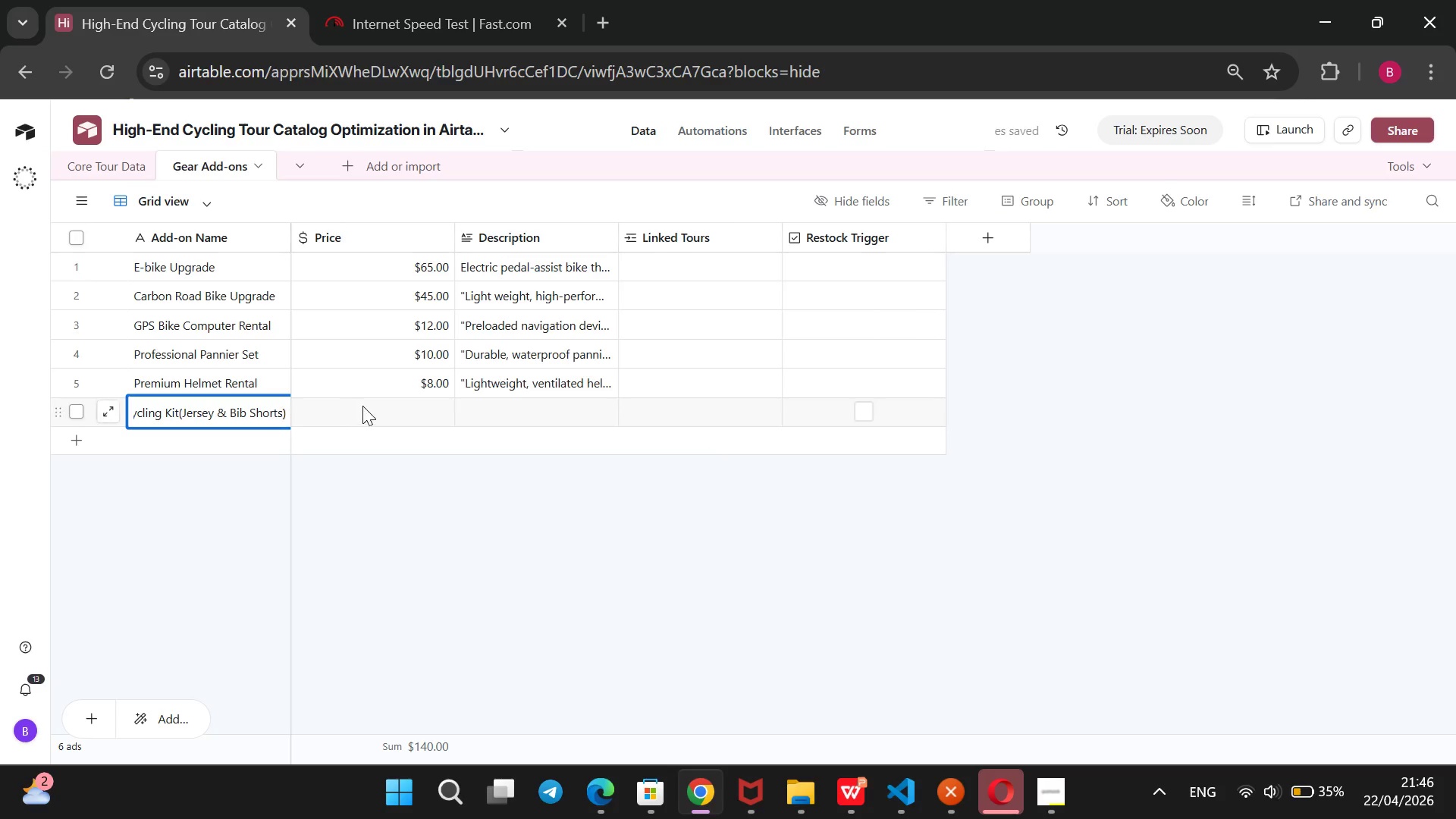 
left_click([363, 406])
 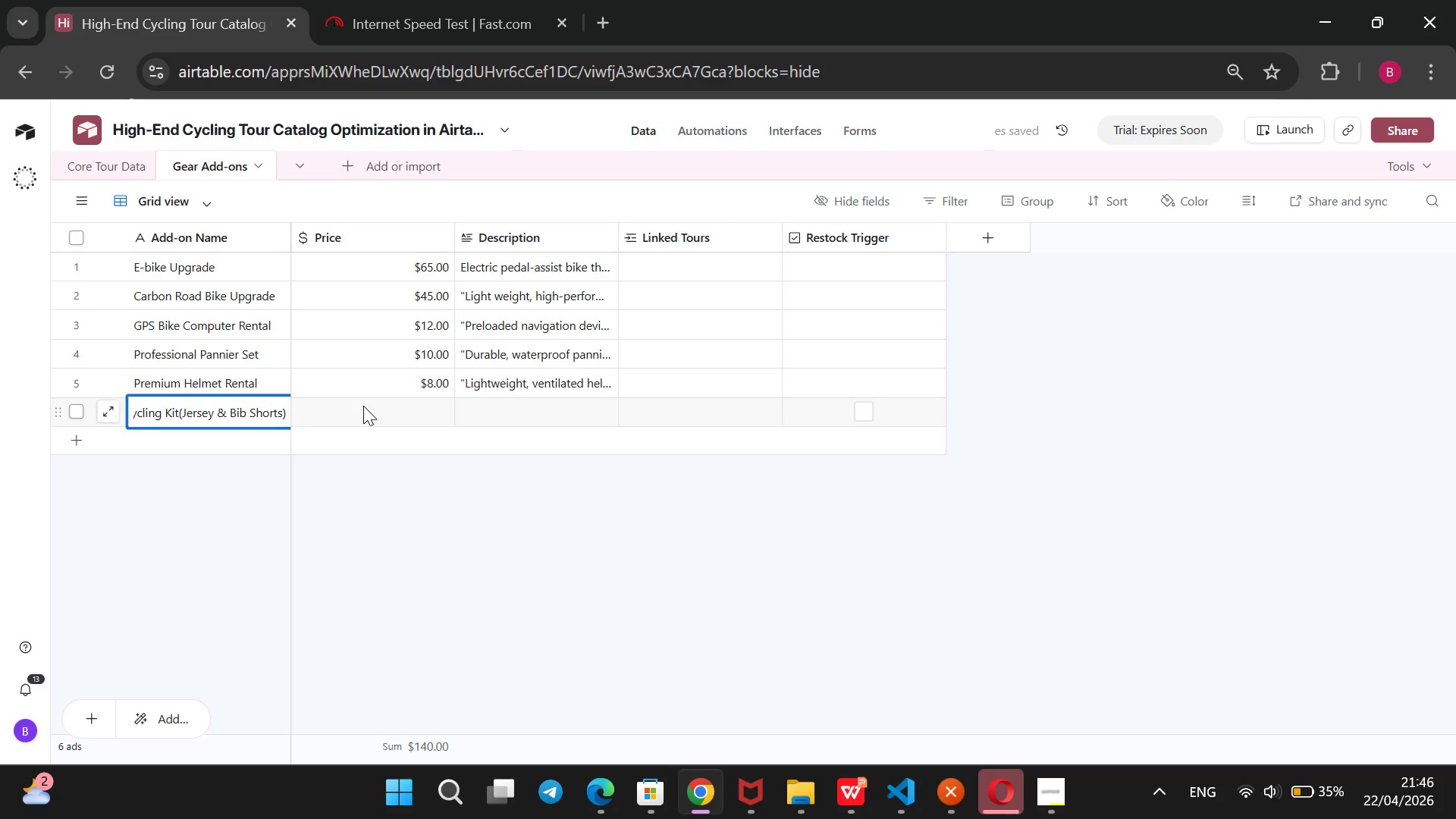 
type(25)
 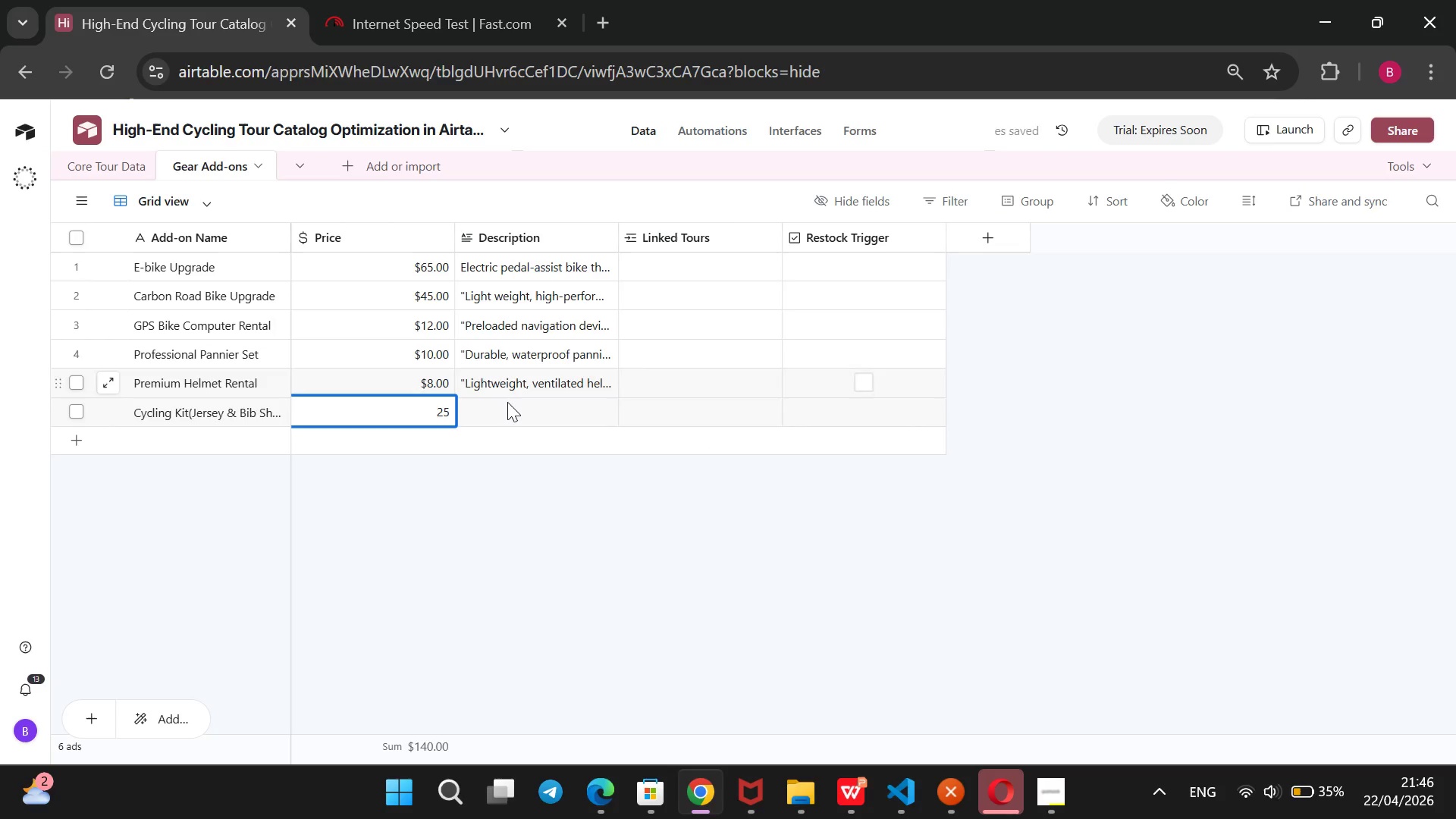 
left_click([501, 416])
 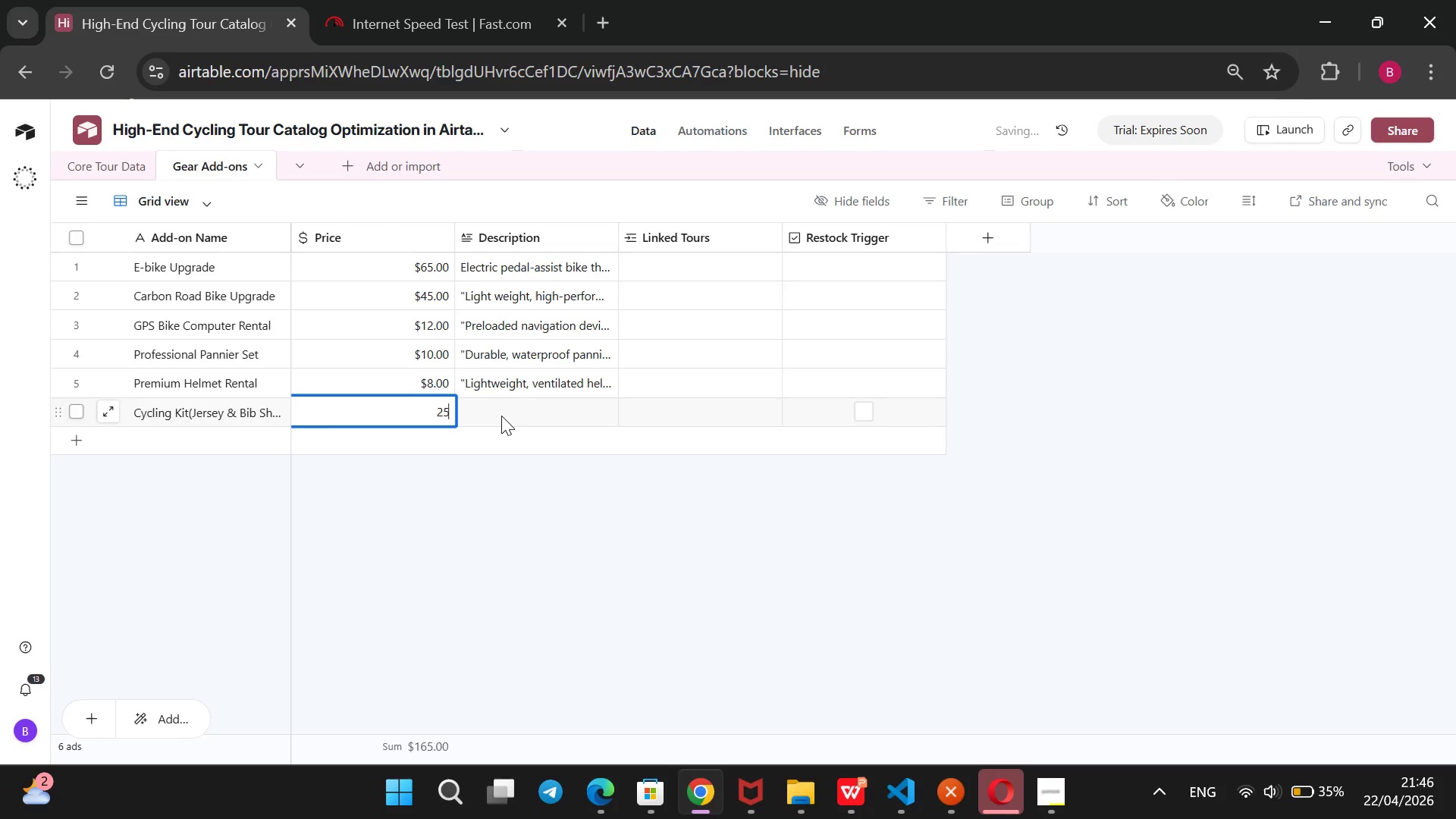 
type(@@)
 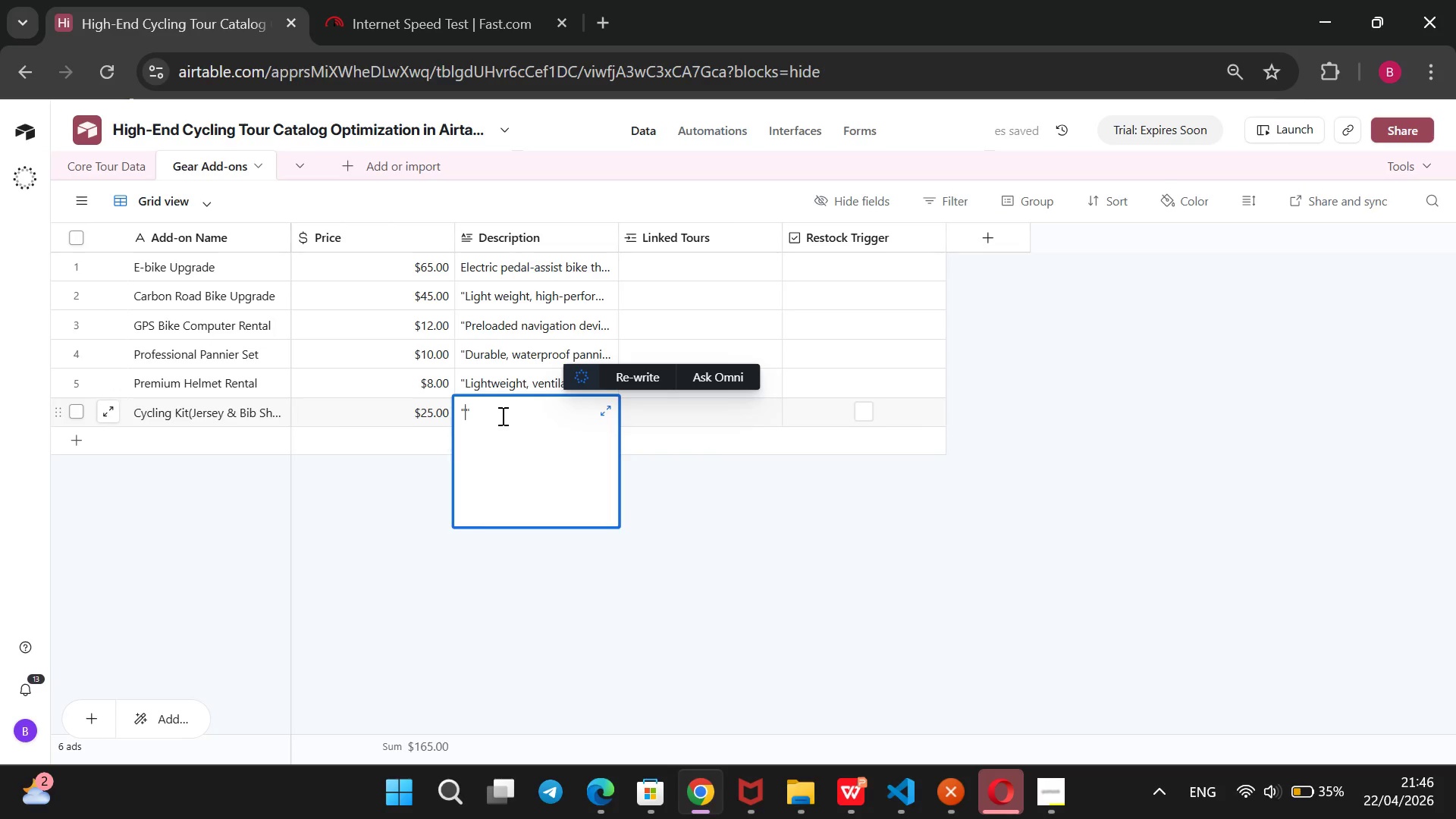 
 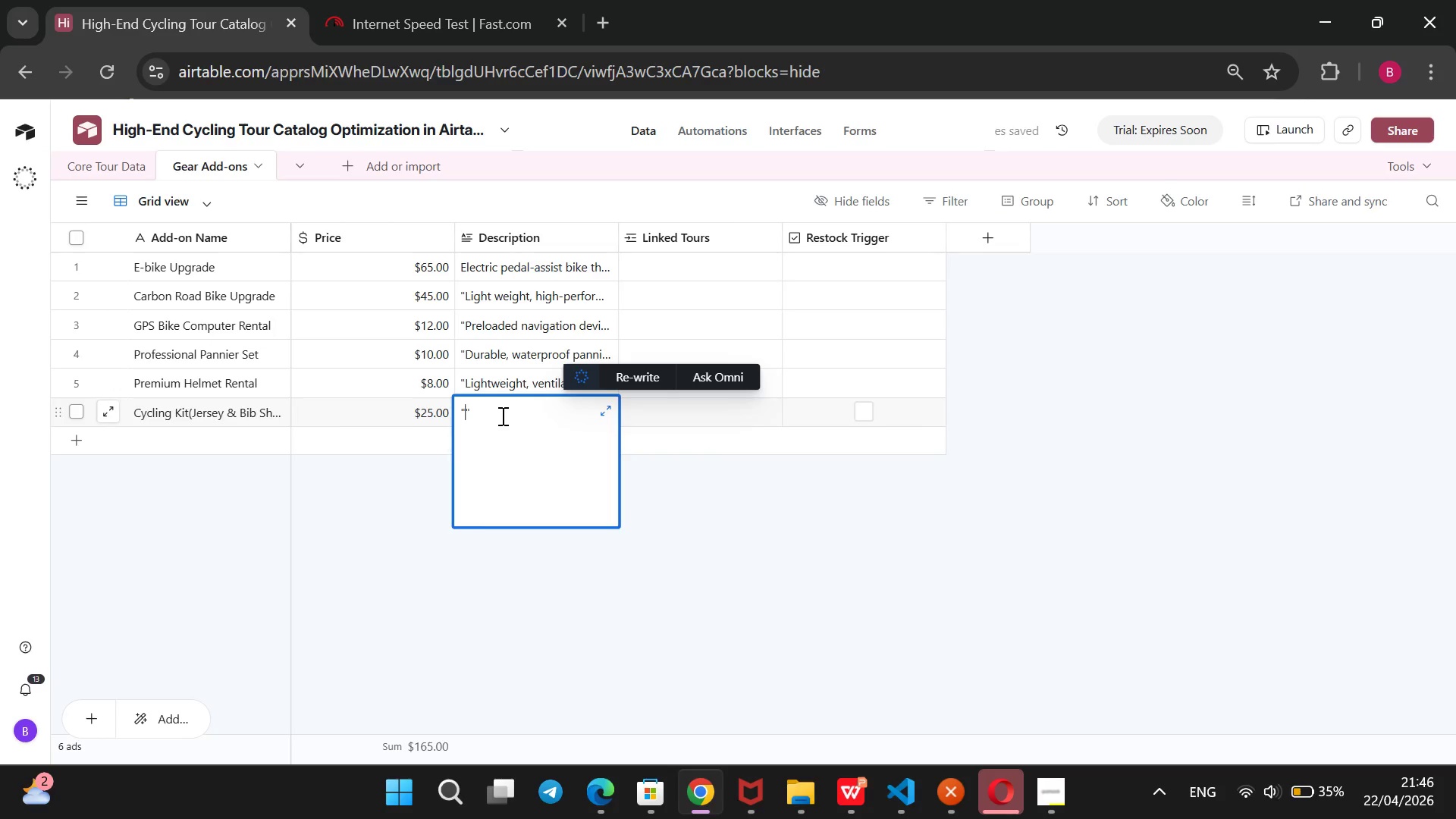 
key(ArrowLeft)
 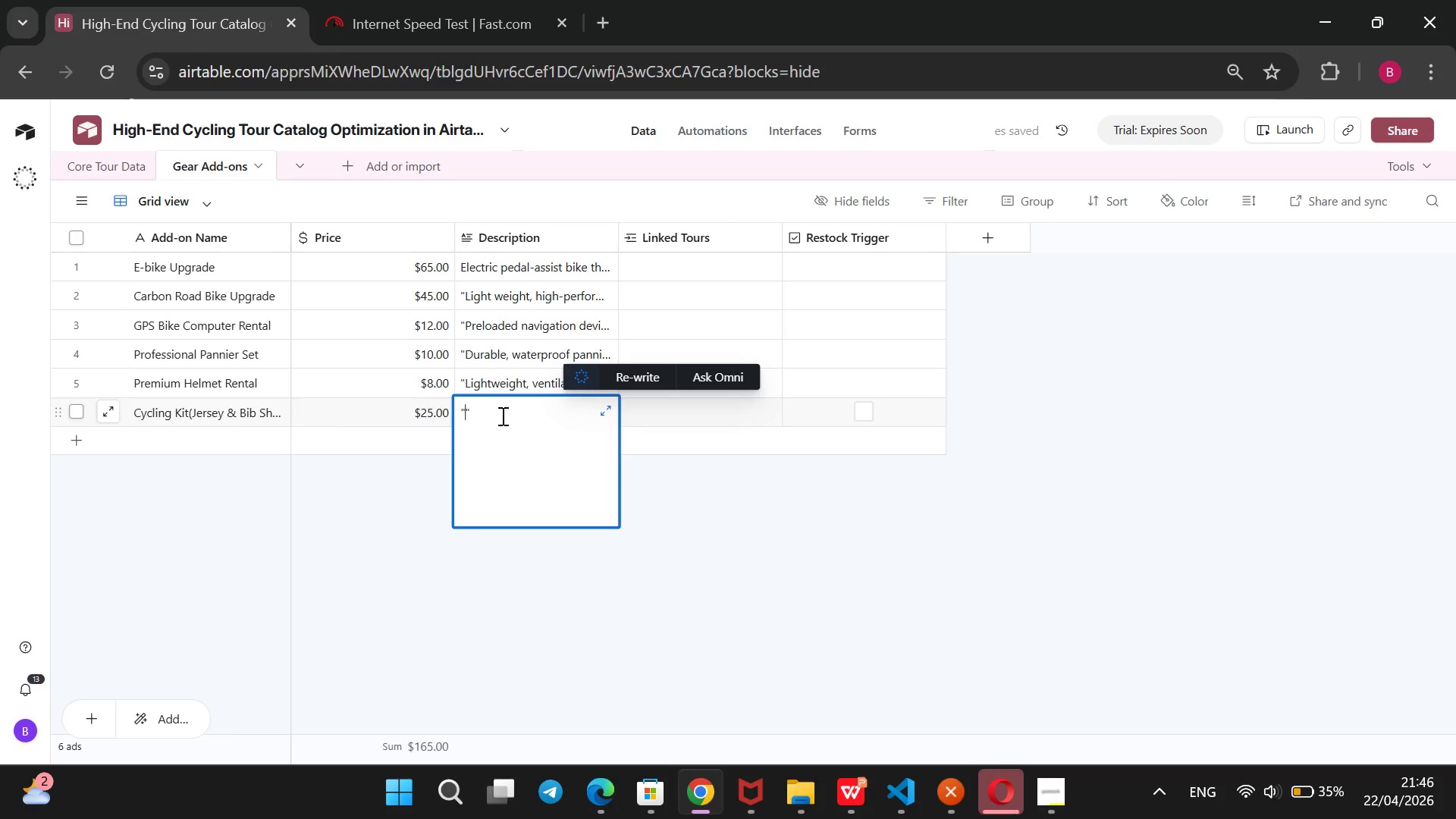 
type(Breathabel)
key(Backspace)
key(Backspace)
type(le, padded apparel built for long-distance cycling comfprt.)
 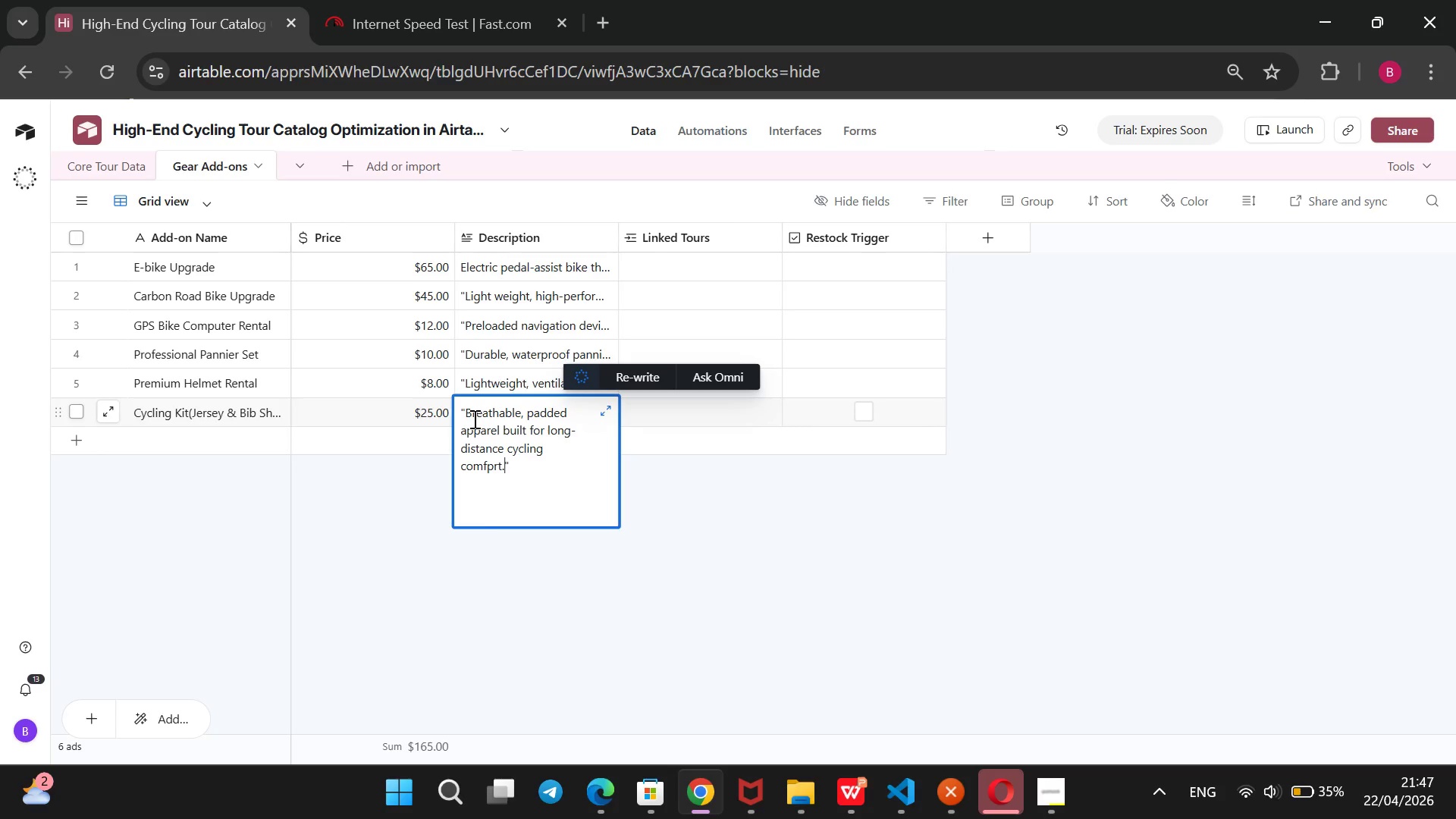 
key(ArrowLeft)
 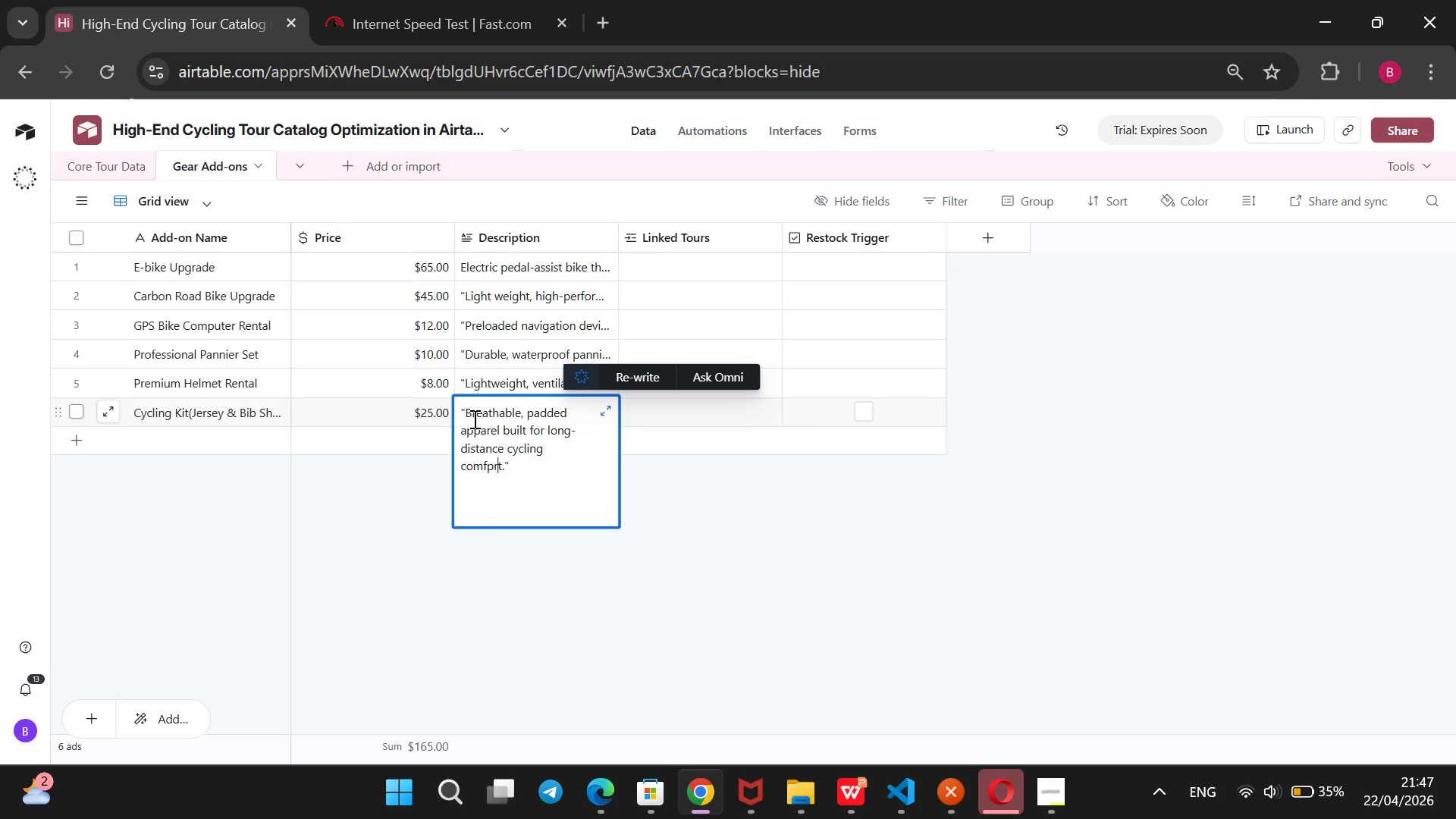 
key(ArrowLeft)
 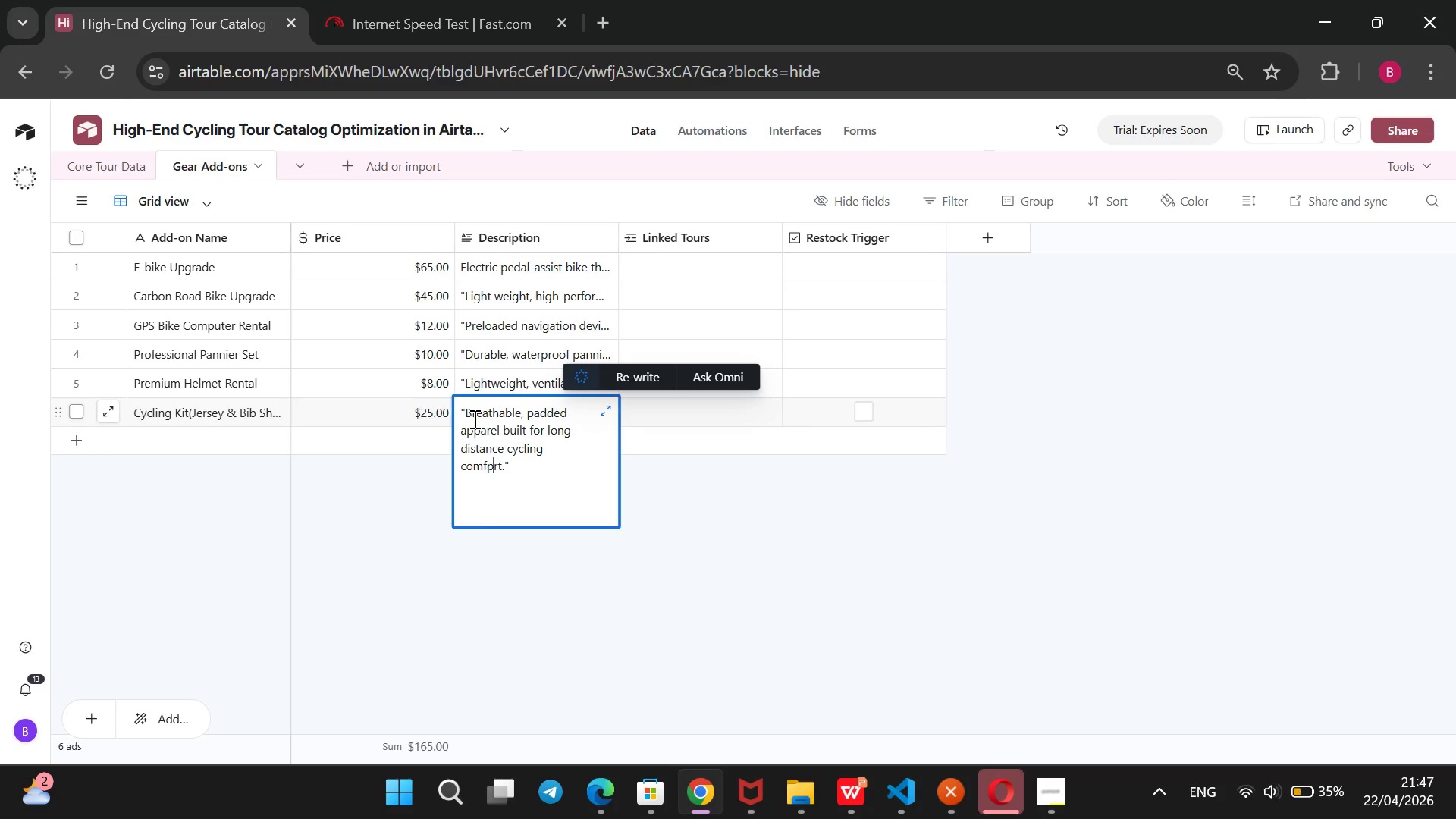 
key(ArrowLeft)
 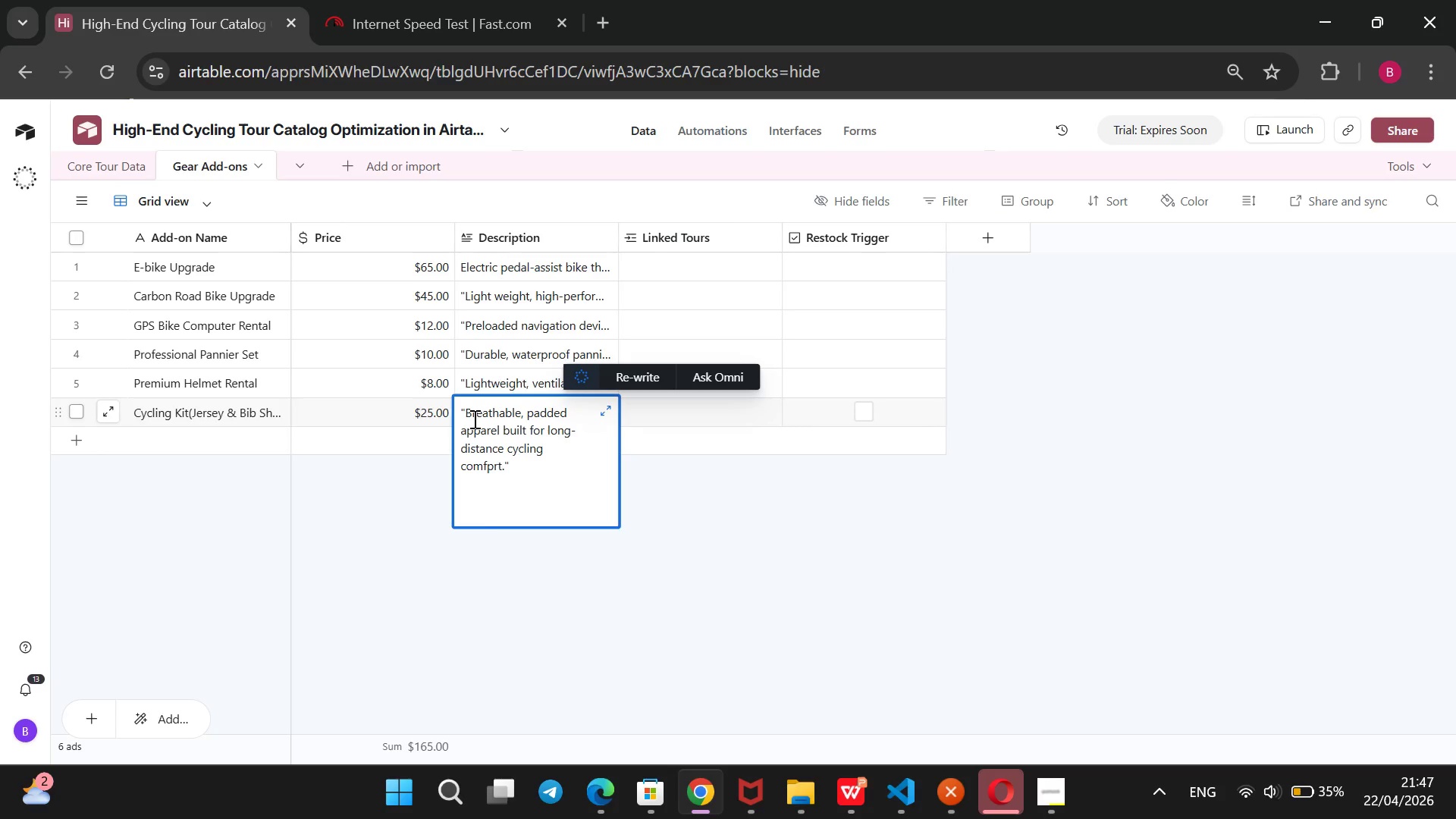 
key(Backspace)
 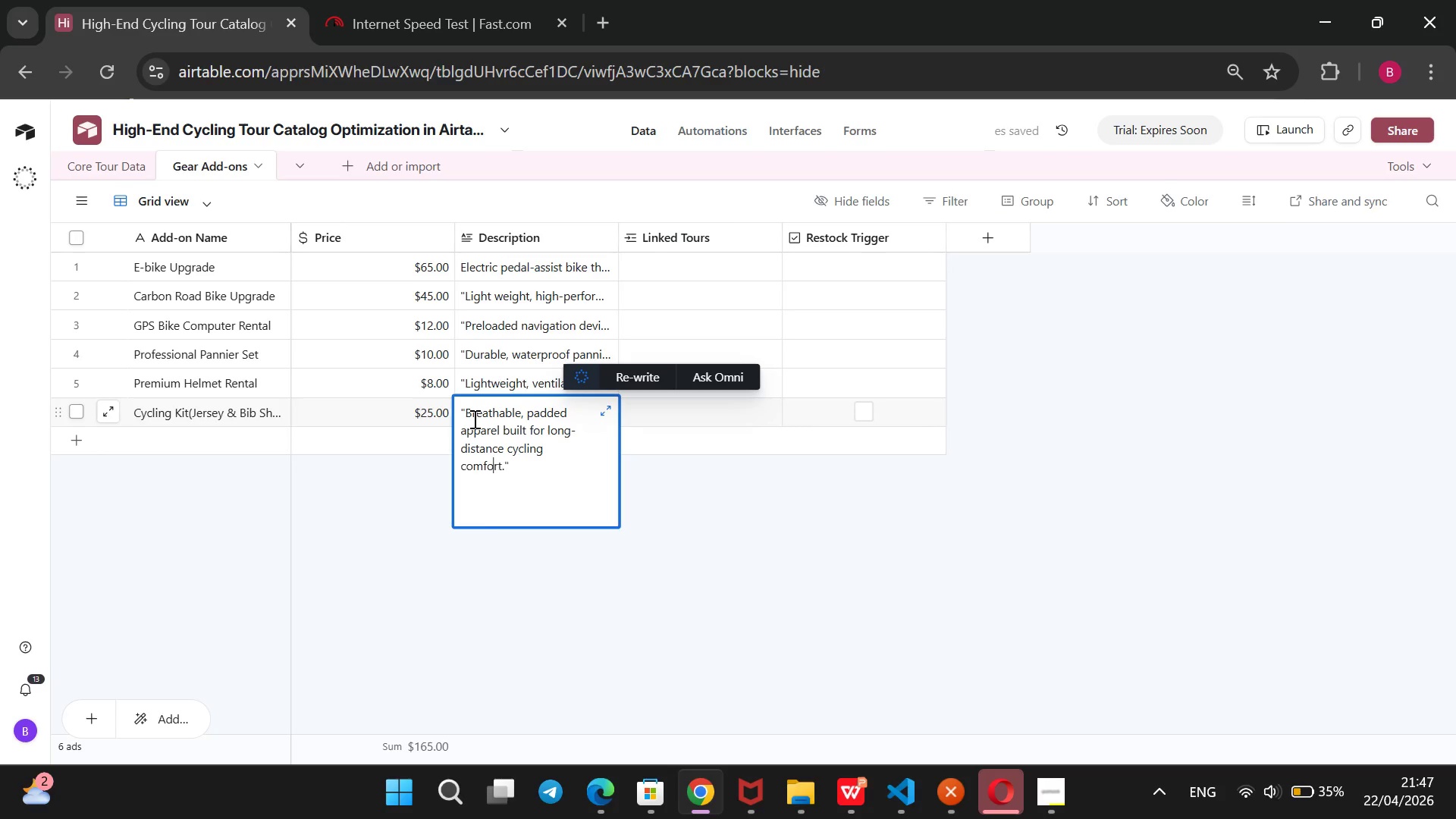 
key(O)
 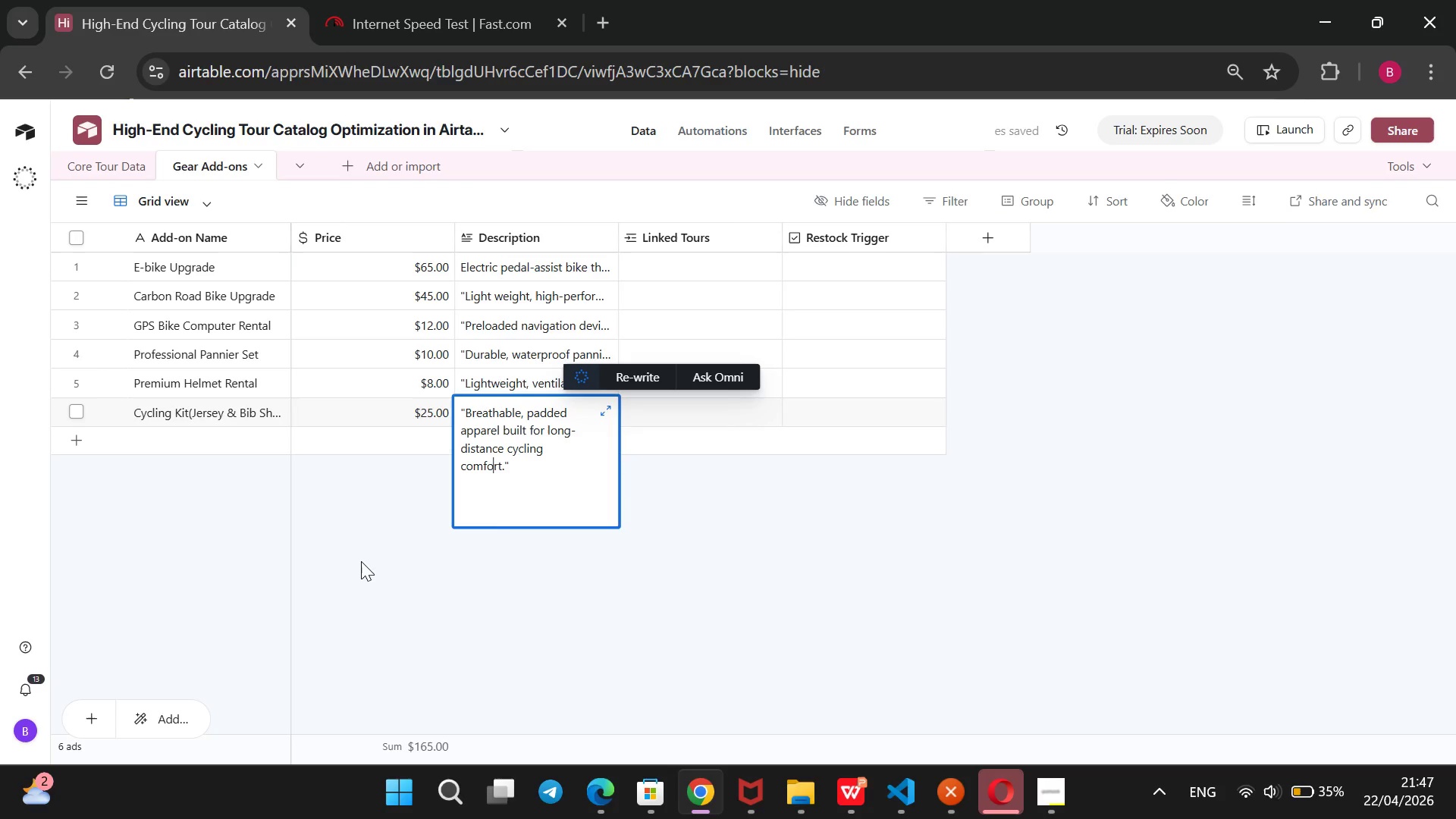 
left_click([361, 563])
 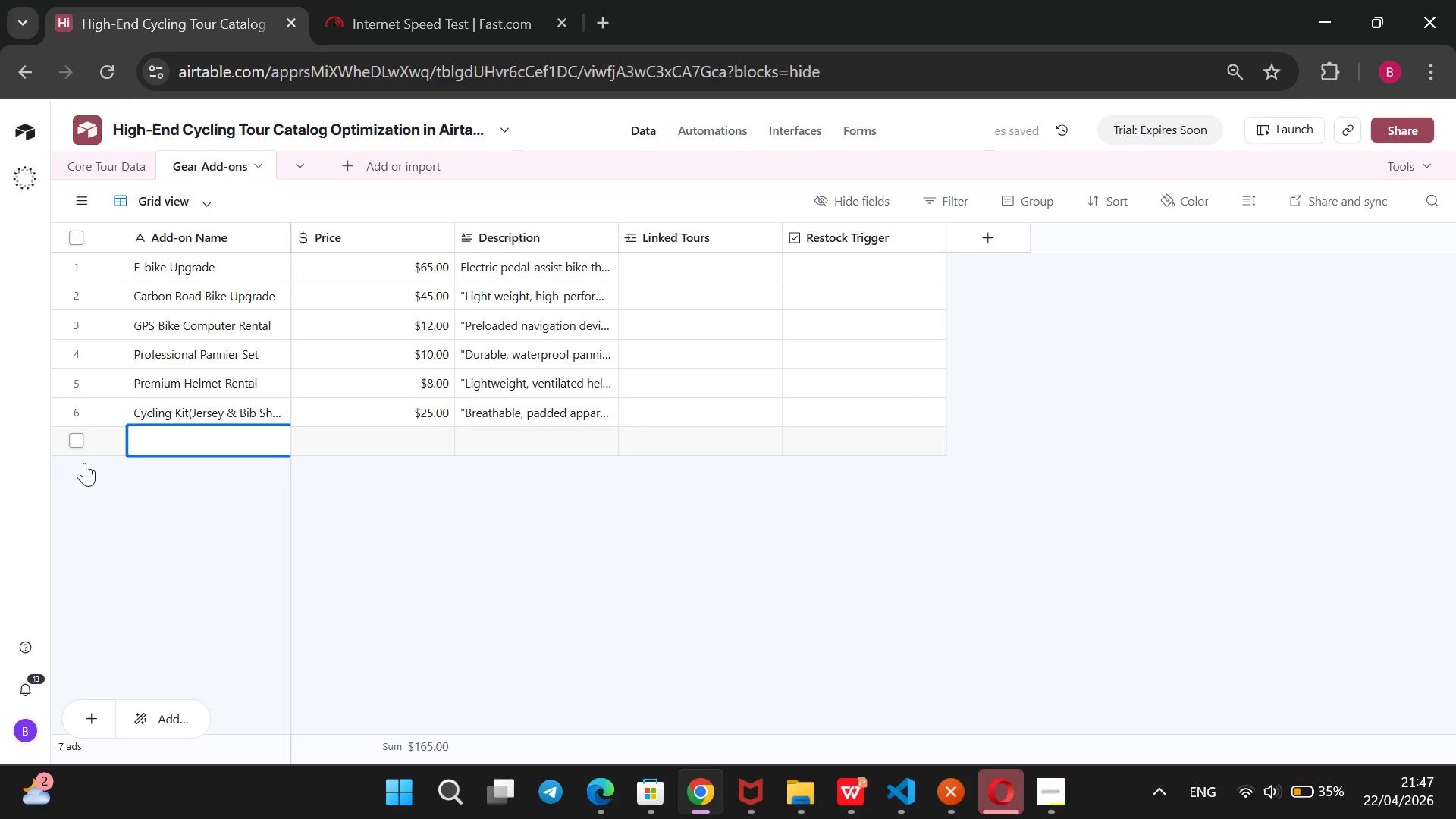 
left_click([82, 465])
 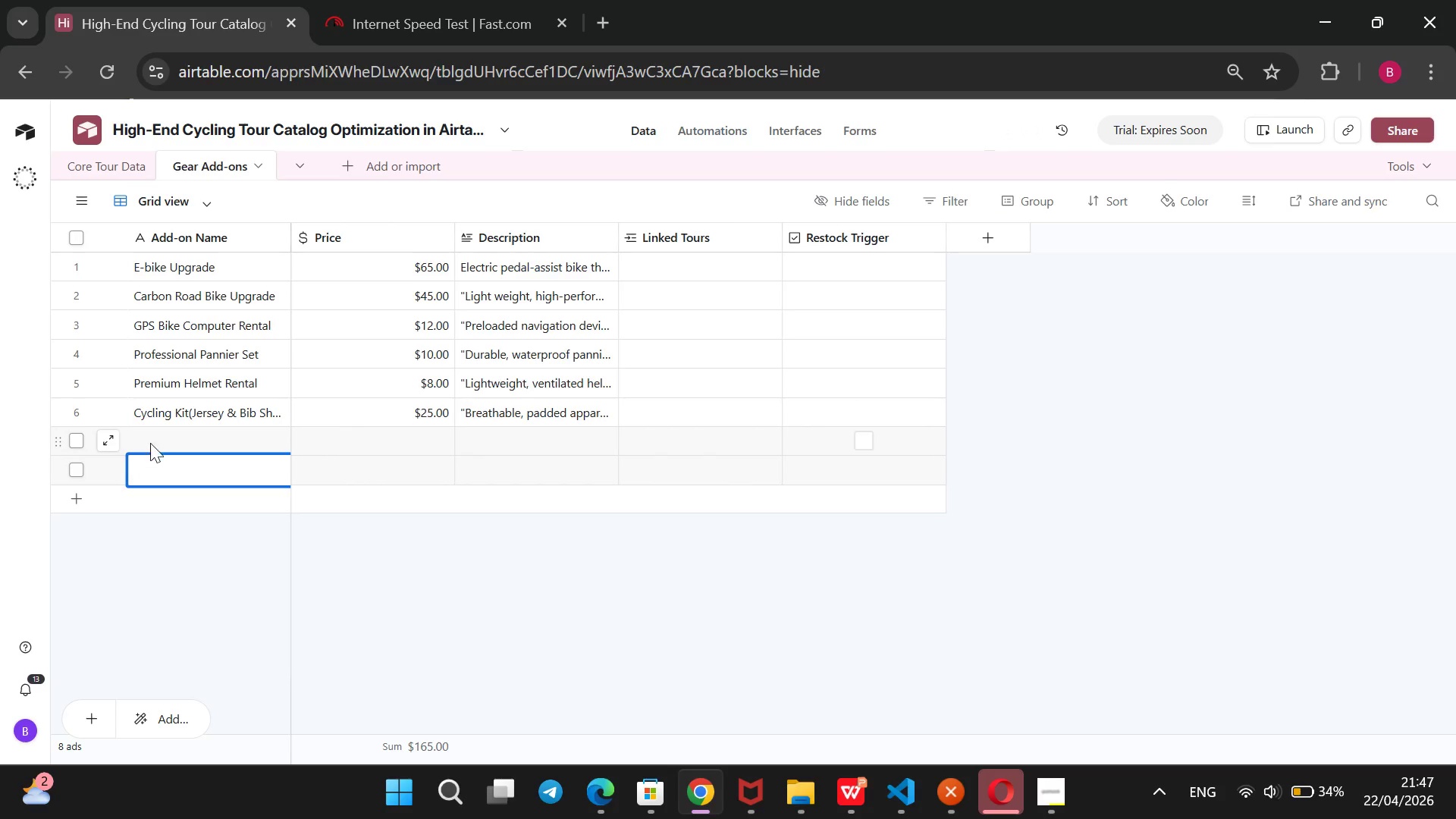 
left_click([150, 434])
 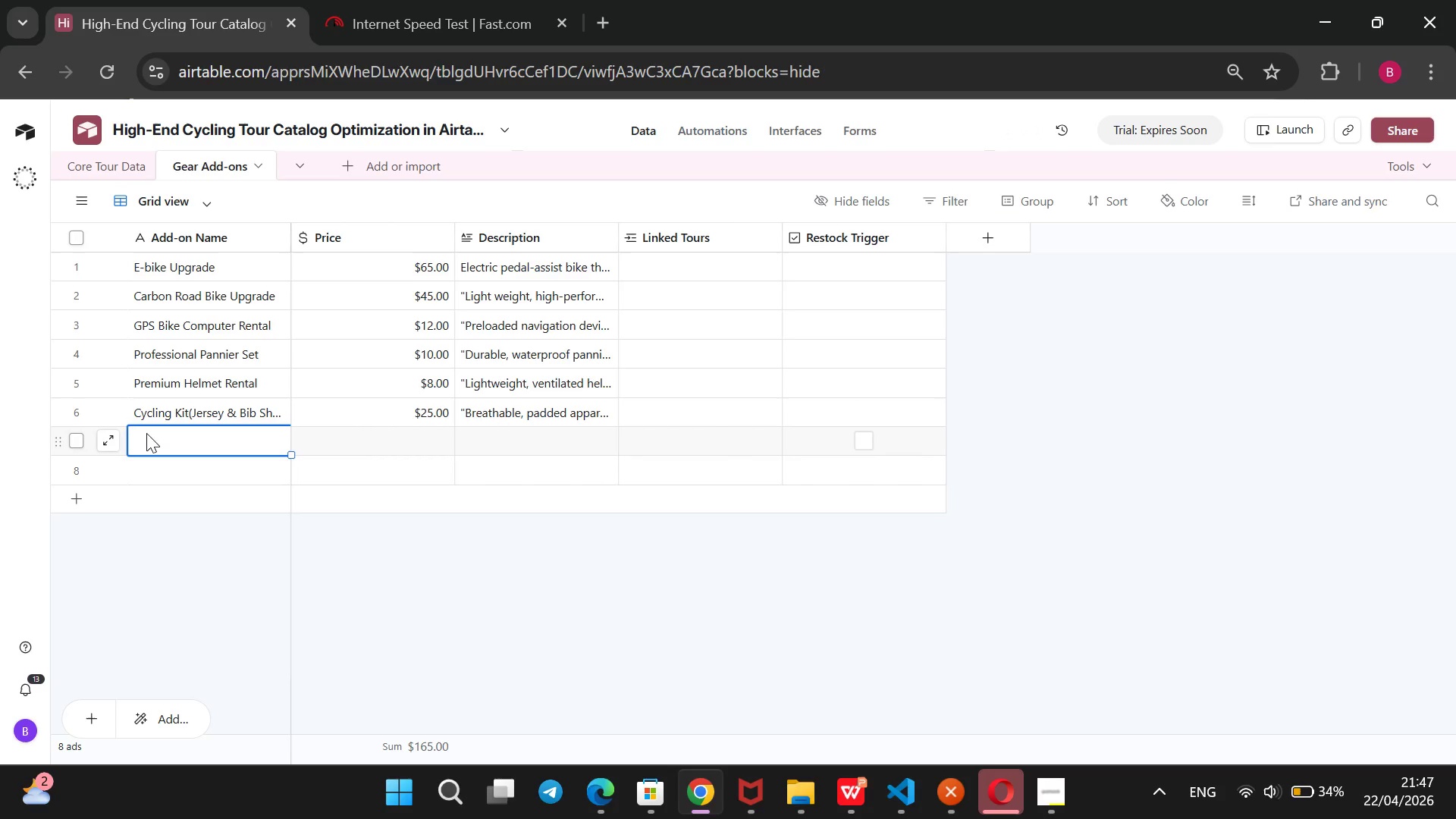 
type(Clip-In pedals & Sjoes)
 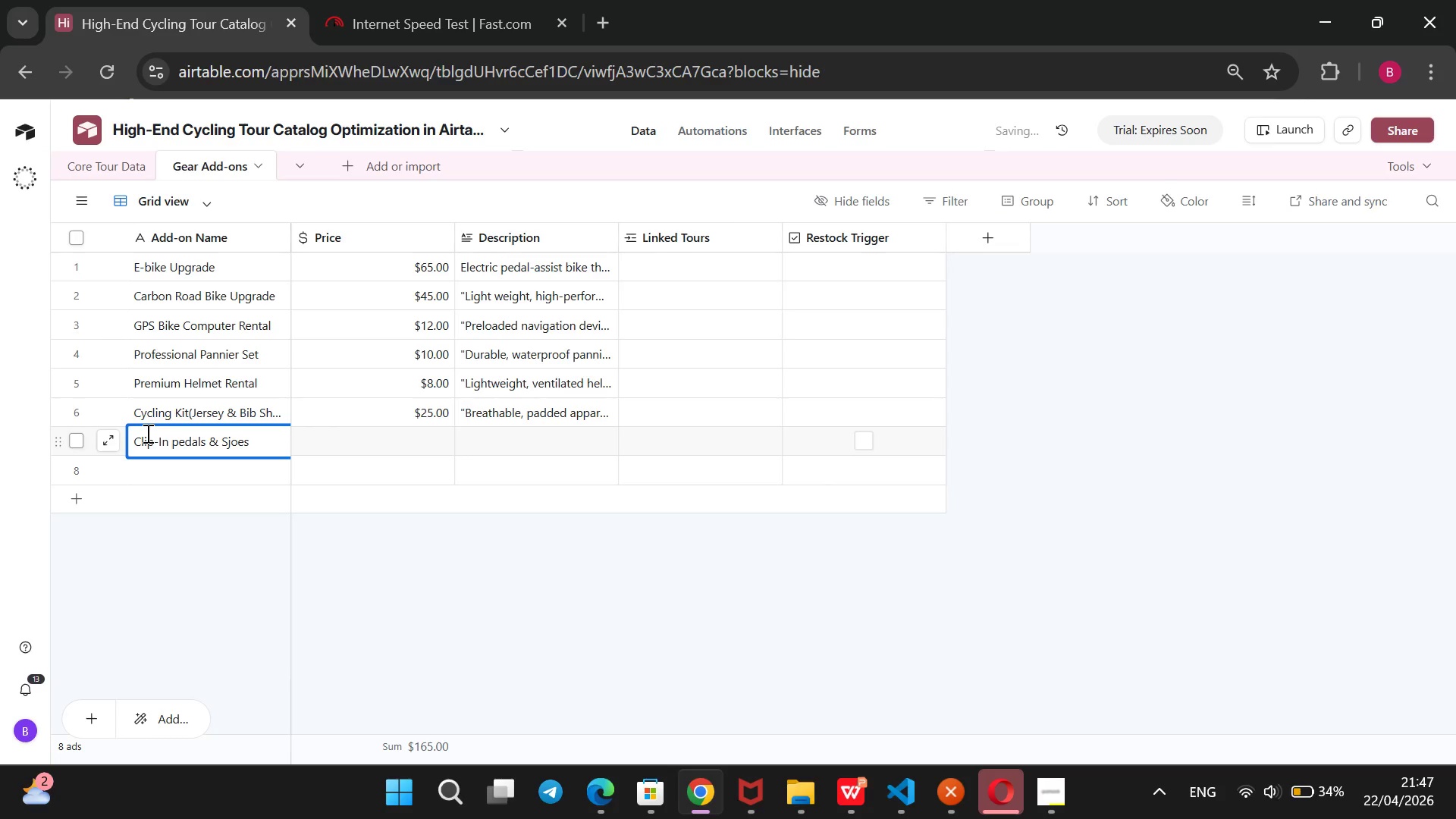 
left_click([421, 451])
 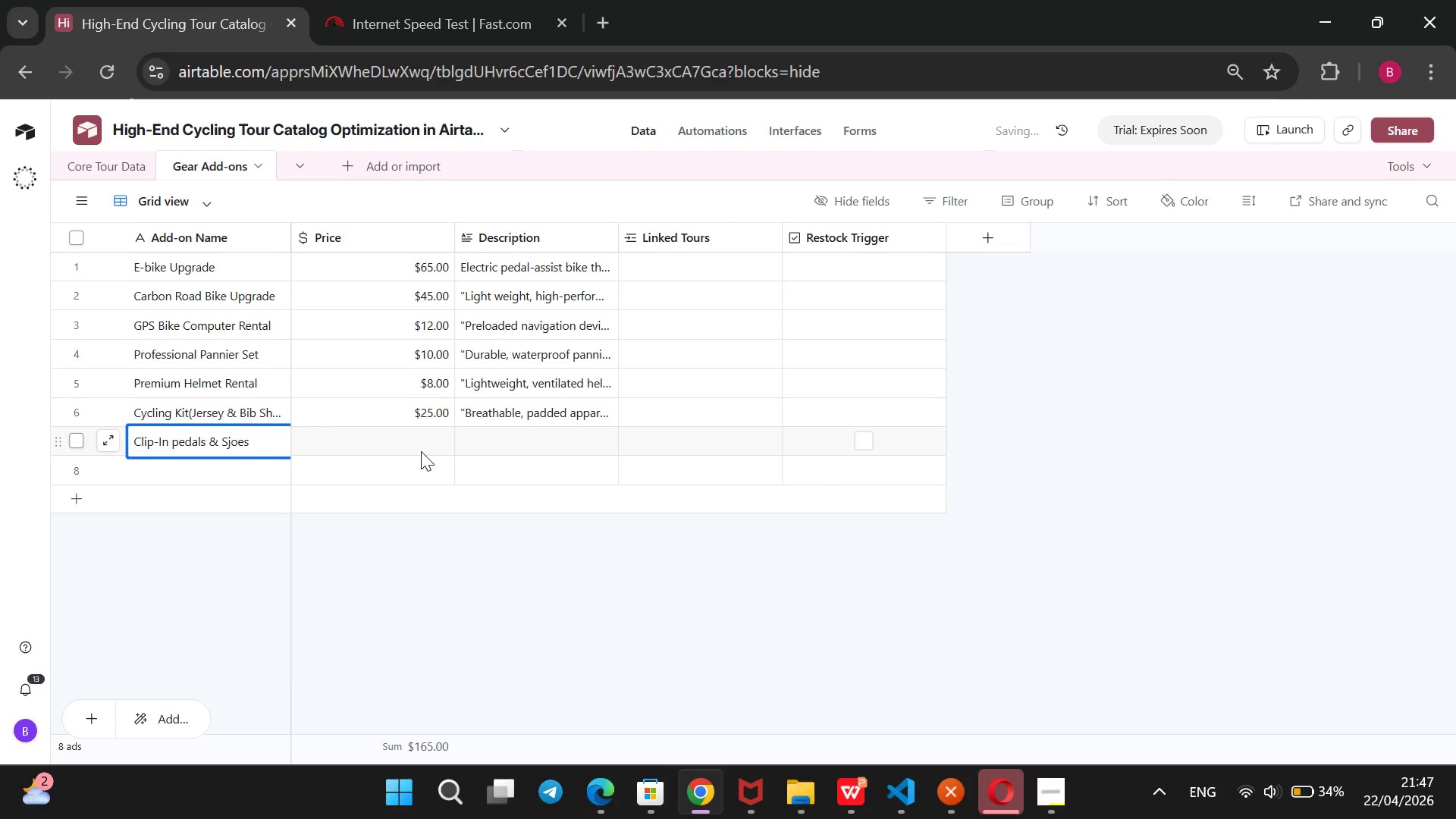 
type(20)
 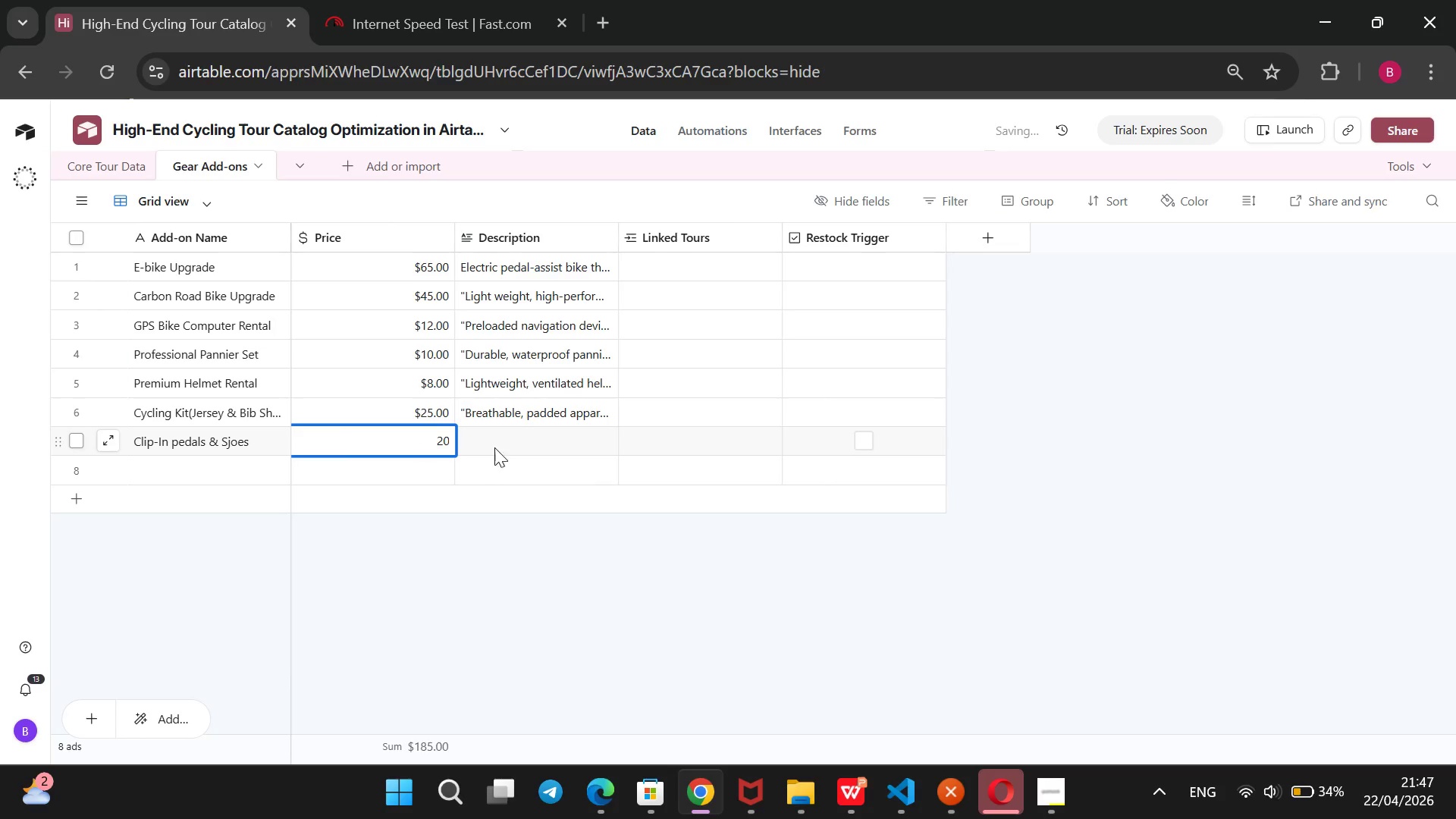 
left_click([503, 446])
 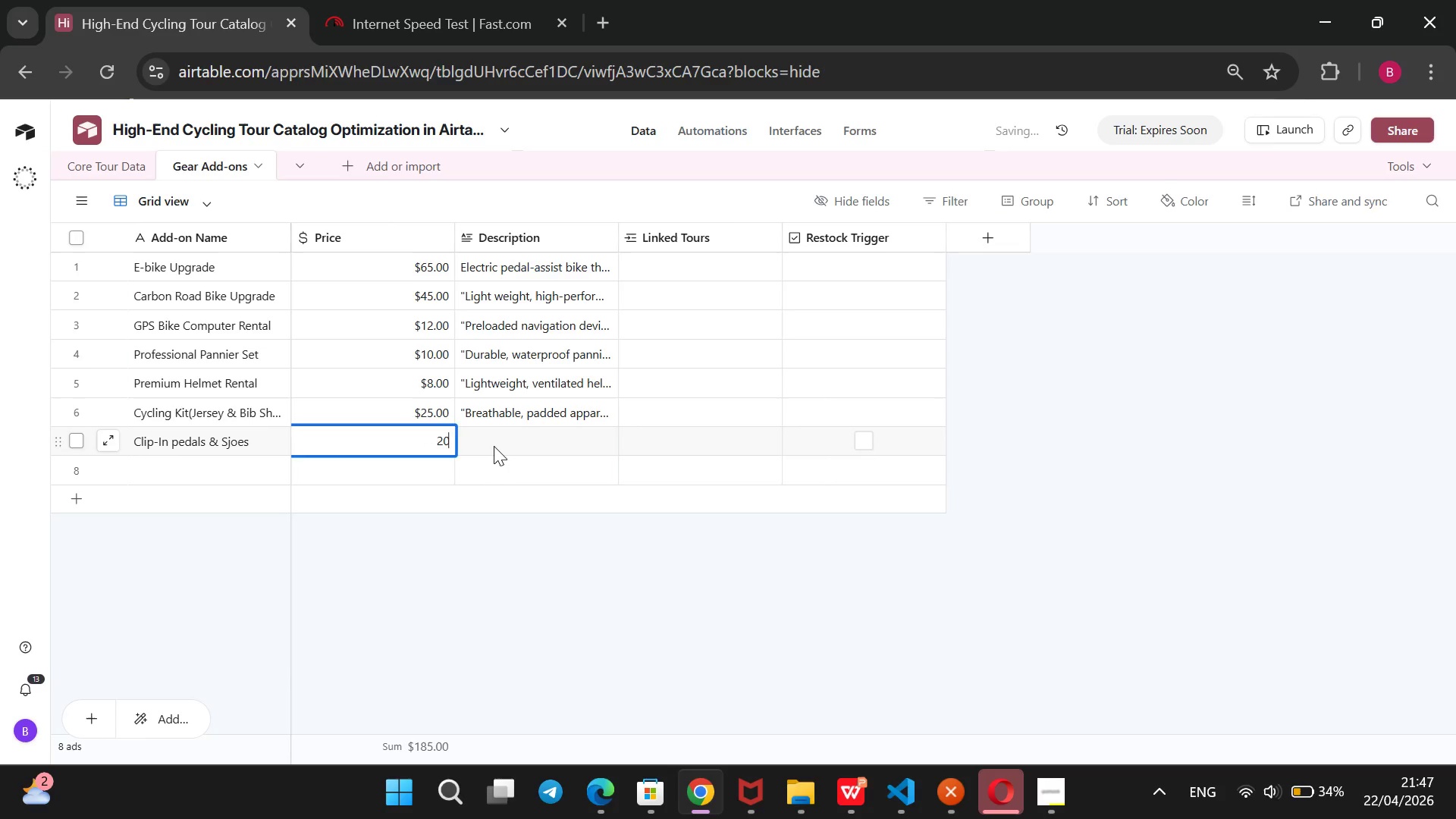 
type(Enhance pedaling efficiency and conr)
key(Backspace)
type(tri)
key(Backspace)
type(ol)
 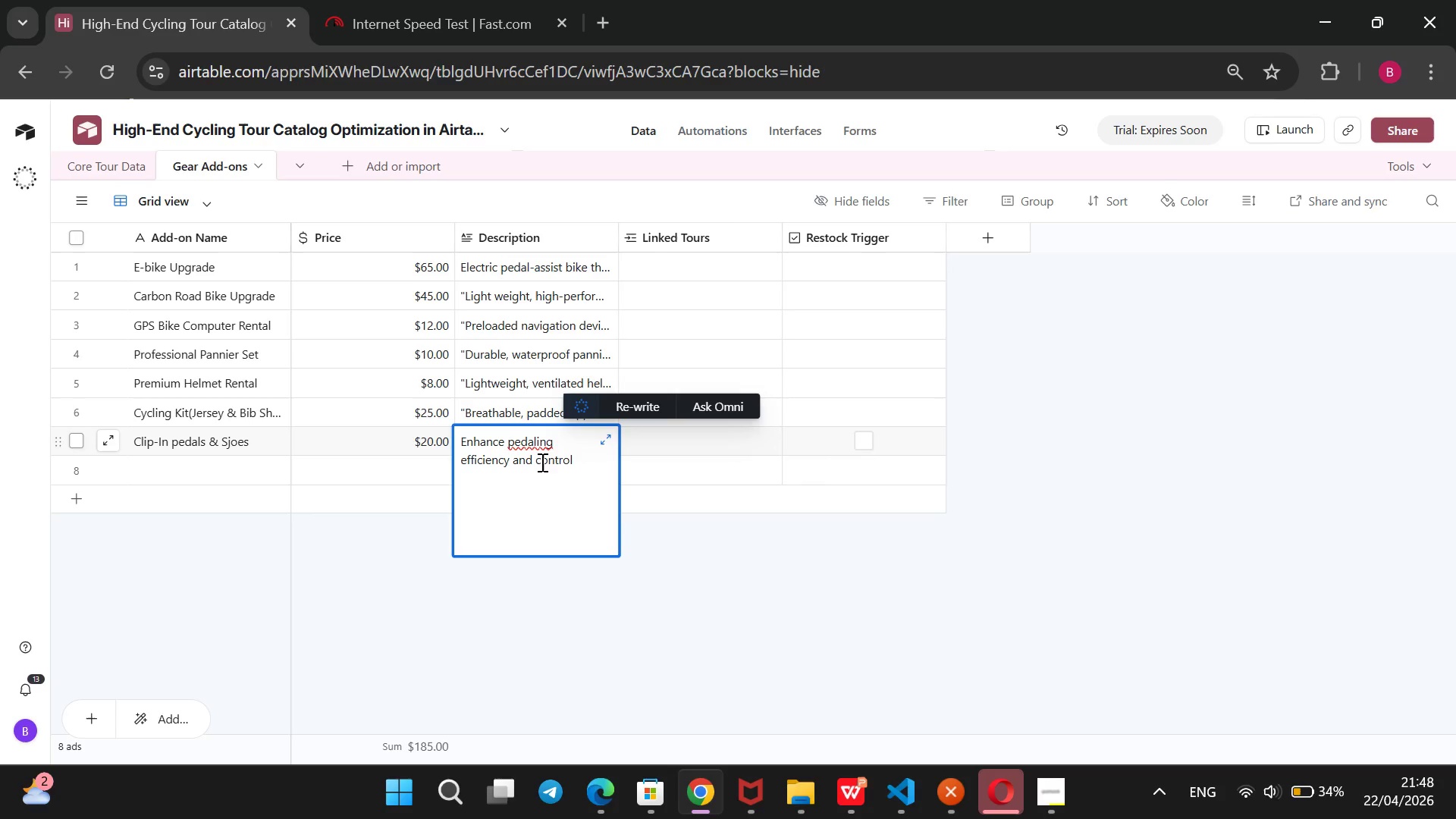 
wait(8.84)
 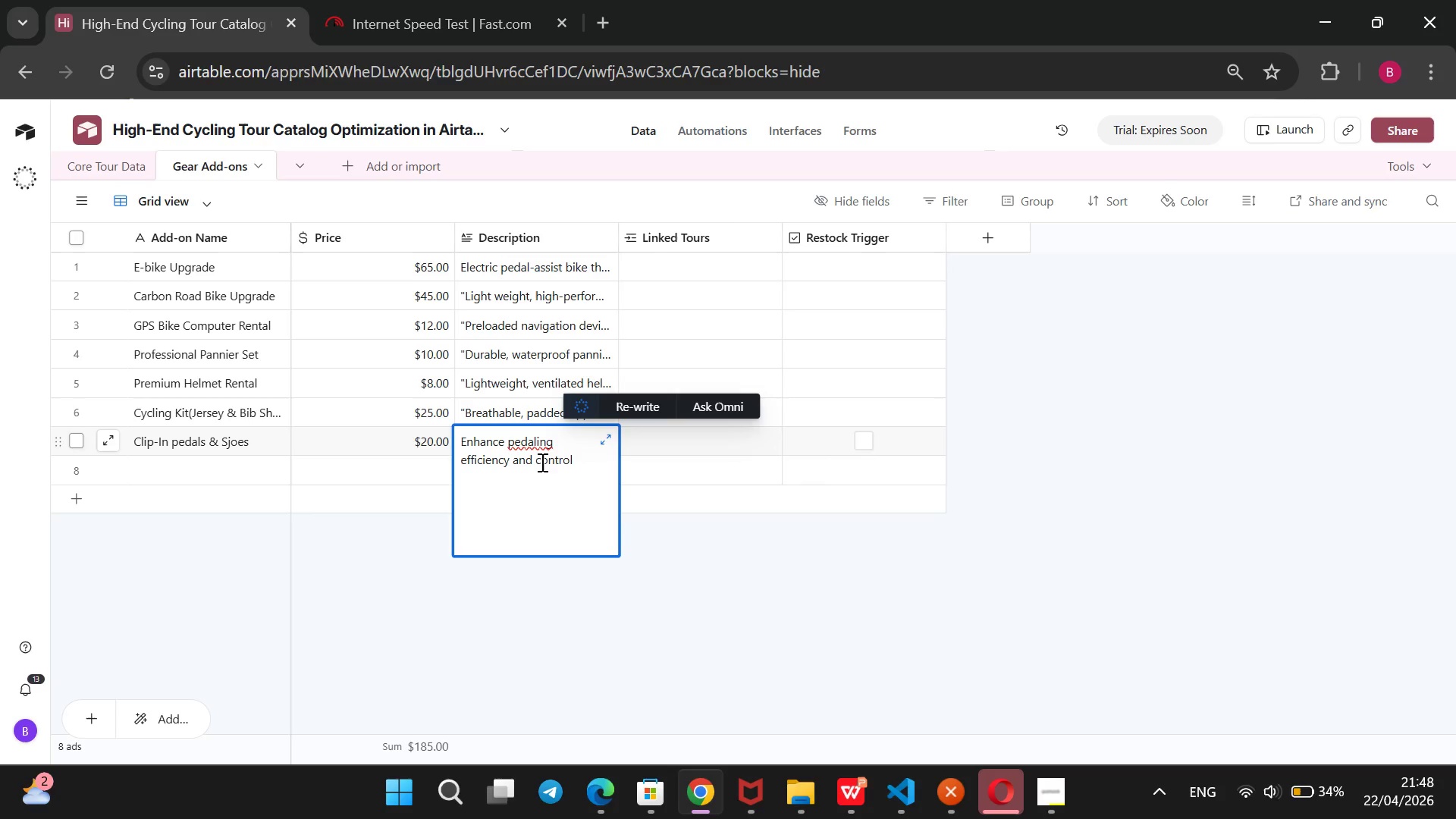 
type( for experienced ro)
key(Backspace)
type(iders.)
 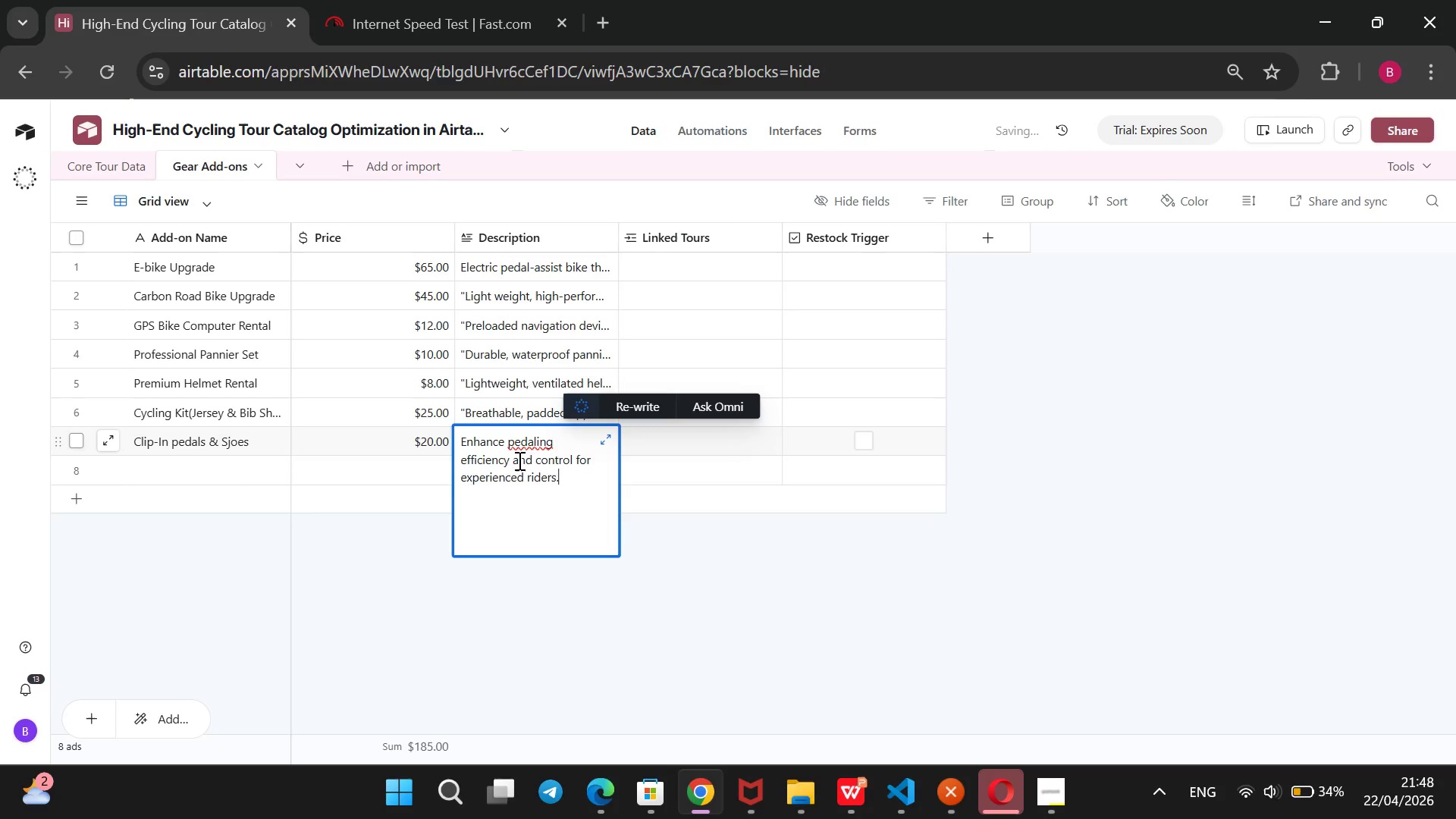 
left_click([216, 463])
 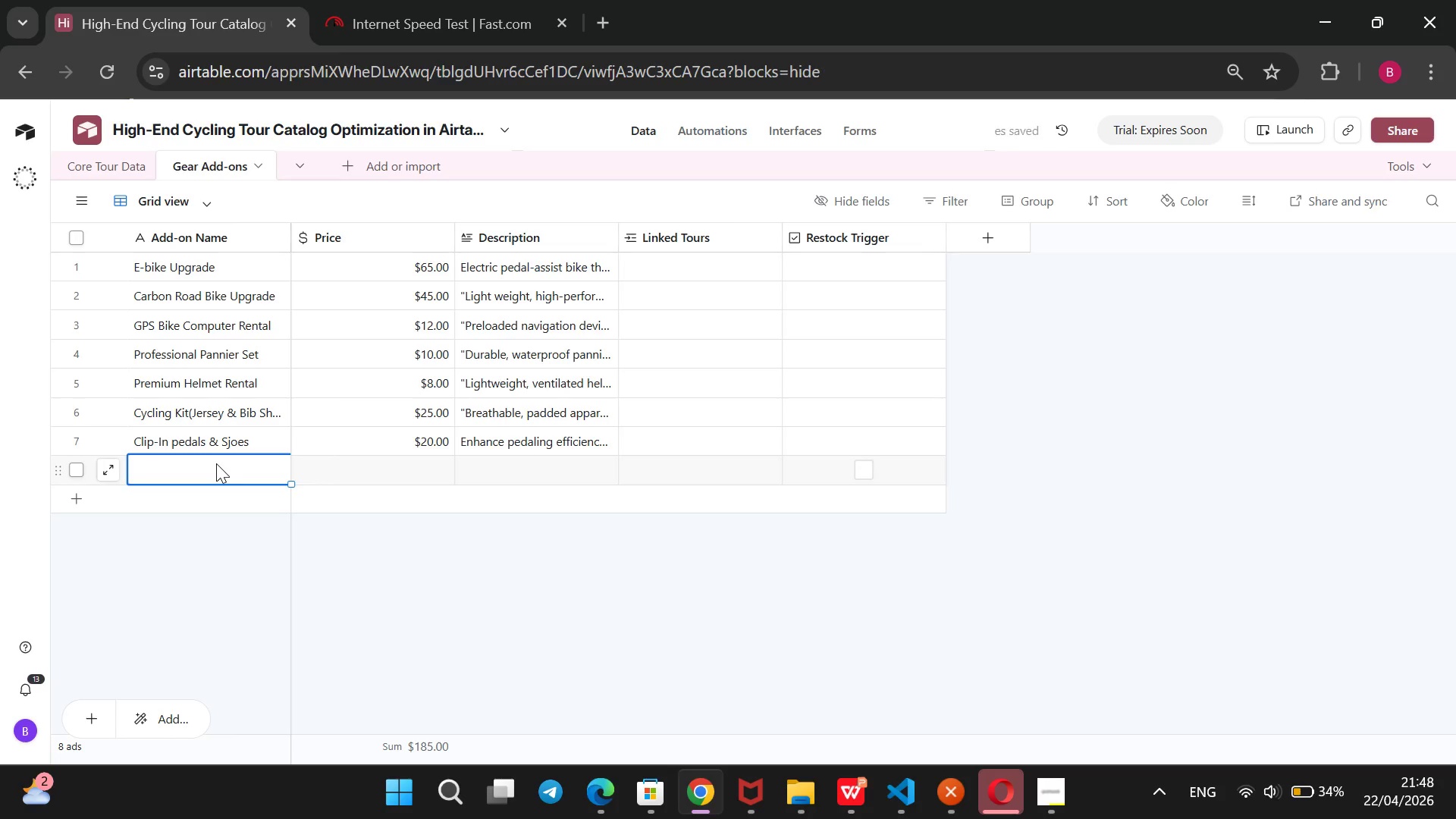 
type(Comfprt Saddle Upr)
key(Backspace)
type(grade)
 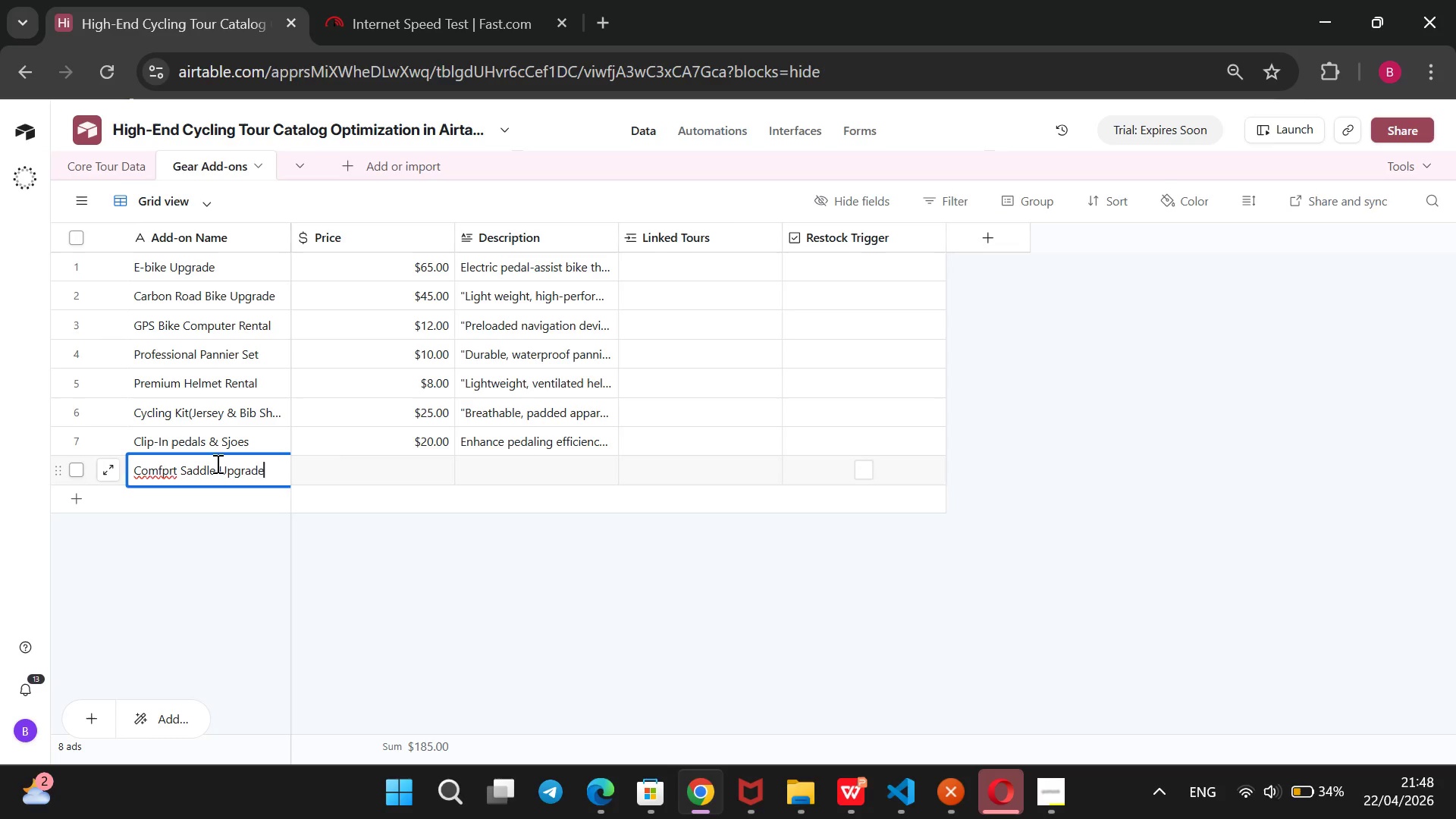 
key(ArrowLeft)
 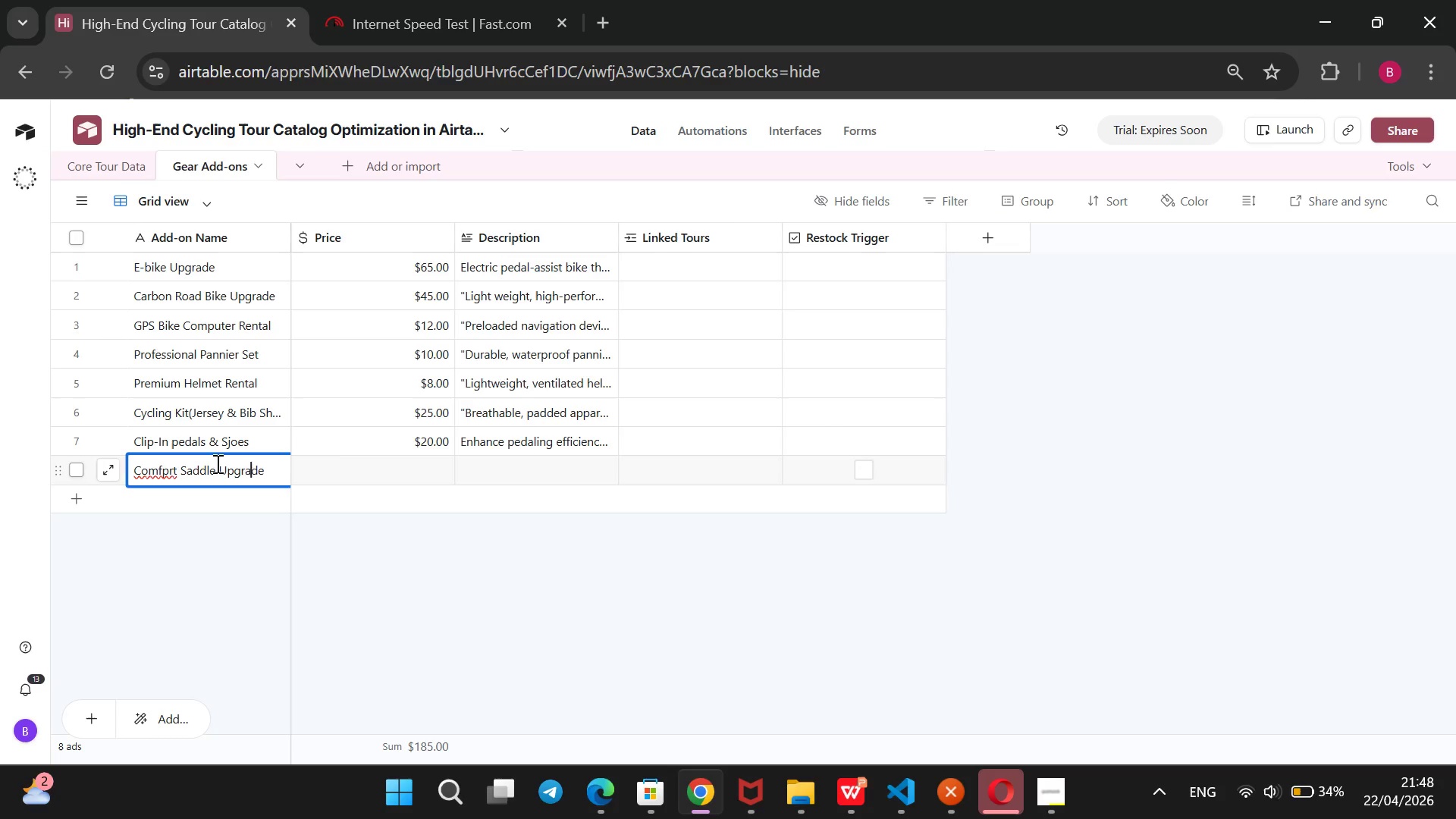 
key(ArrowLeft)
 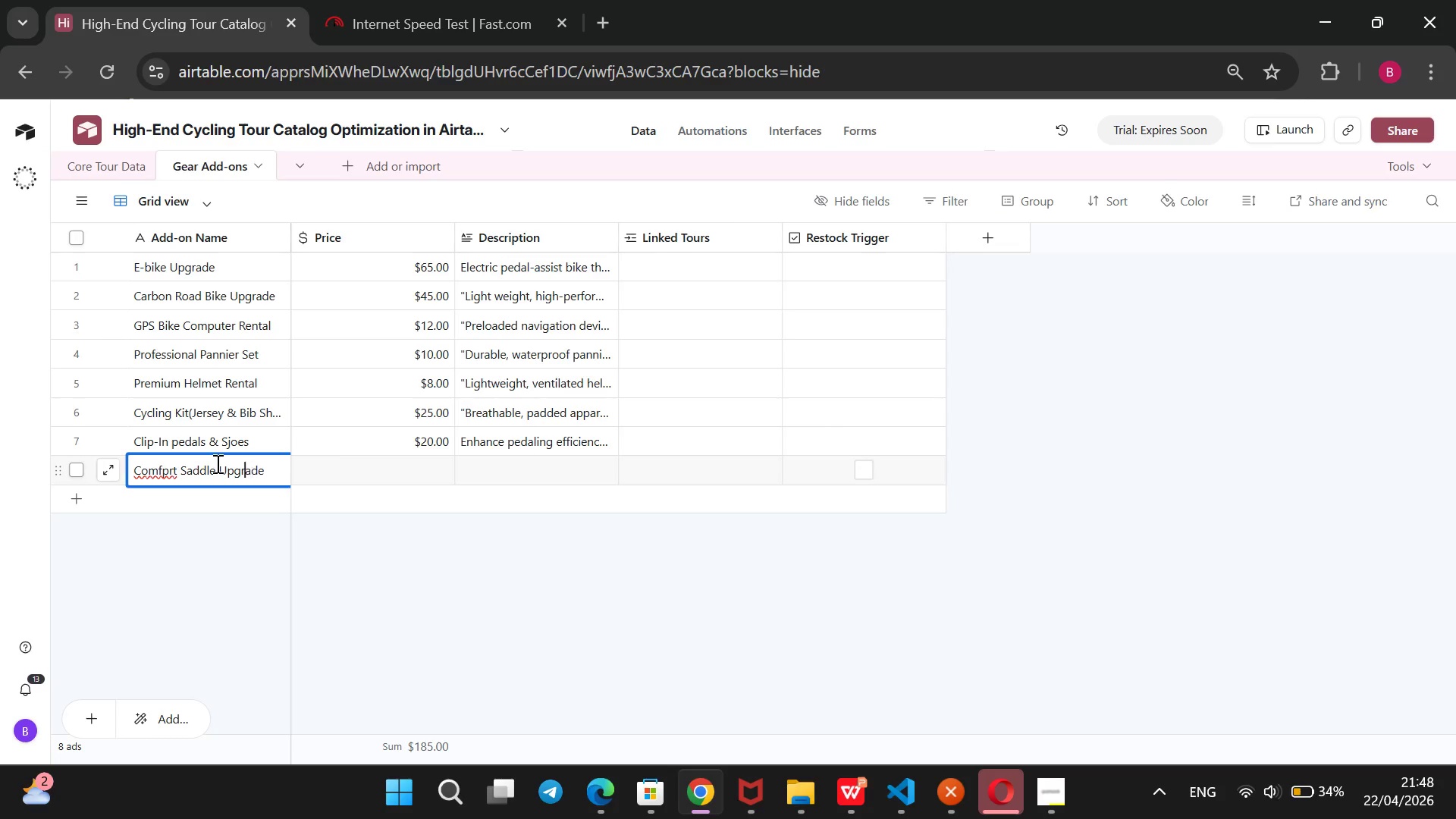 
key(ArrowLeft)
 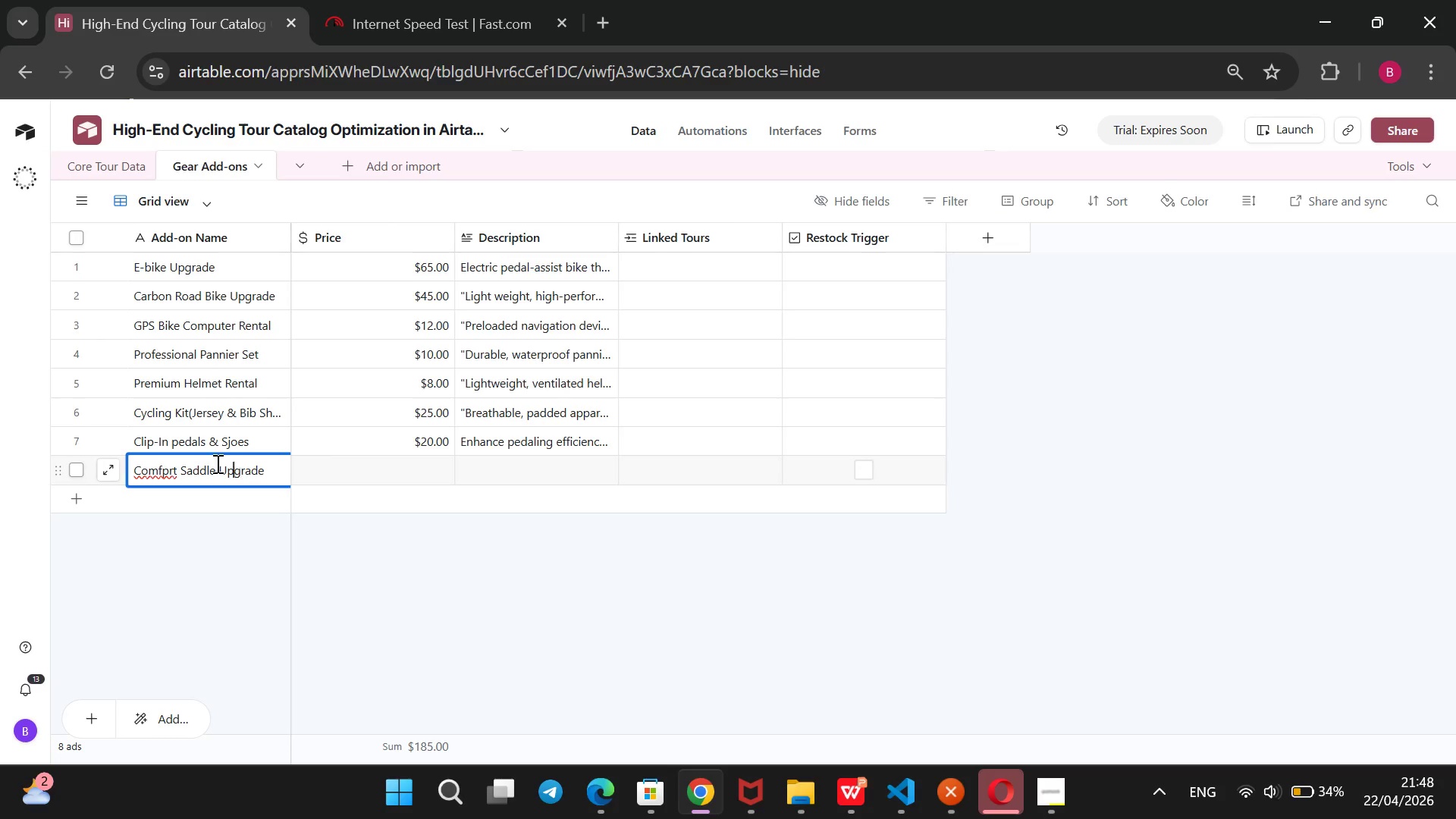 
key(ArrowLeft)
 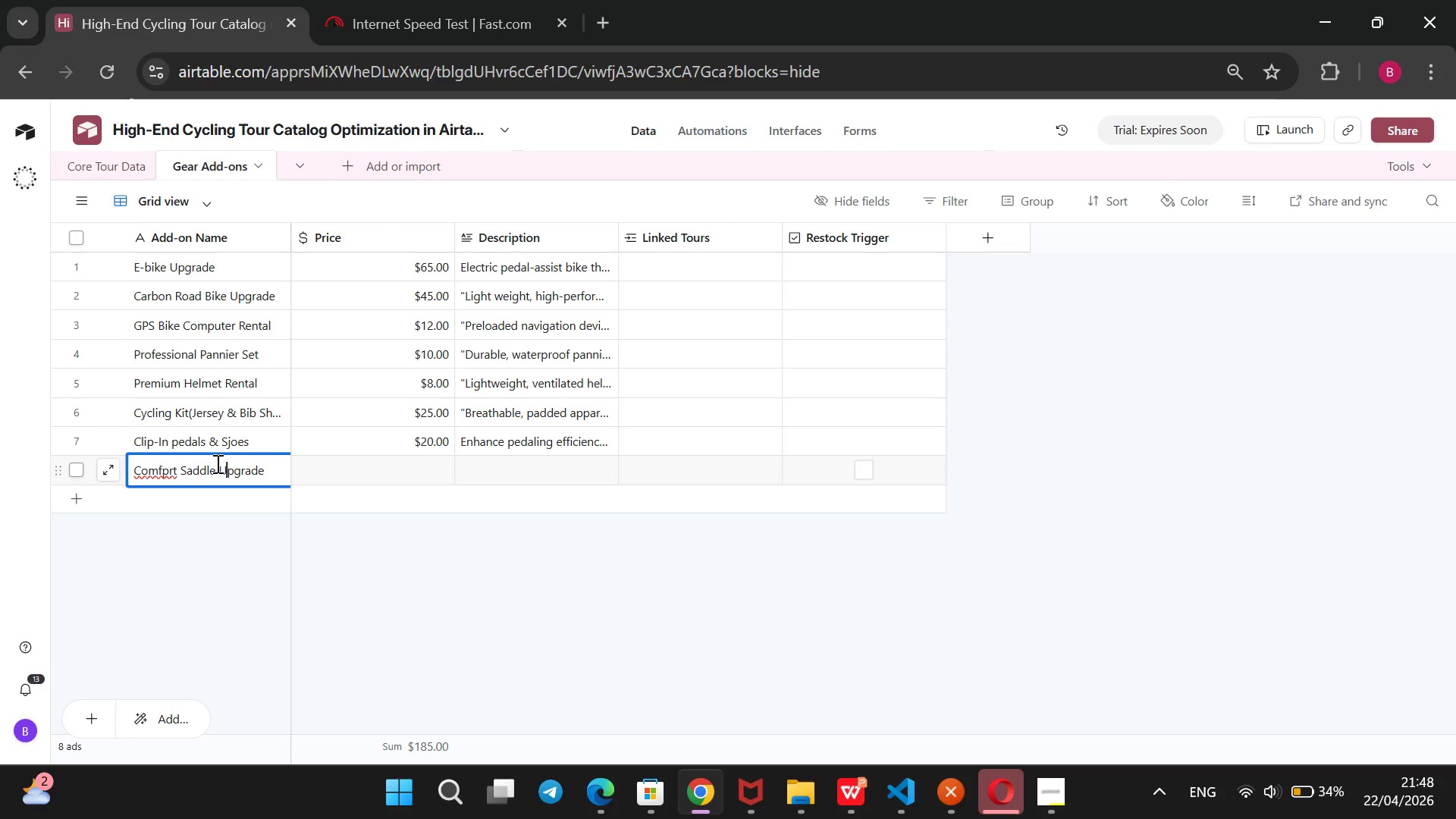 
key(ArrowLeft)
 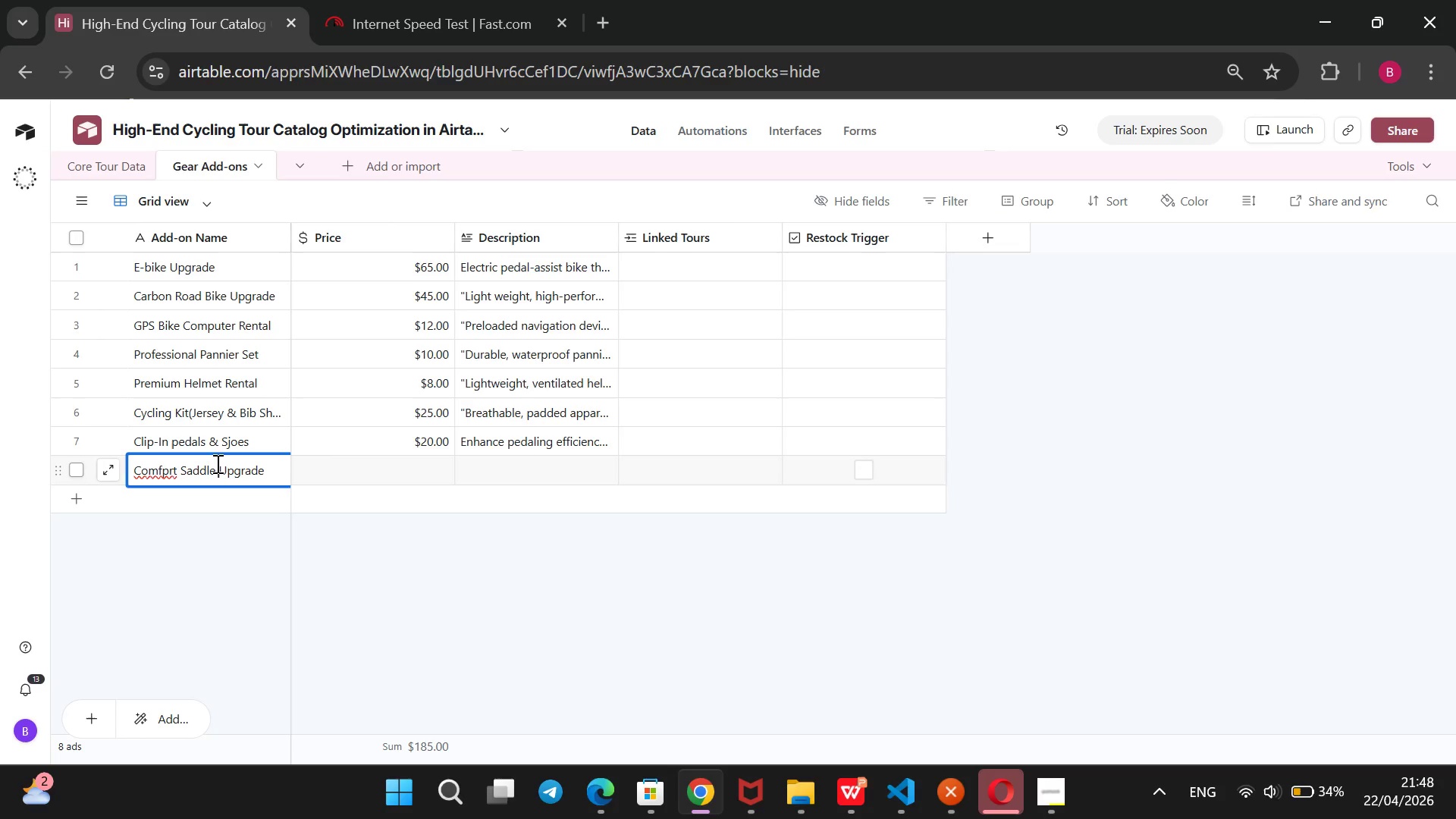 
key(ArrowLeft)
 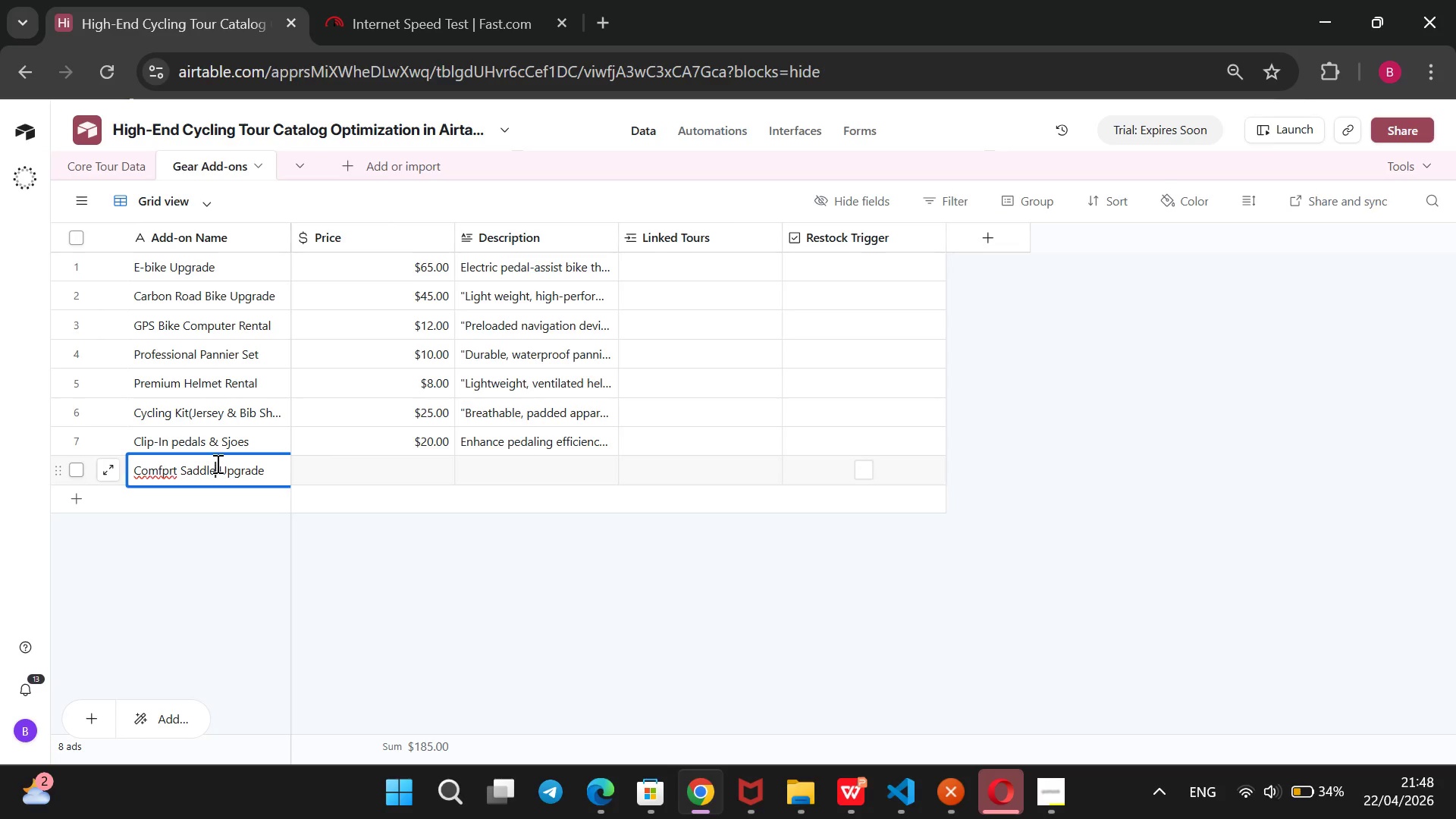 
key(ArrowLeft)
 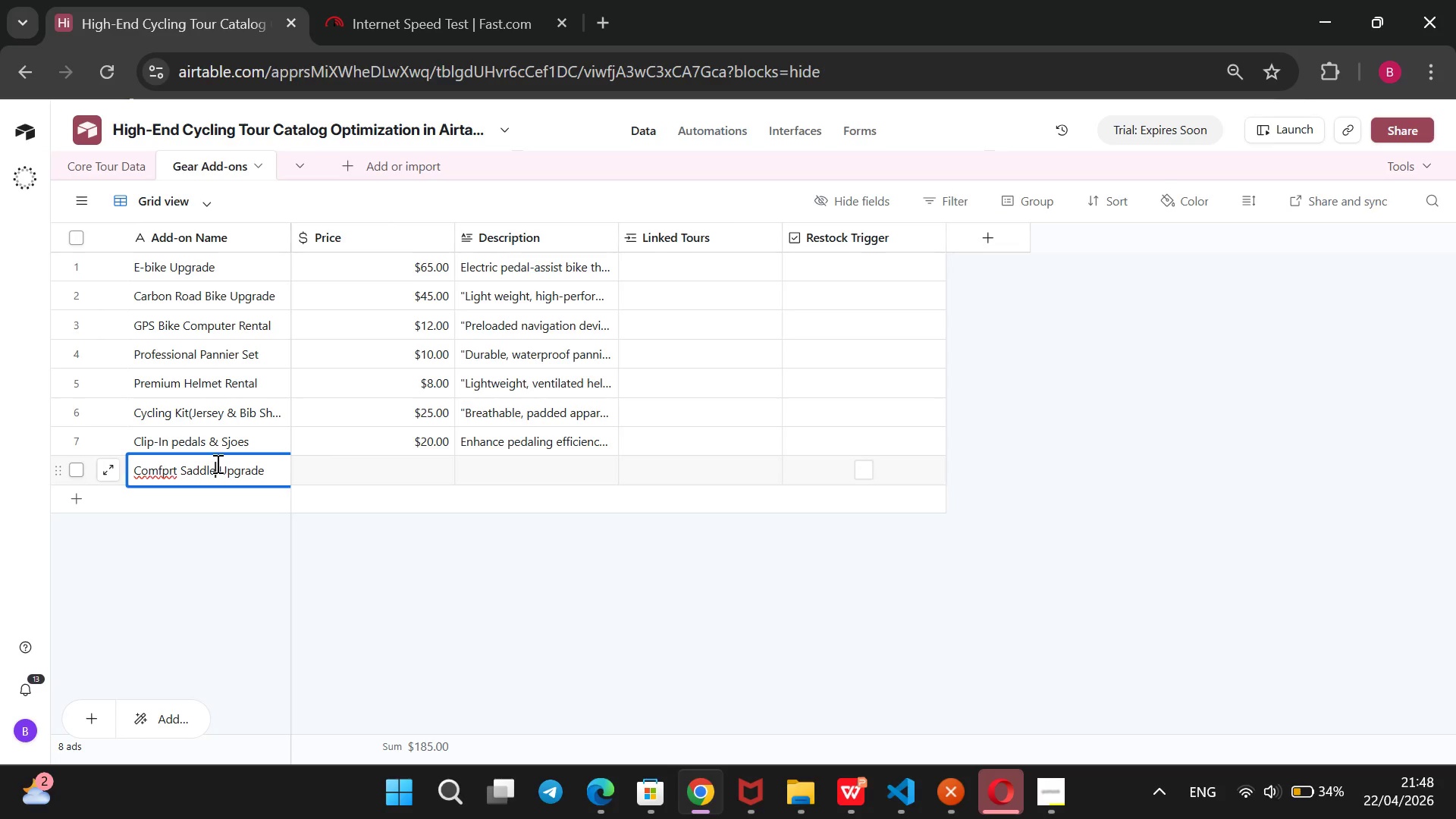 
key(ArrowLeft)
 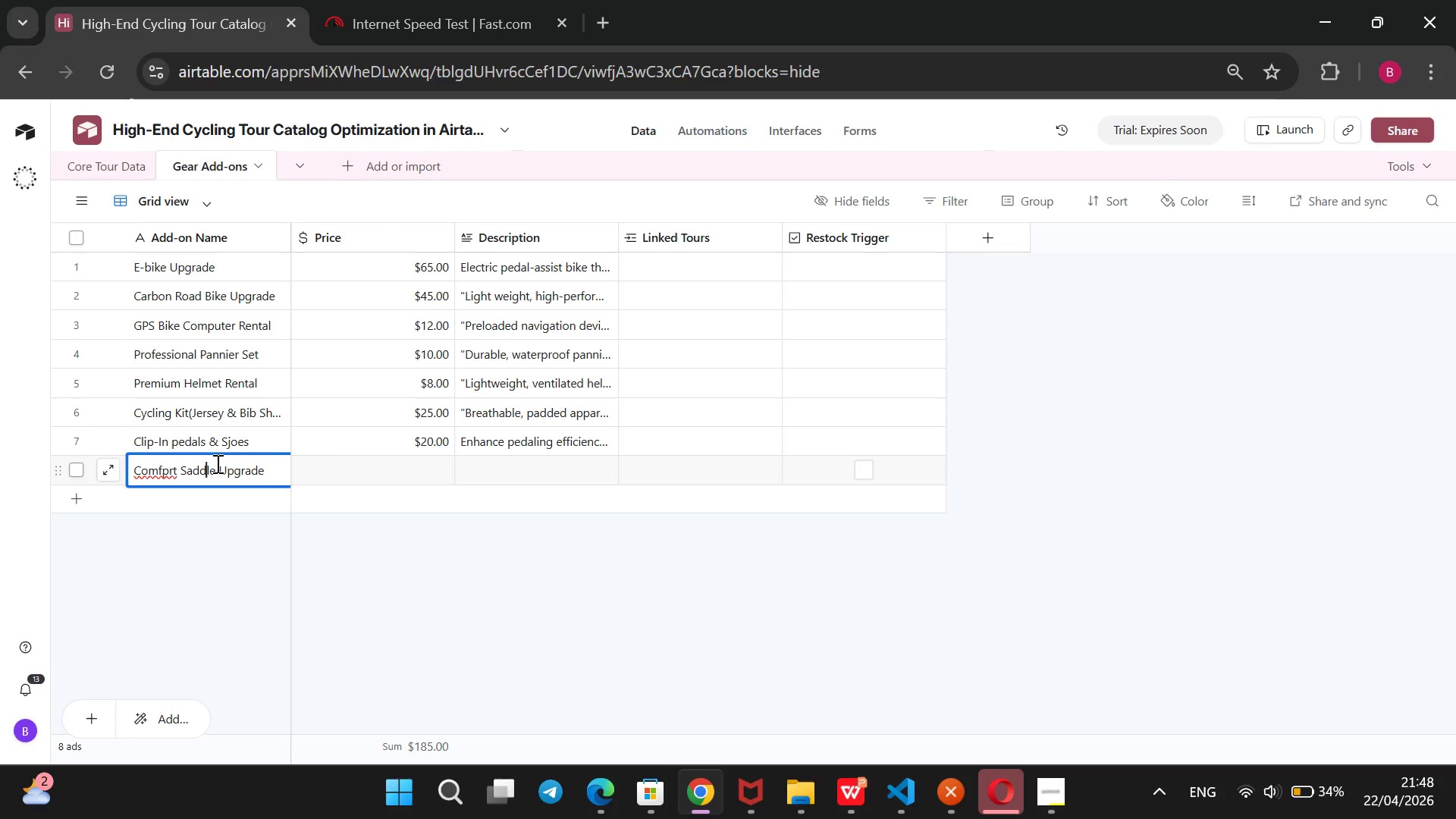 
key(ArrowLeft)
 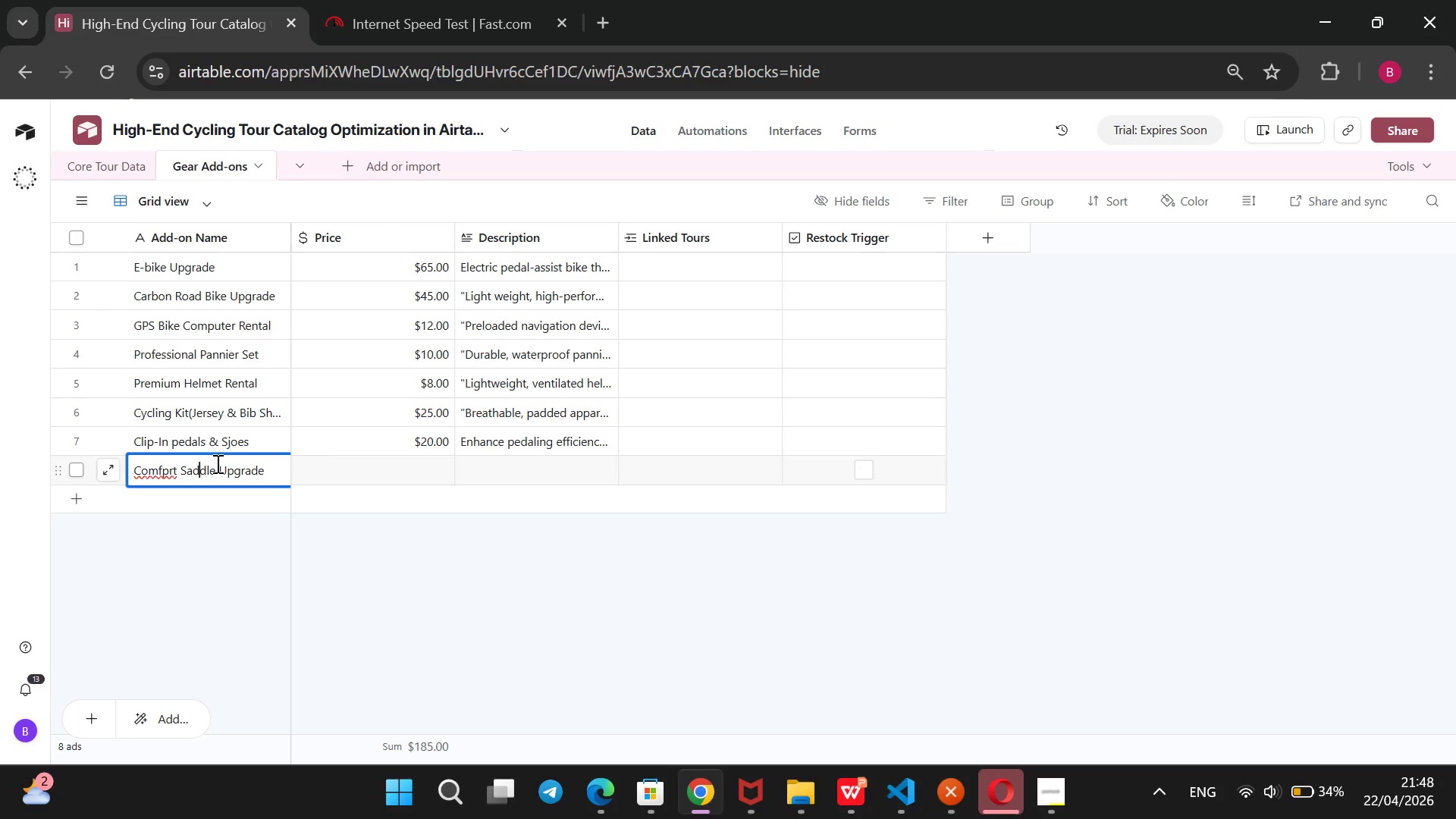 
key(ArrowLeft)
 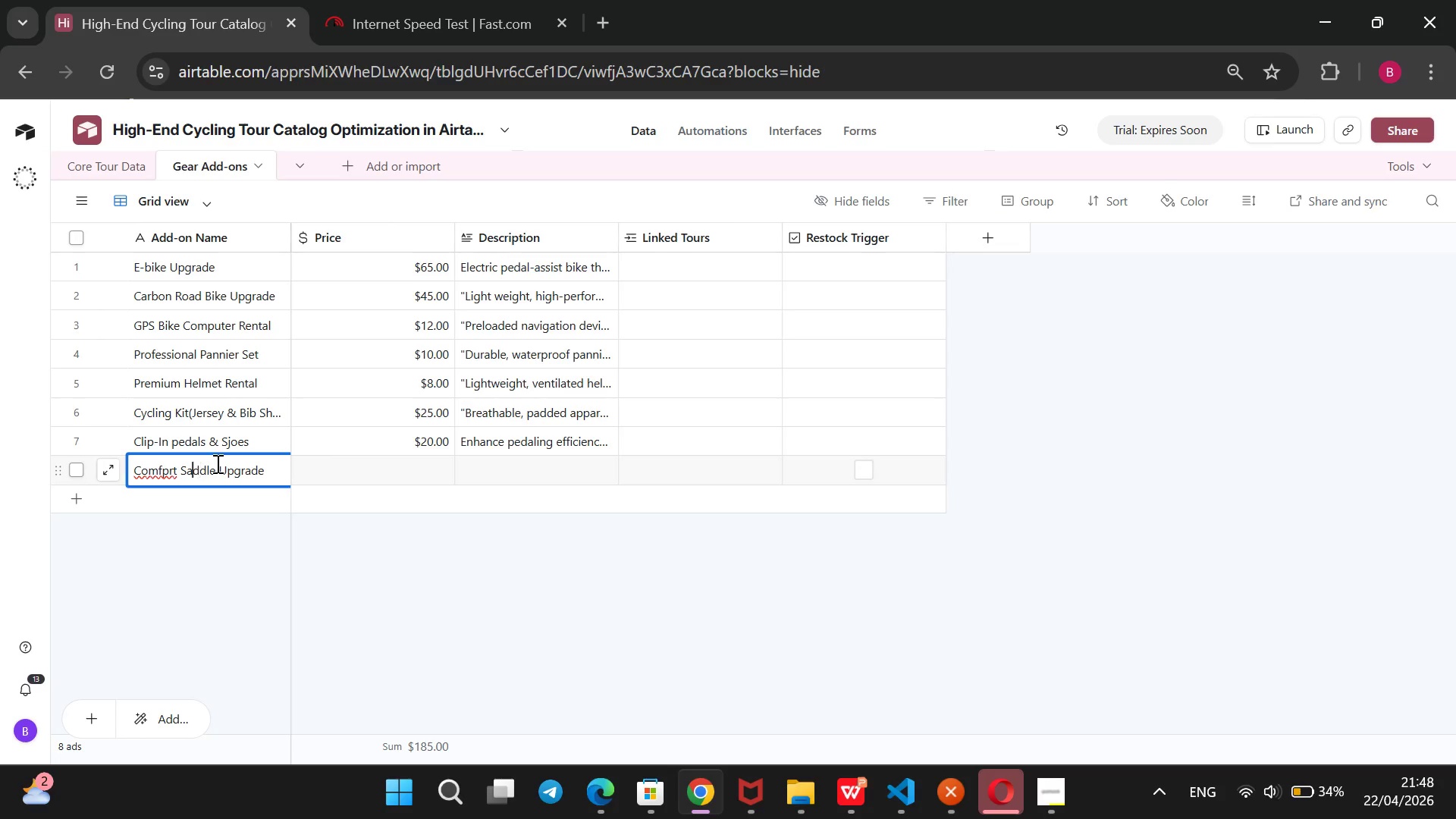 
key(ArrowLeft)
 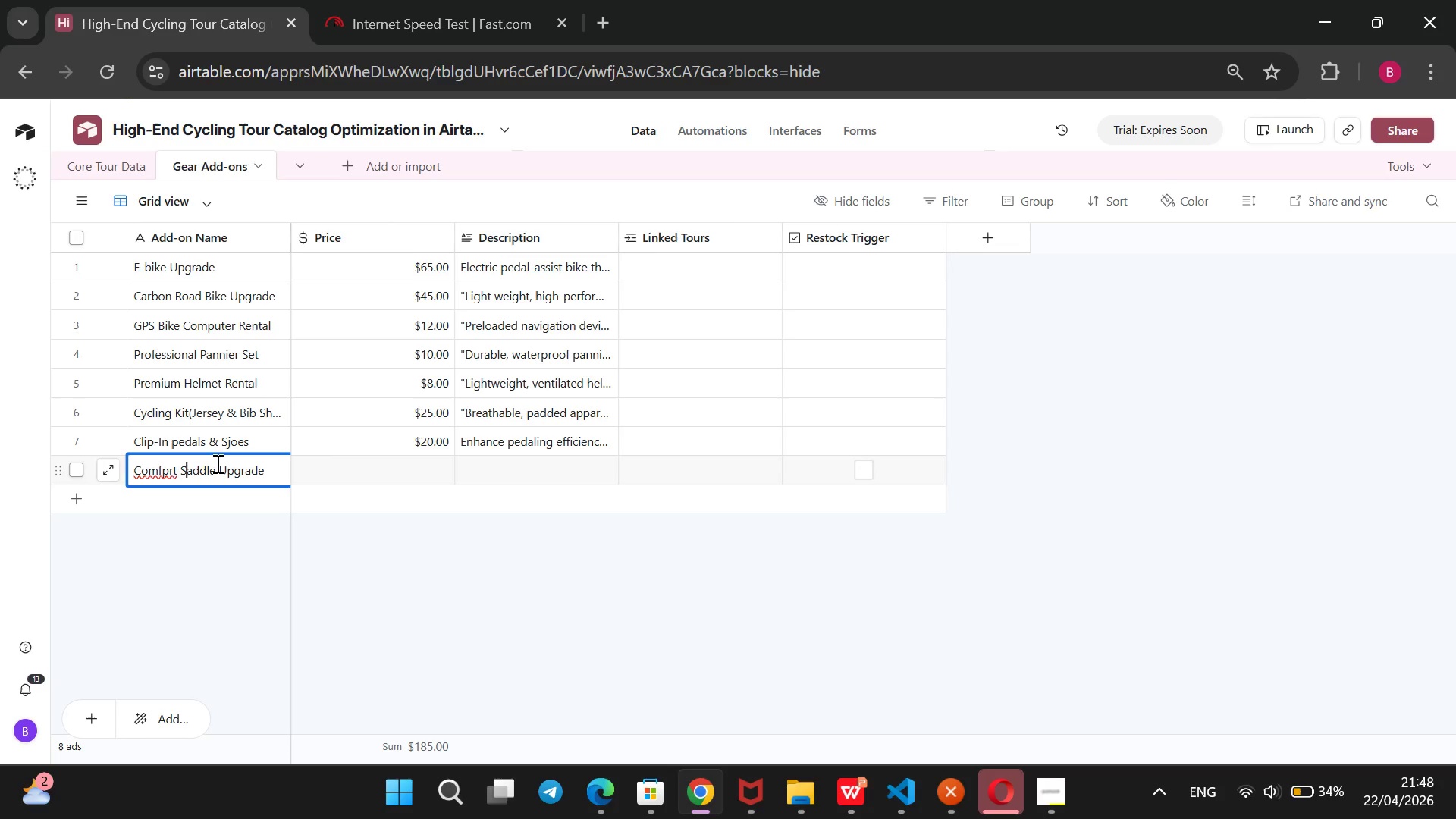 
key(ArrowLeft)
 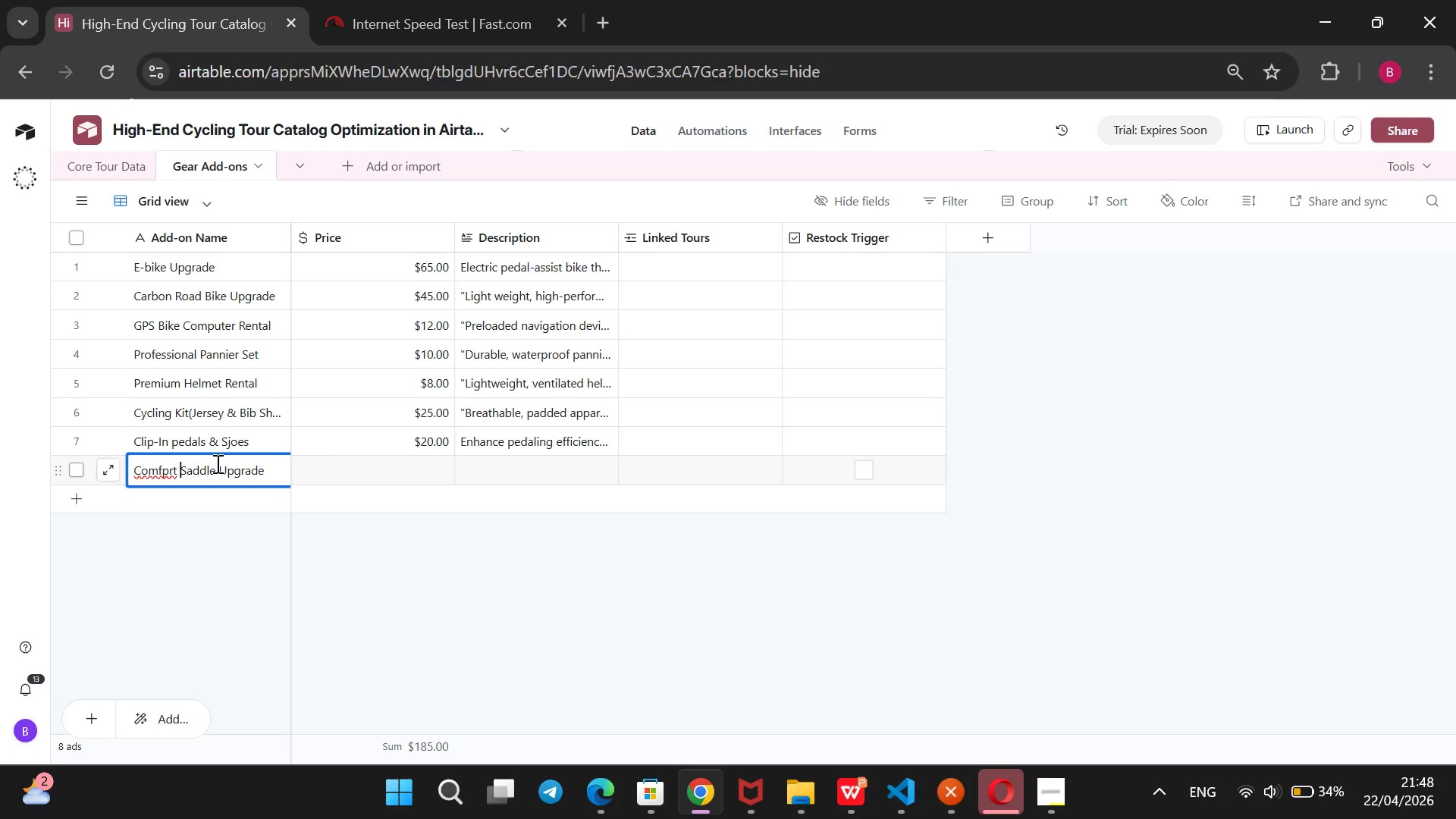 
key(ArrowLeft)
 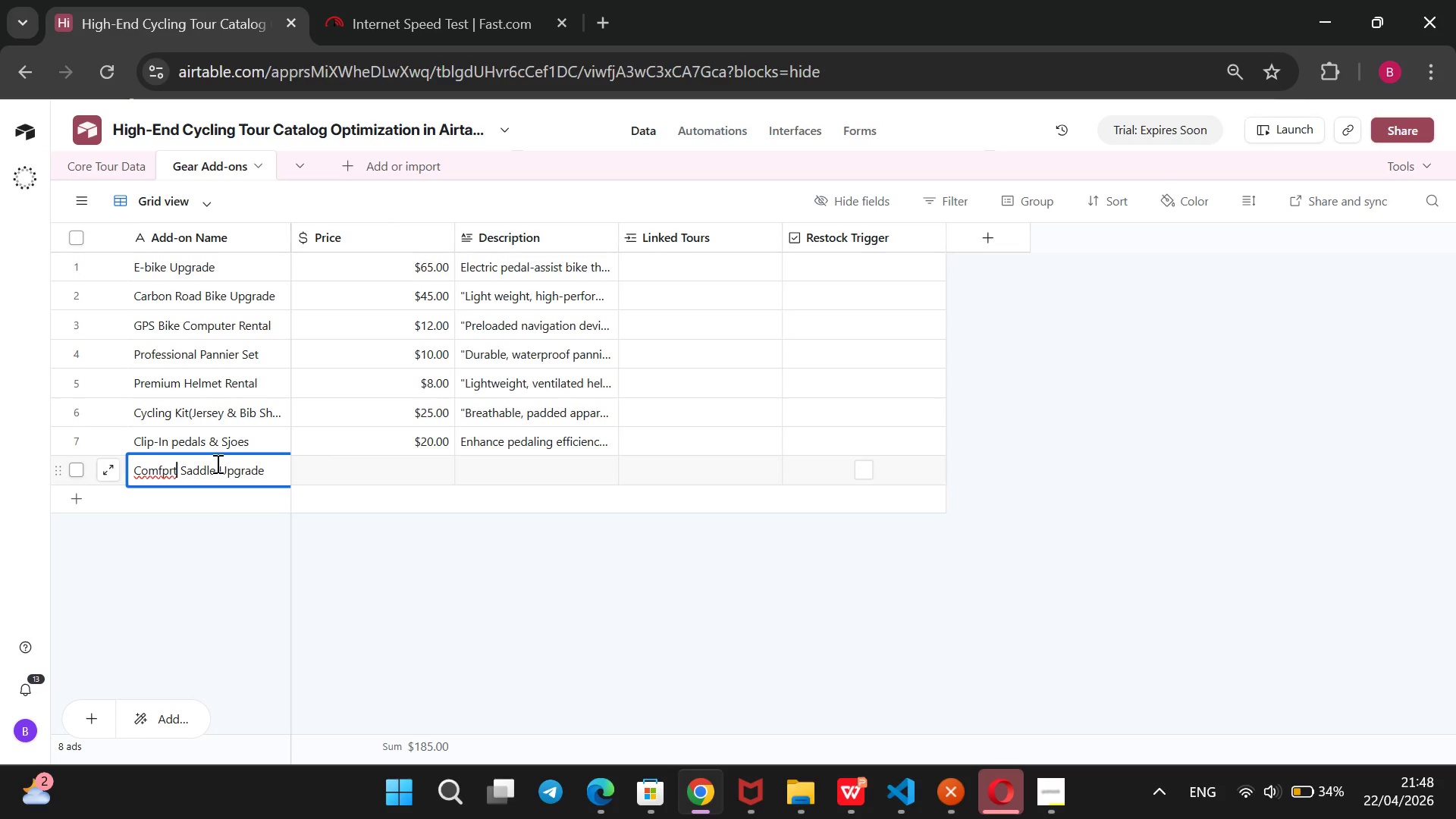 
key(ArrowLeft)
 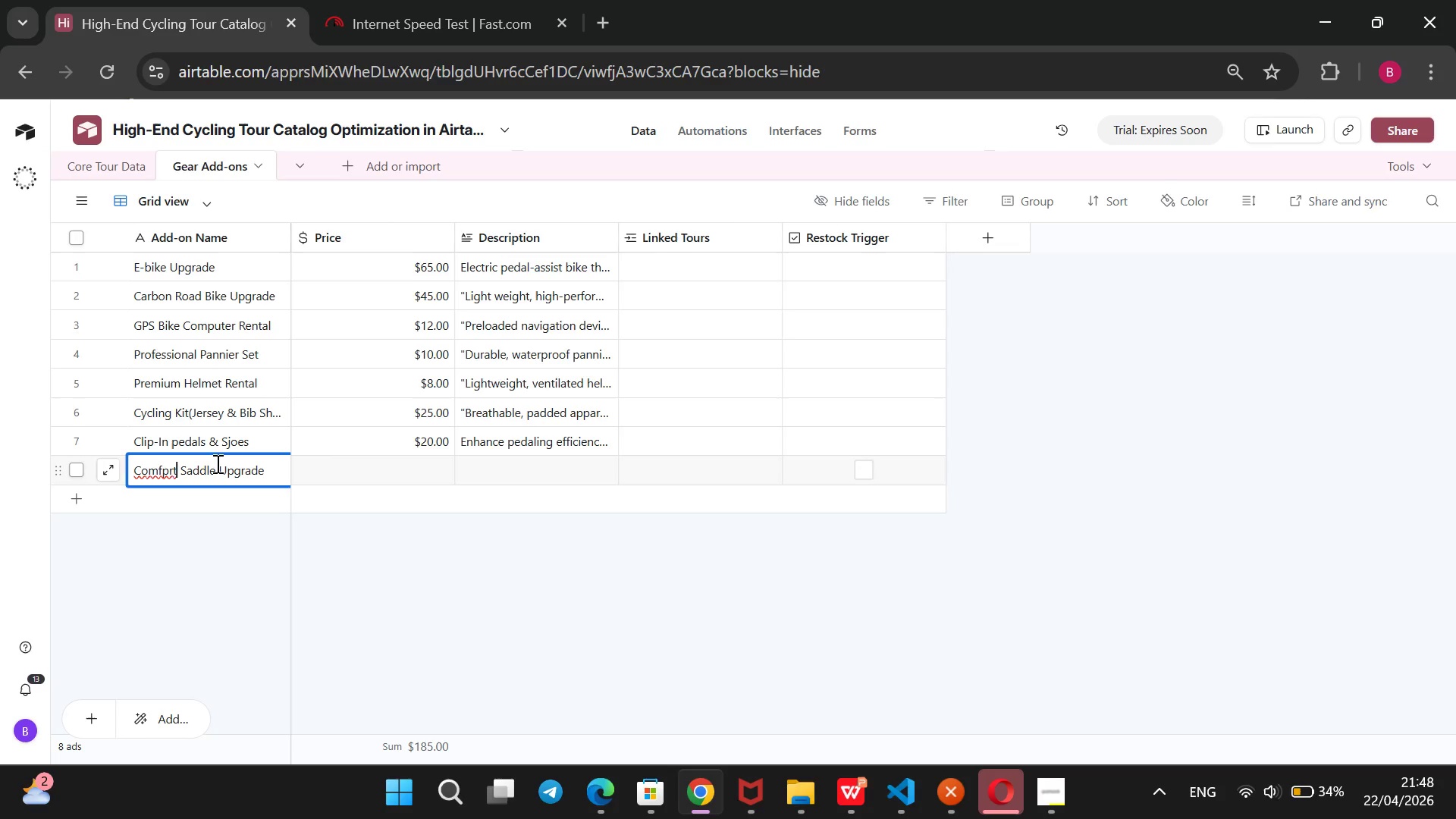 
key(ArrowLeft)
 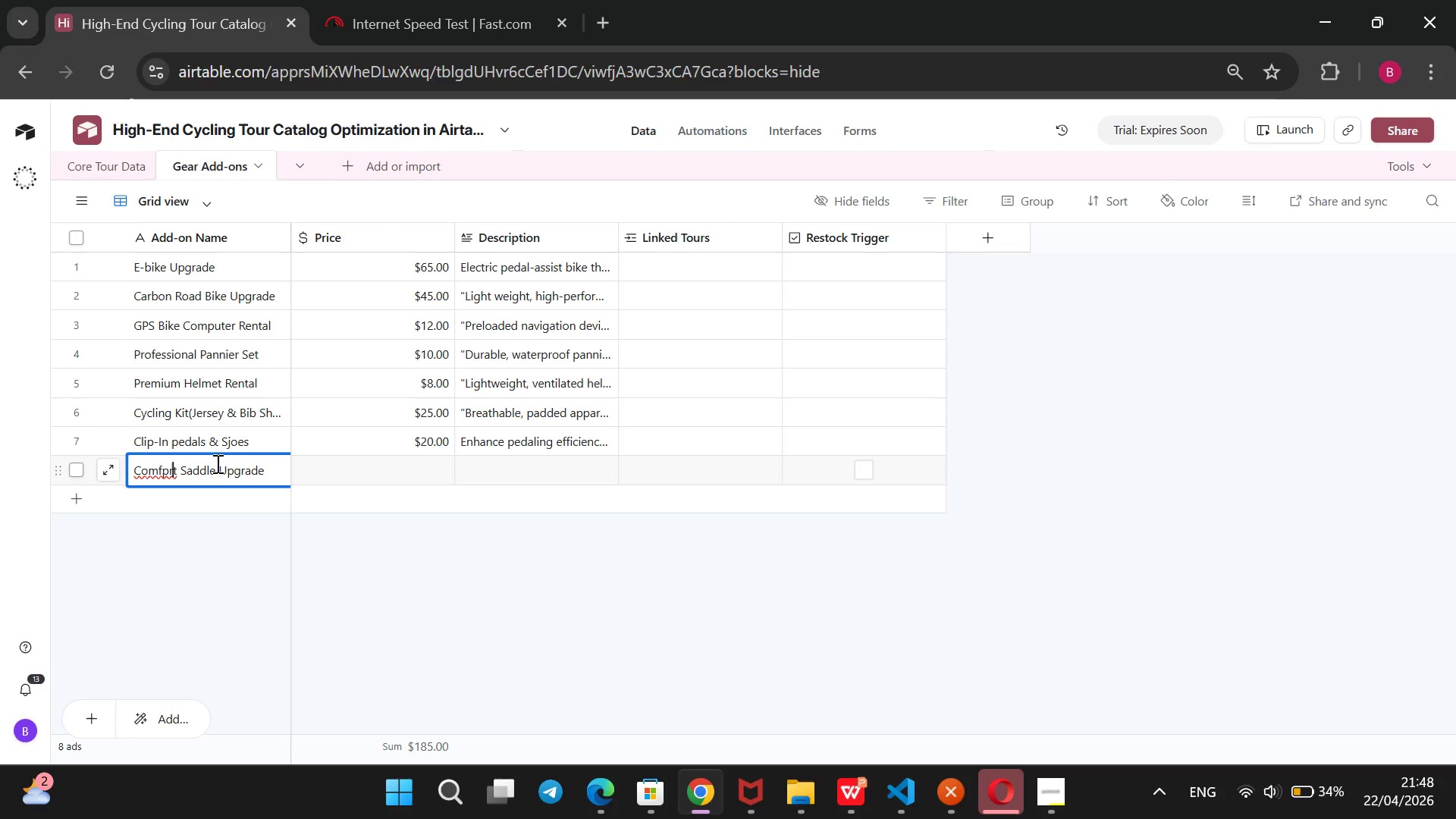 
key(ArrowLeft)
 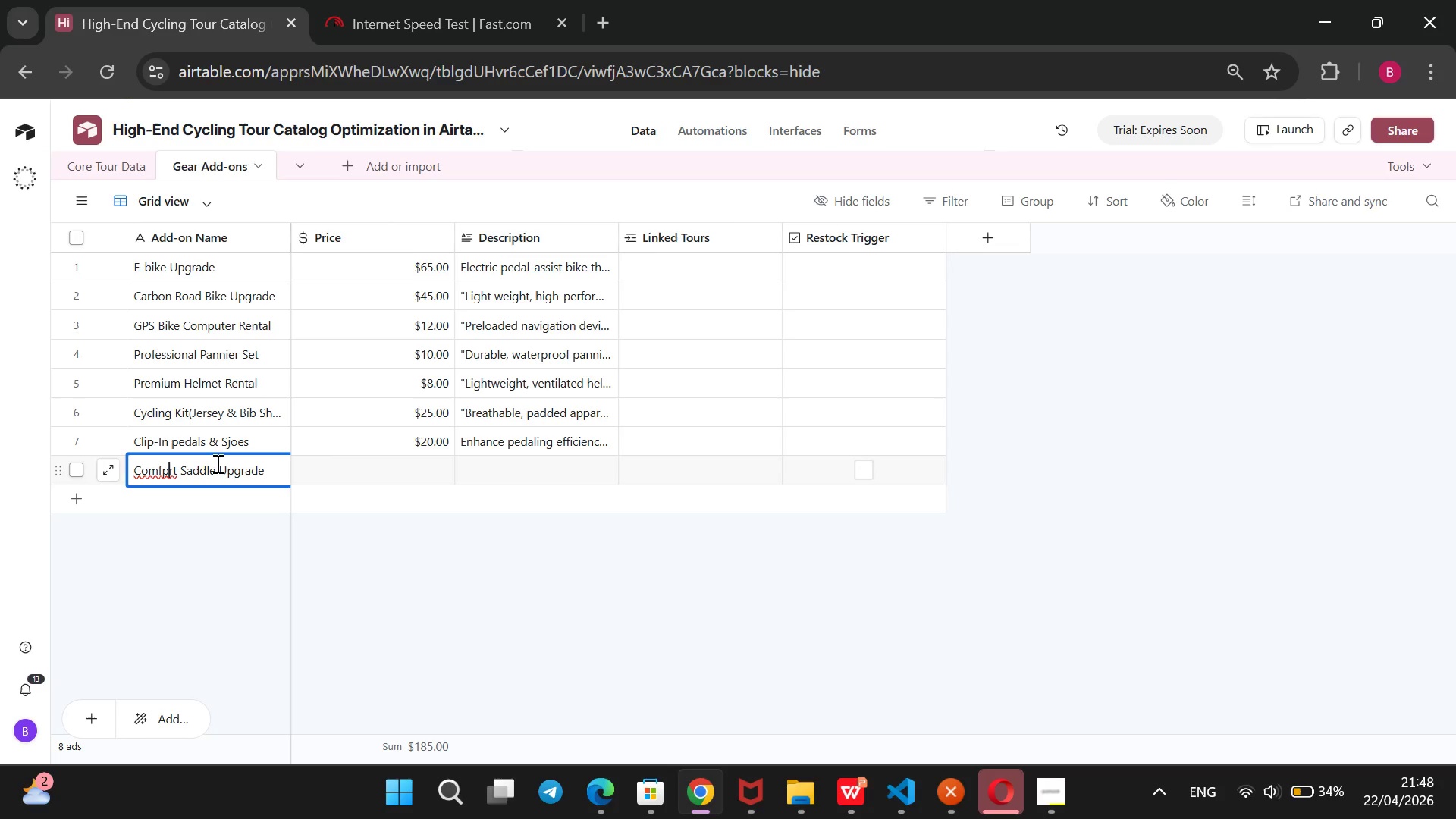 
key(ArrowLeft)
 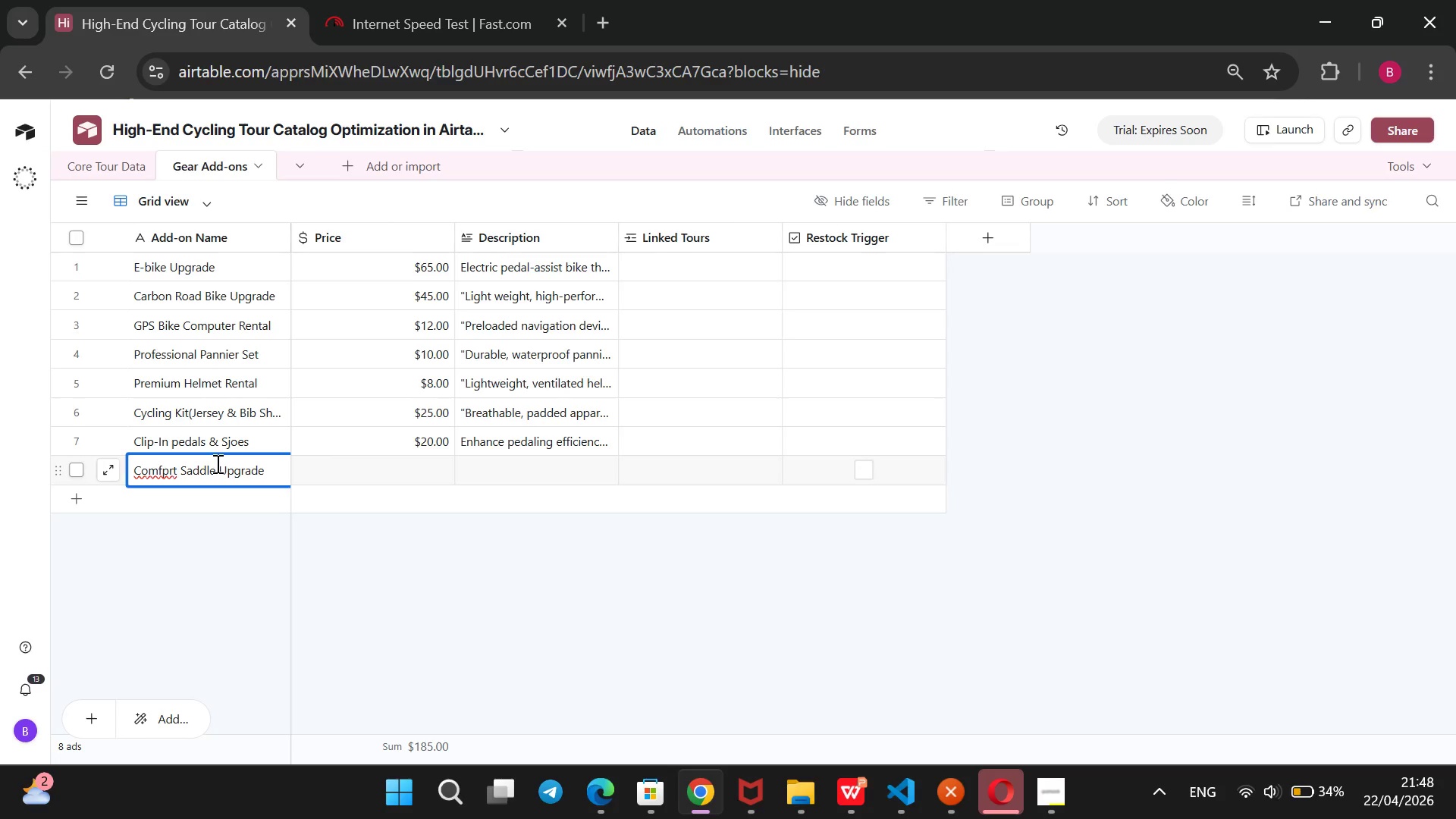 
key(Backspace)
 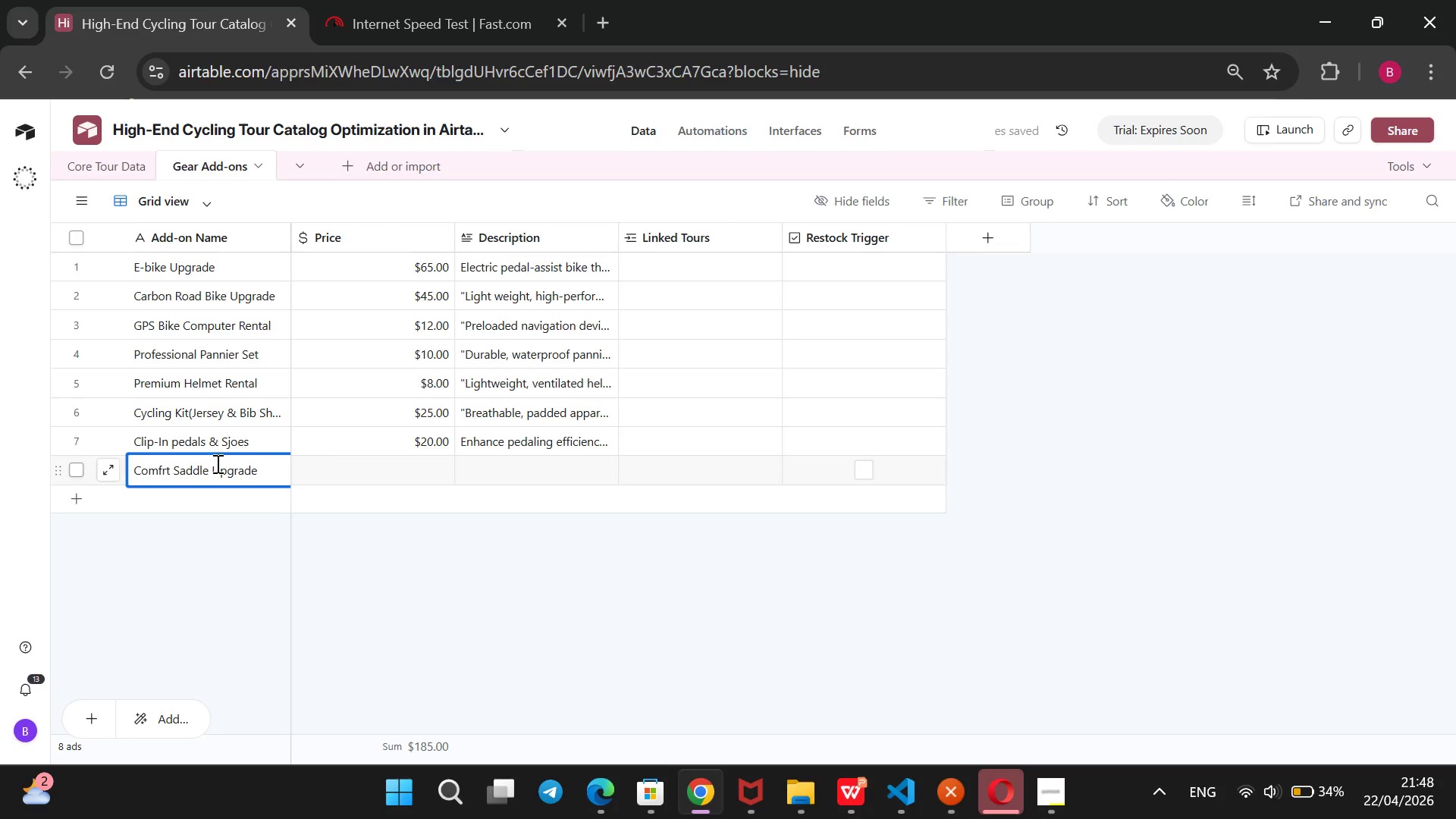 
key(O)
 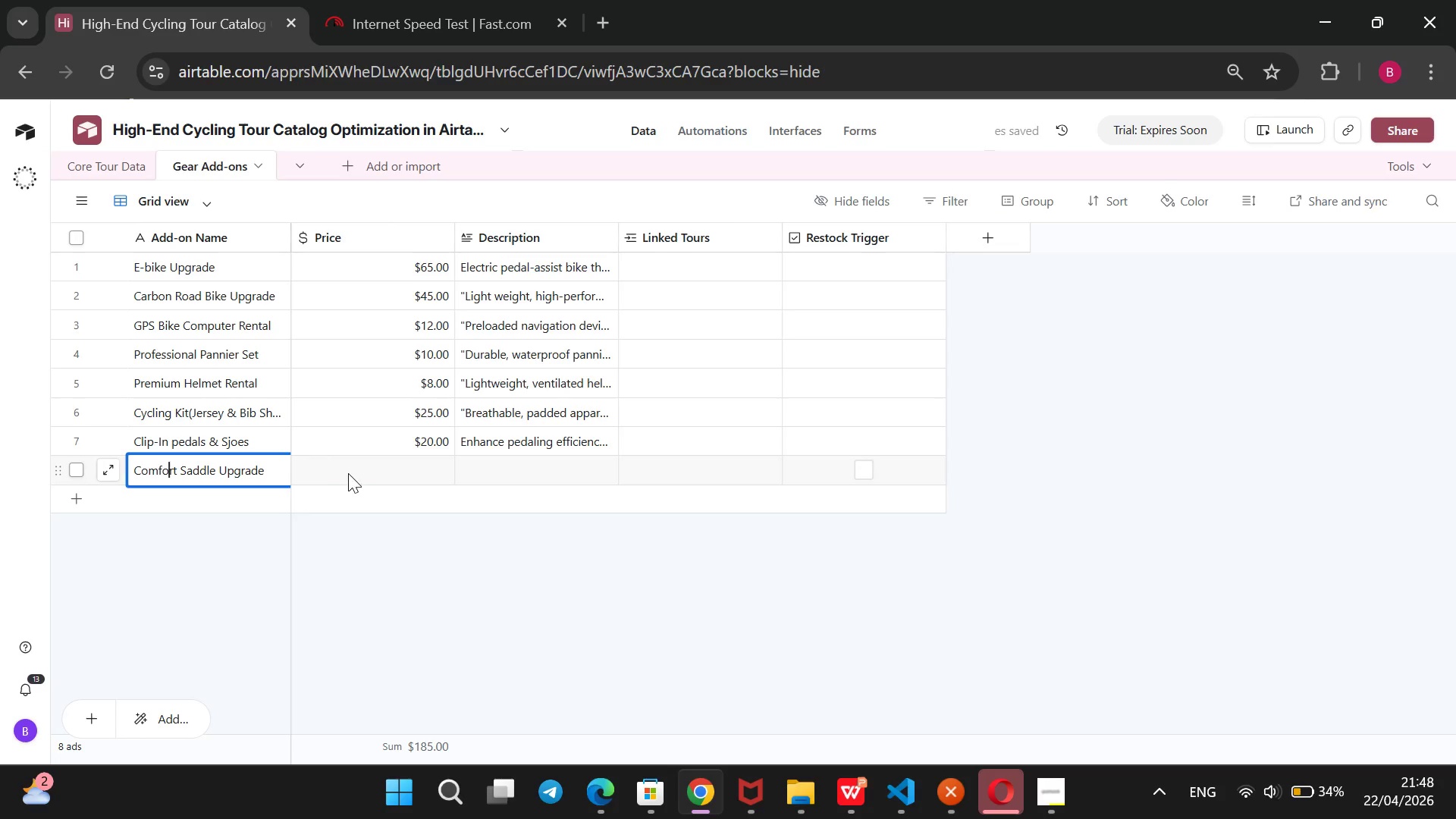 
left_click([348, 473])
 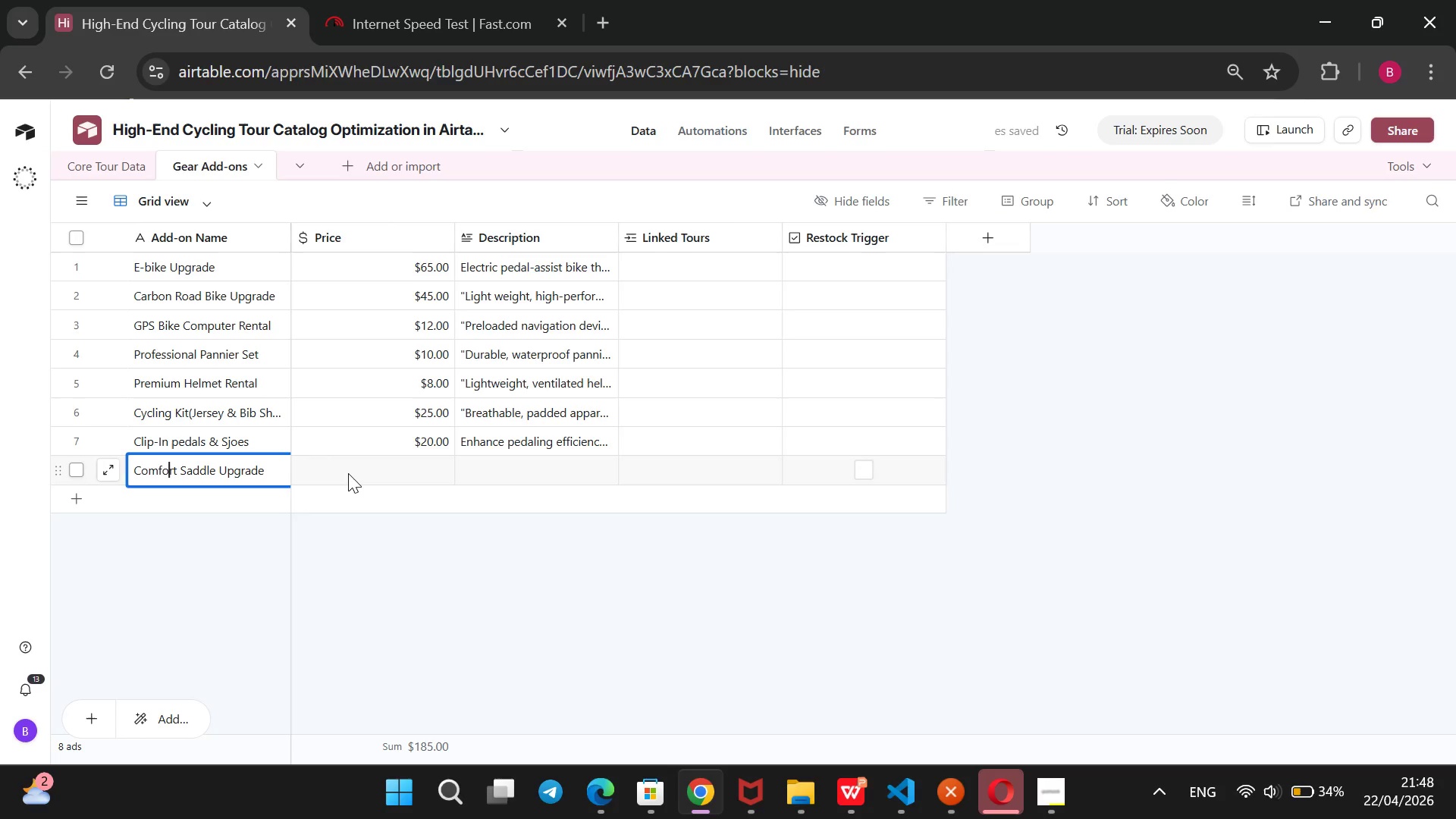 
type(15)
 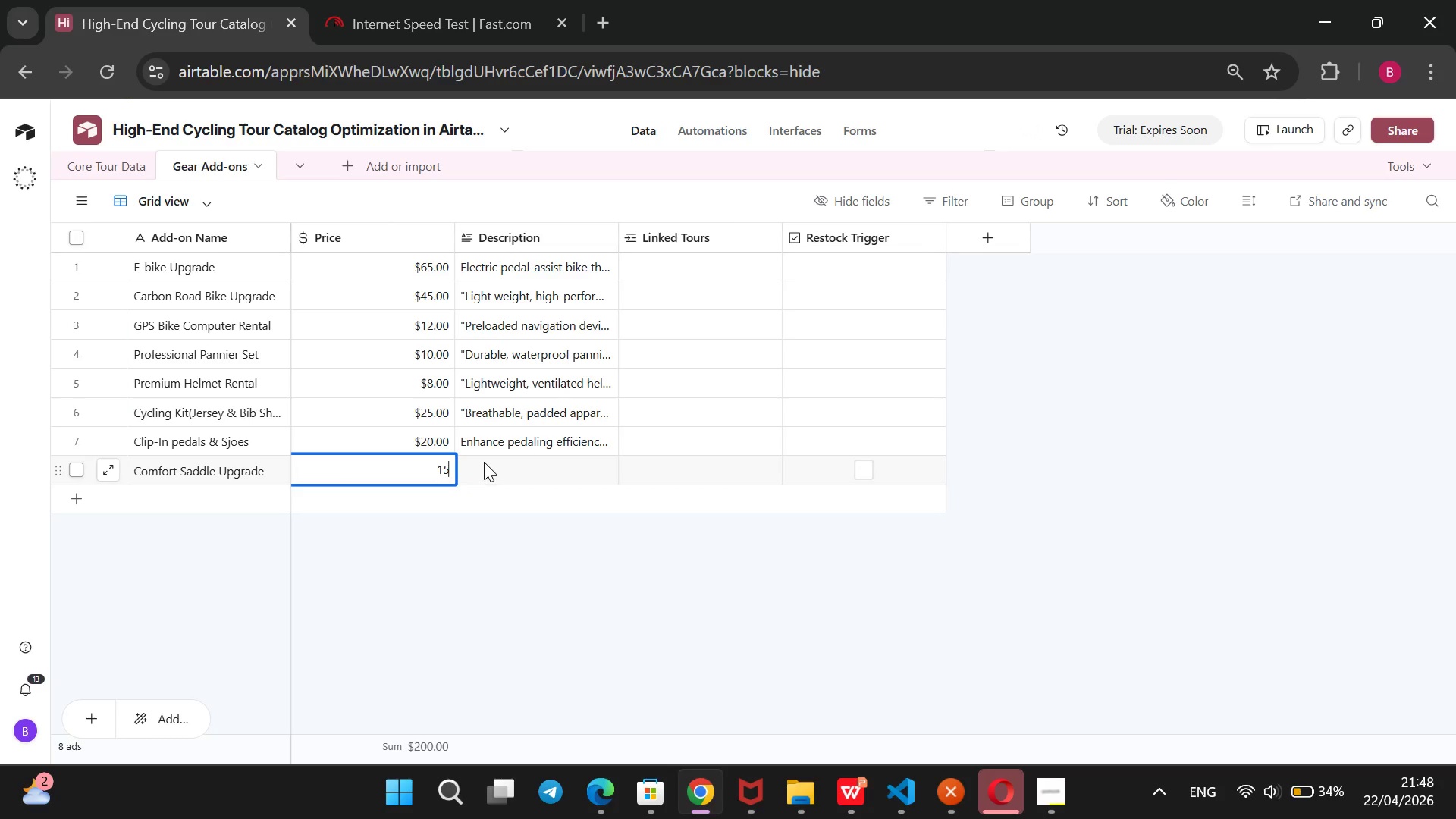 
left_click([487, 460])
 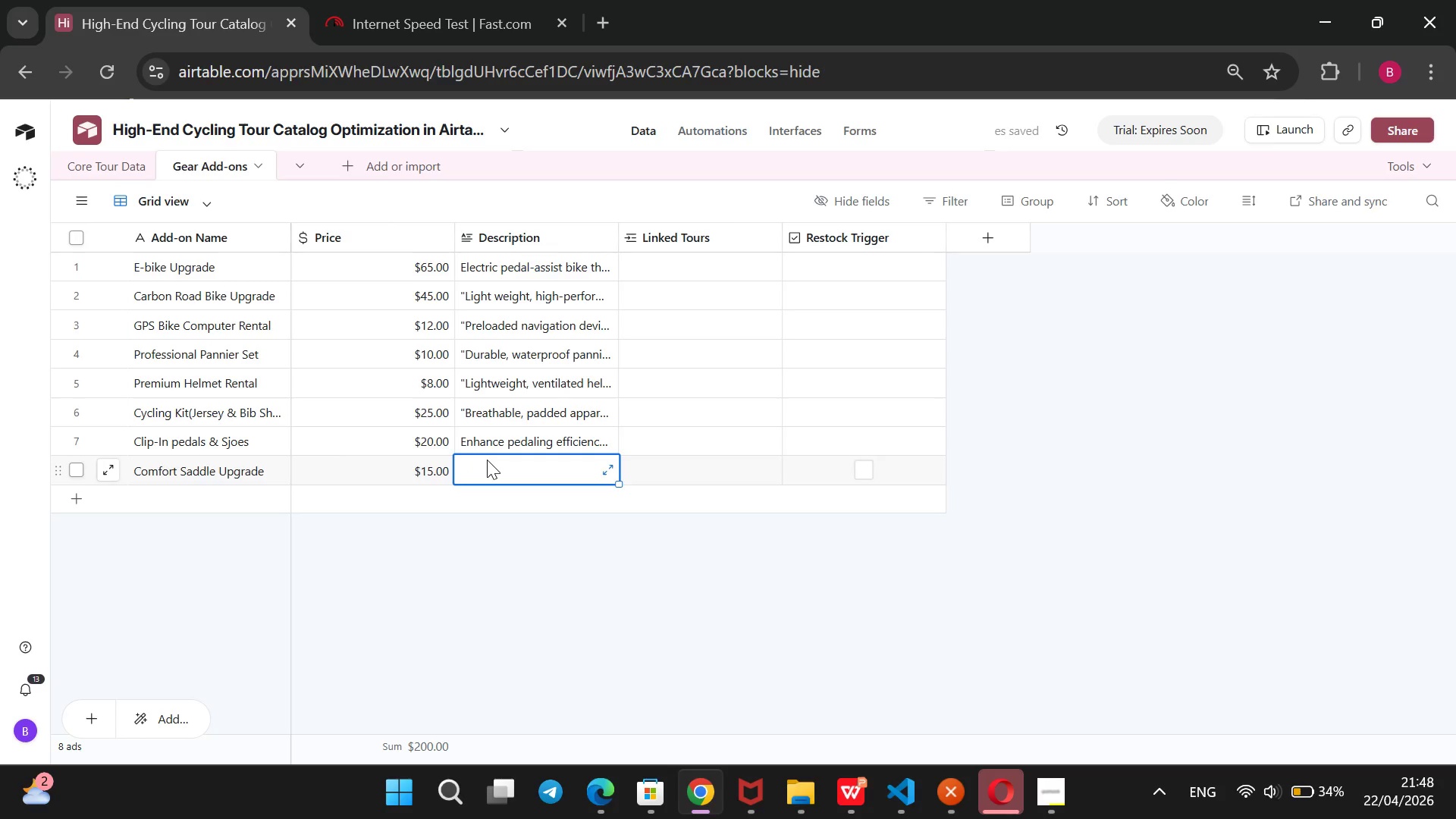 
type(Ergonomic hel )
key(Backspace)
key(Backspace)
key(Backspace)
key(Backspace)
type(gel da)
key(Backspace)
key(Backspace)
type(saddle designed to reduce pressure on loner rides.)
 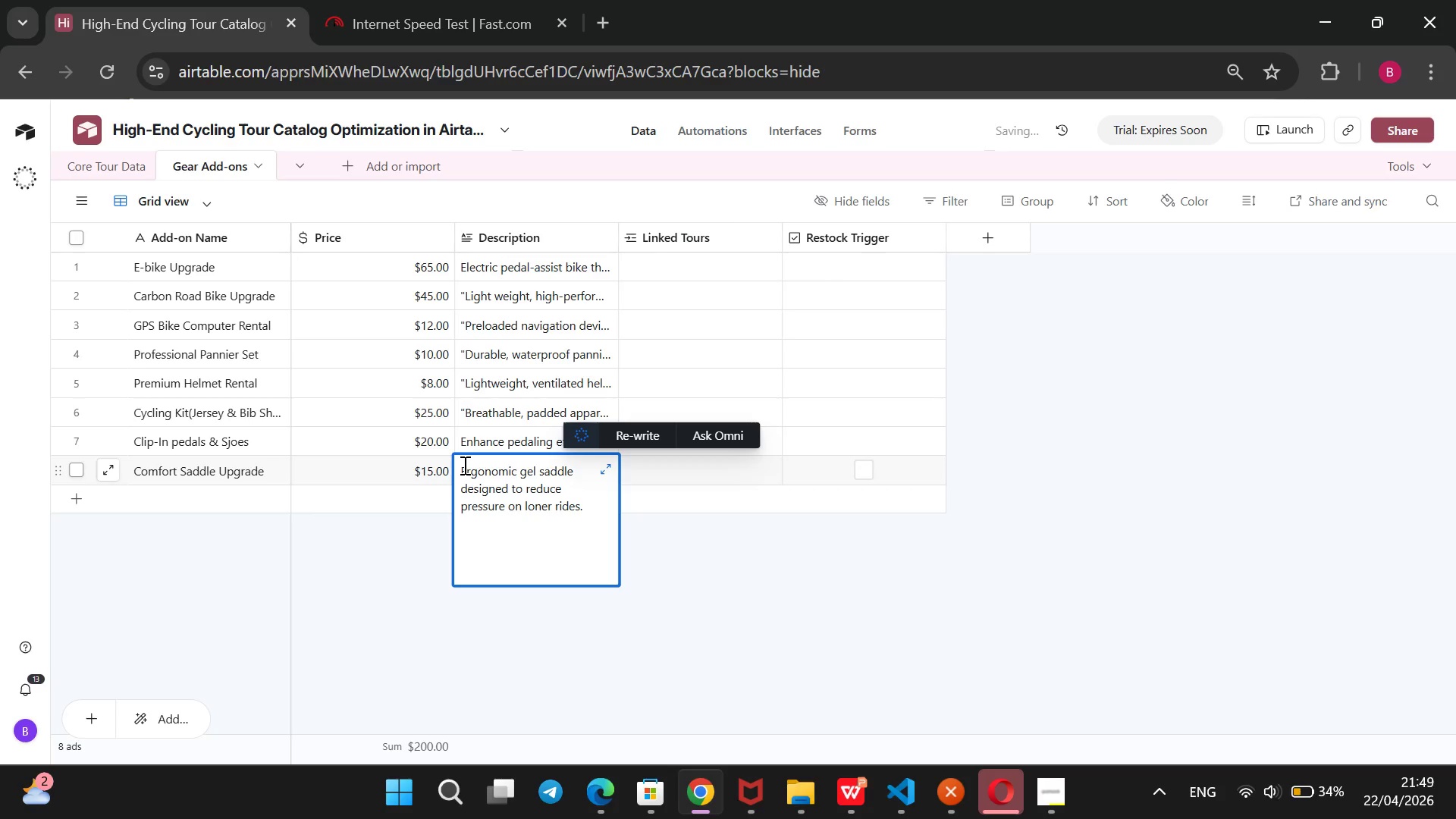 
key(ArrowLeft)
 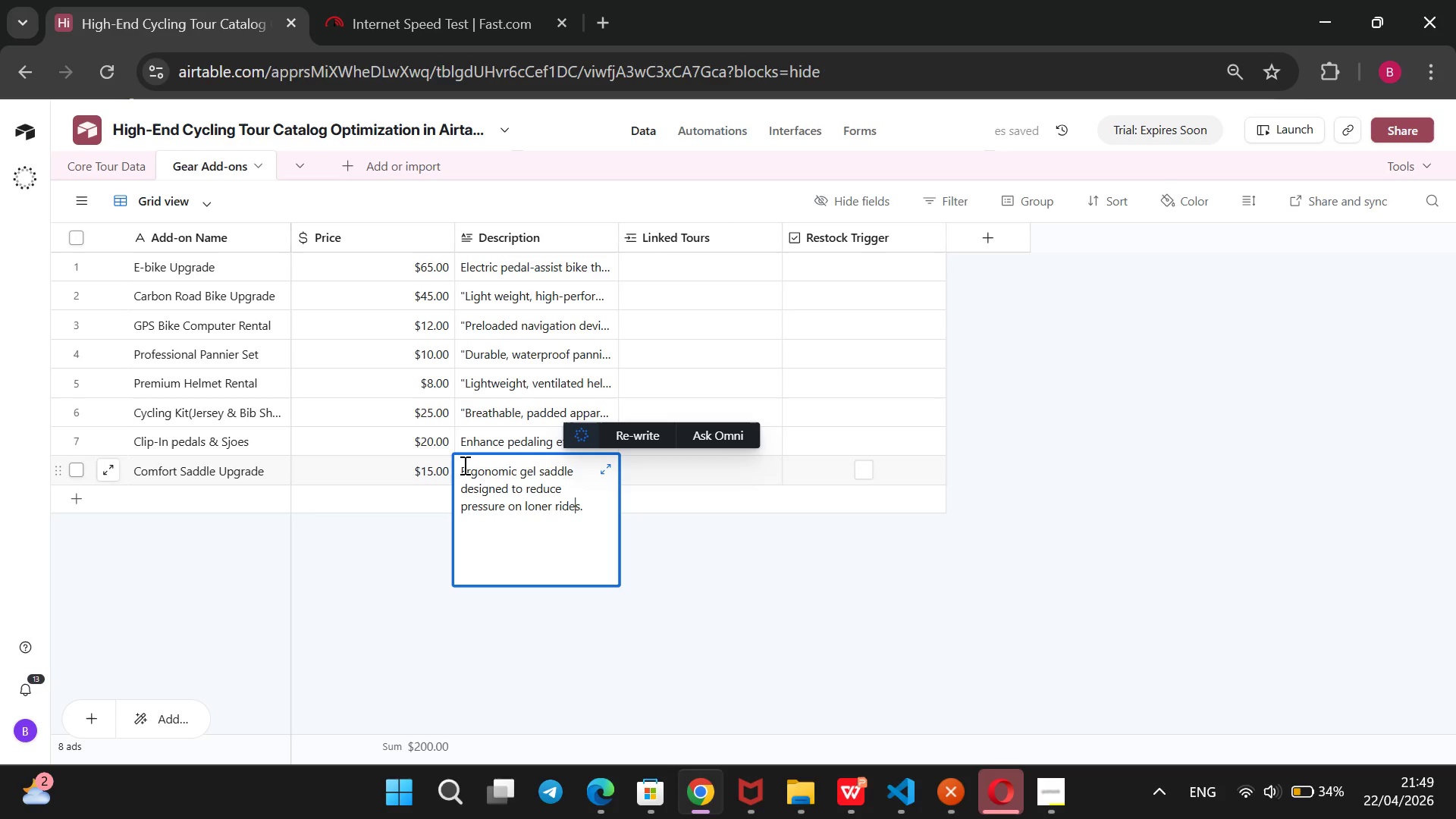 
key(ArrowLeft)
 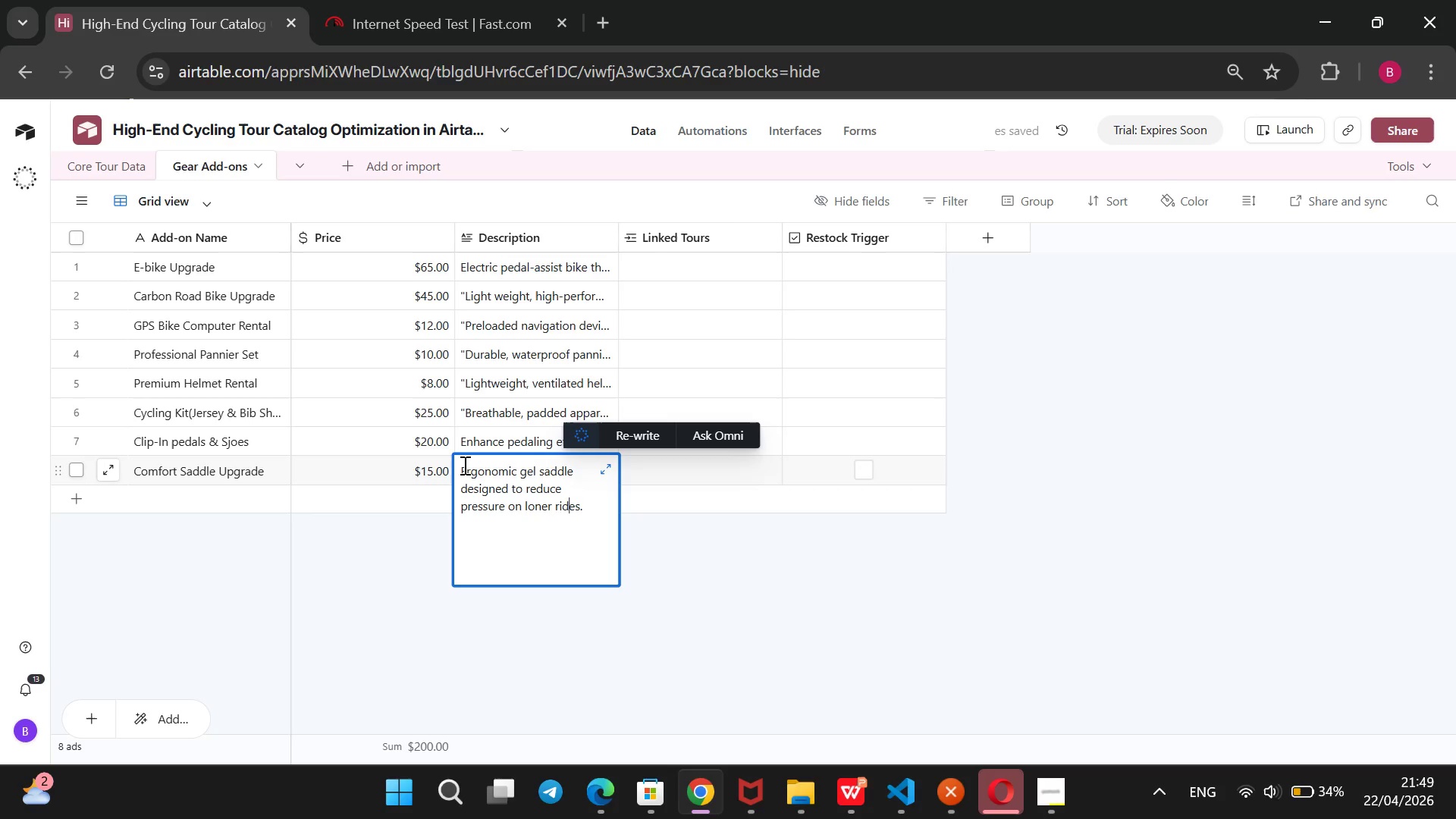 
key(ArrowLeft)
 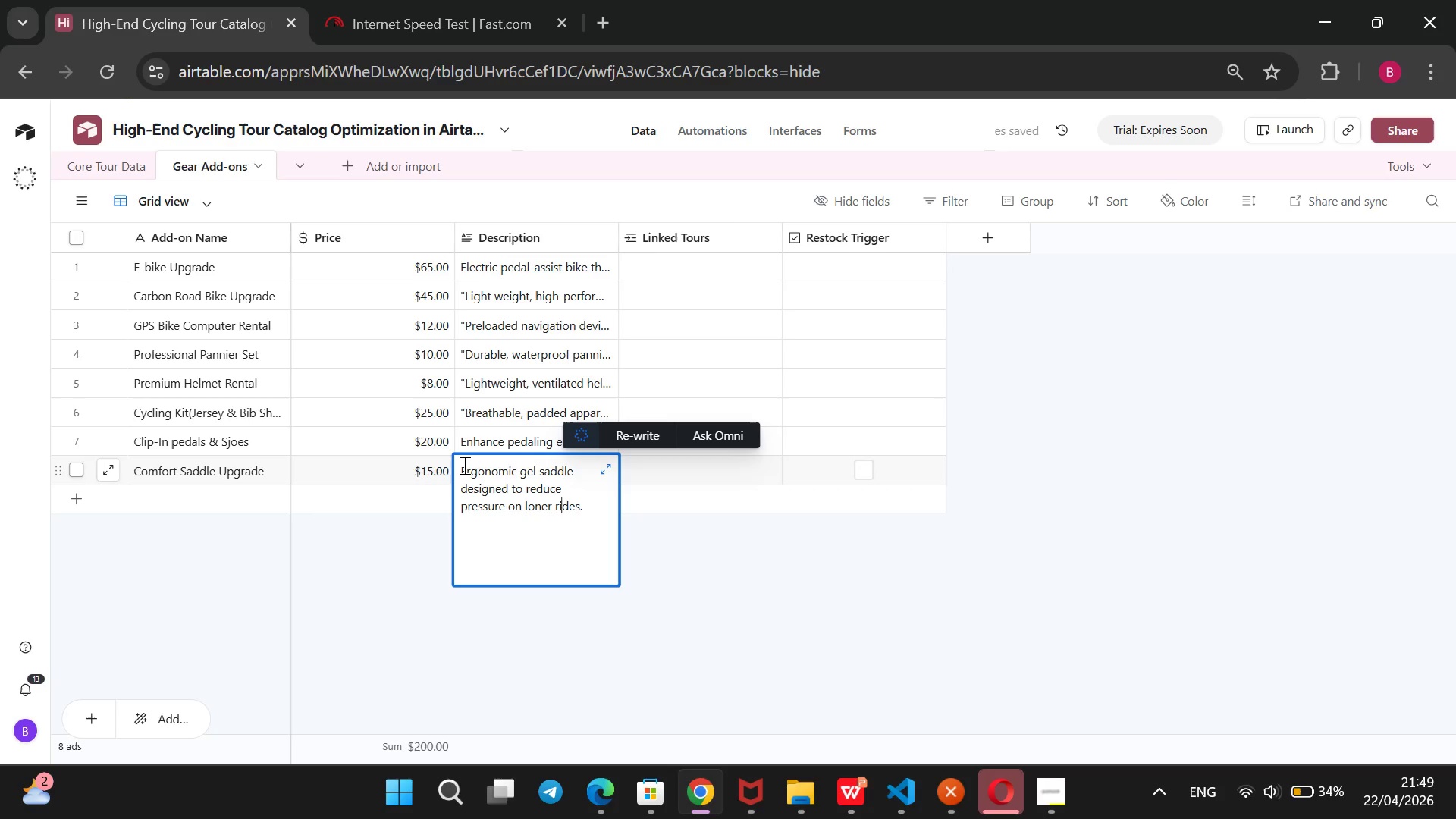 
key(ArrowLeft)
 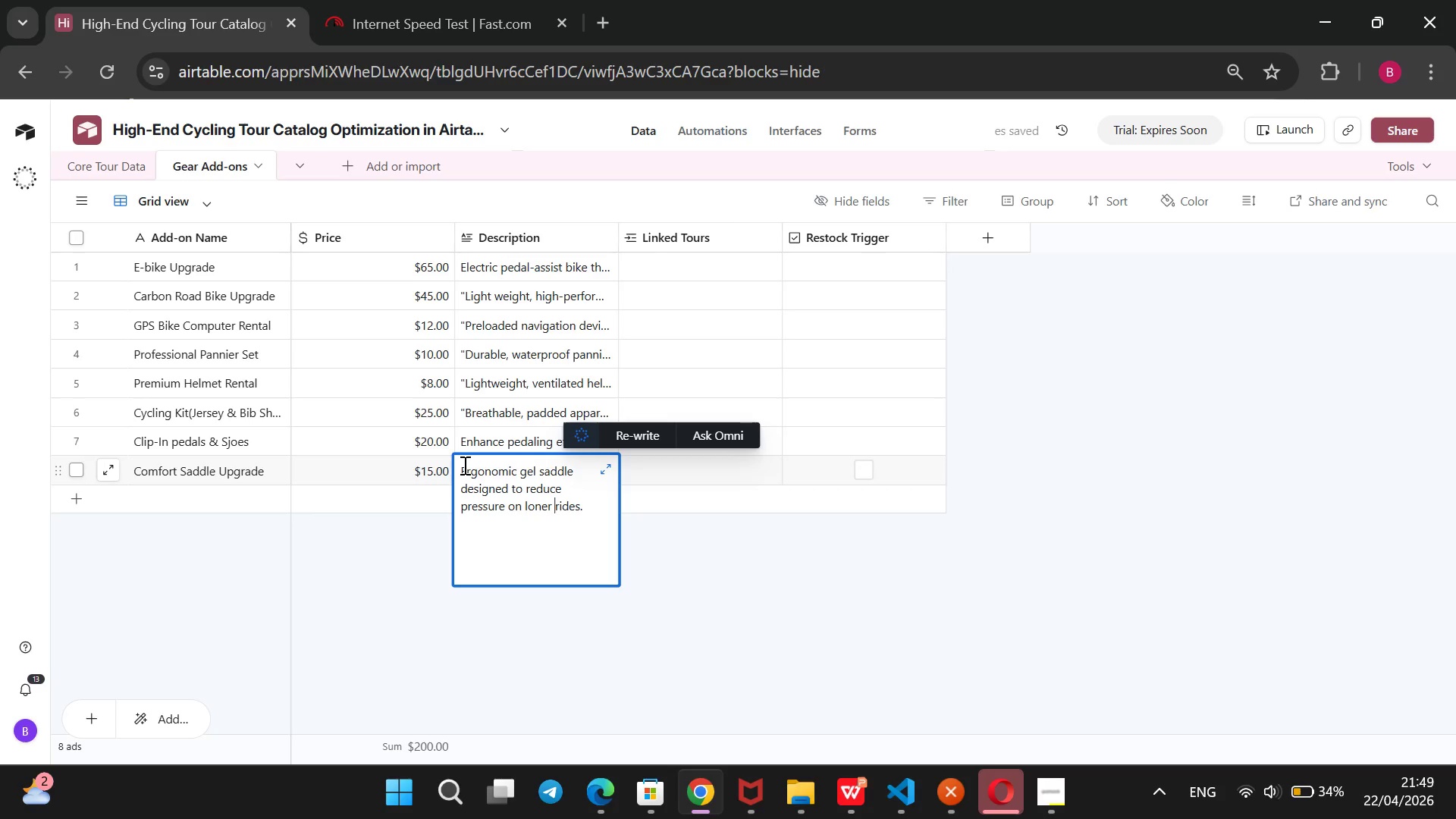 
key(ArrowLeft)
 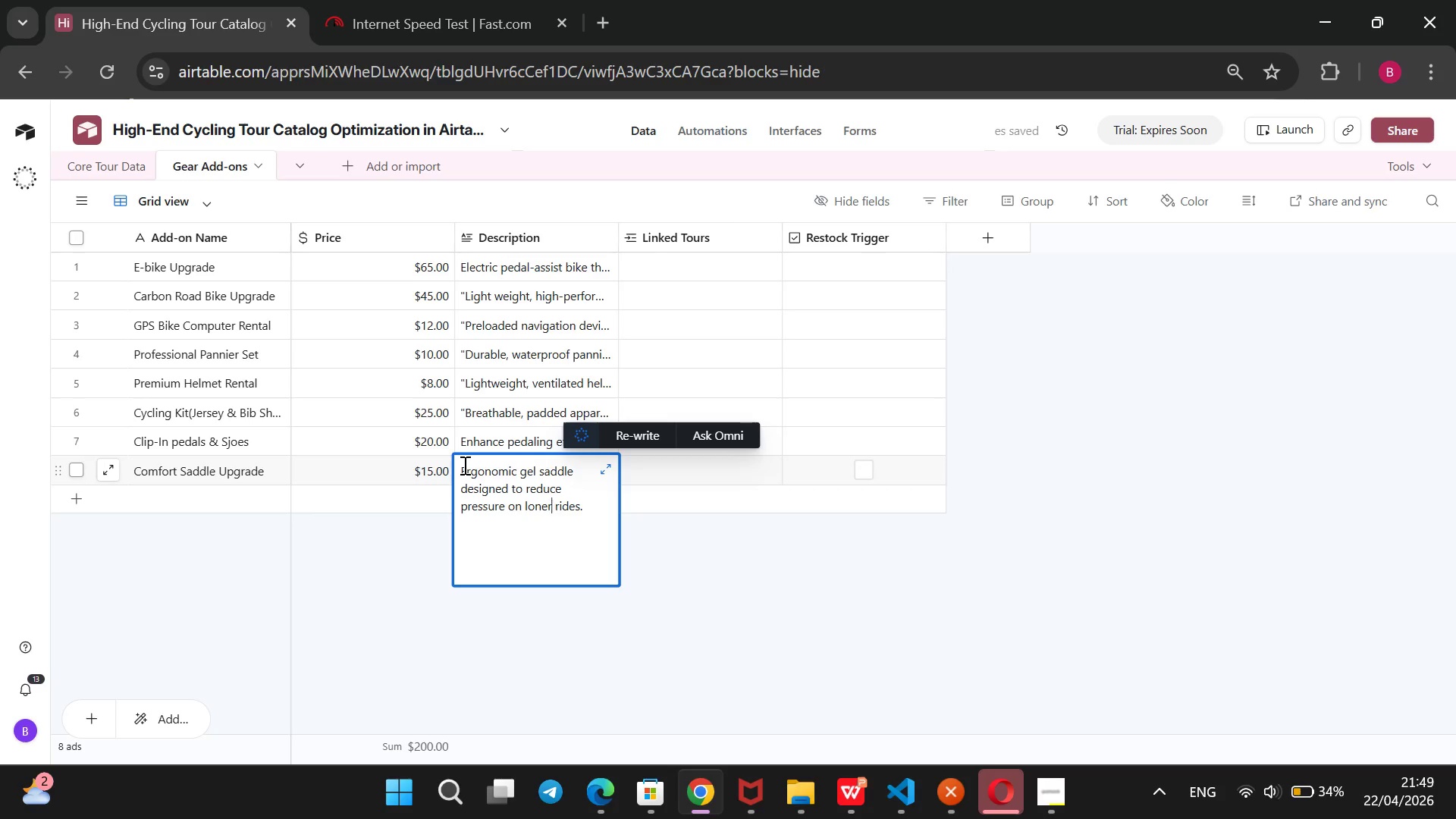 
key(ArrowLeft)
 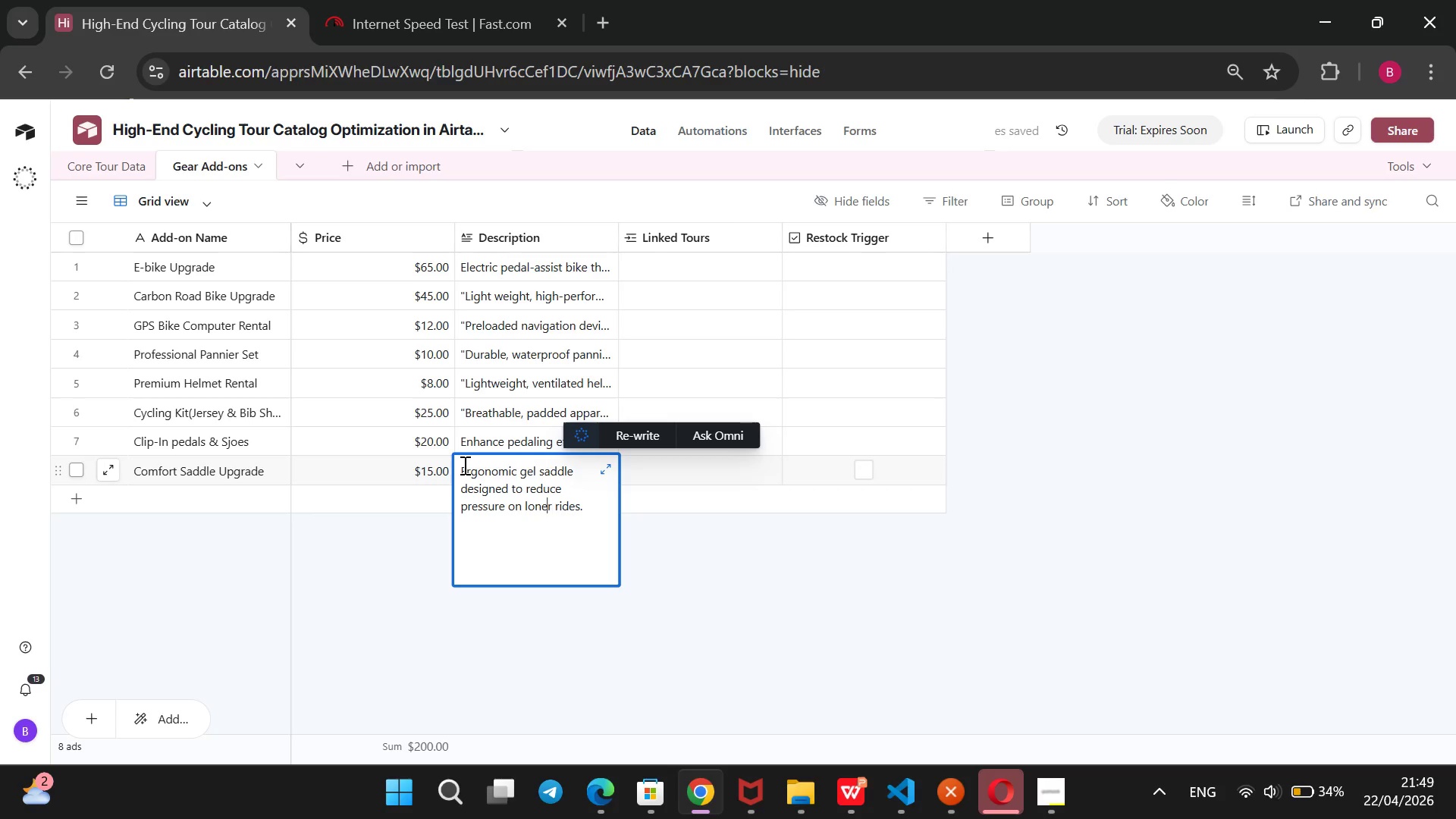 
key(ArrowLeft)
 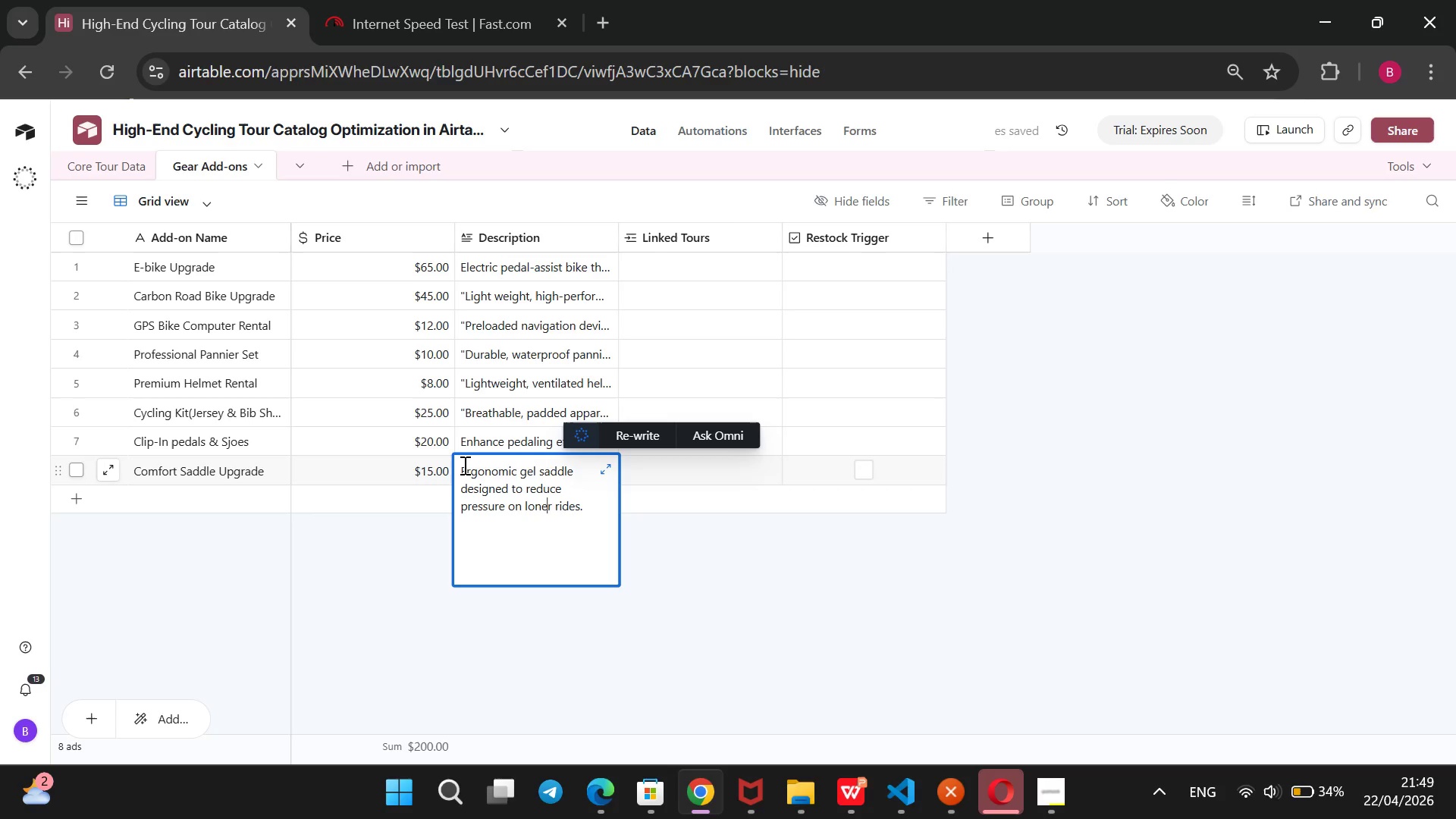 
key(ArrowLeft)
 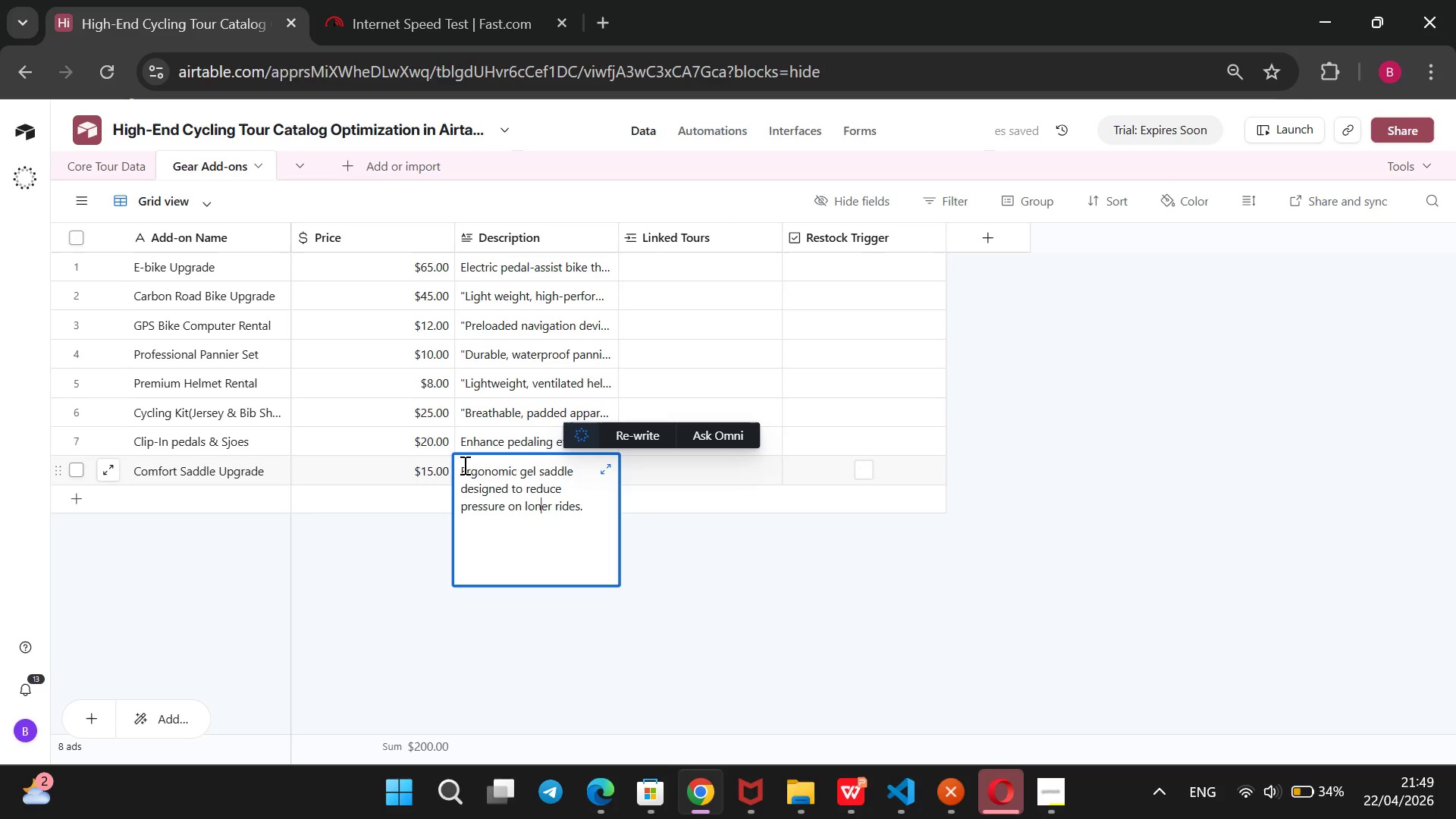 
key(ArrowLeft)
 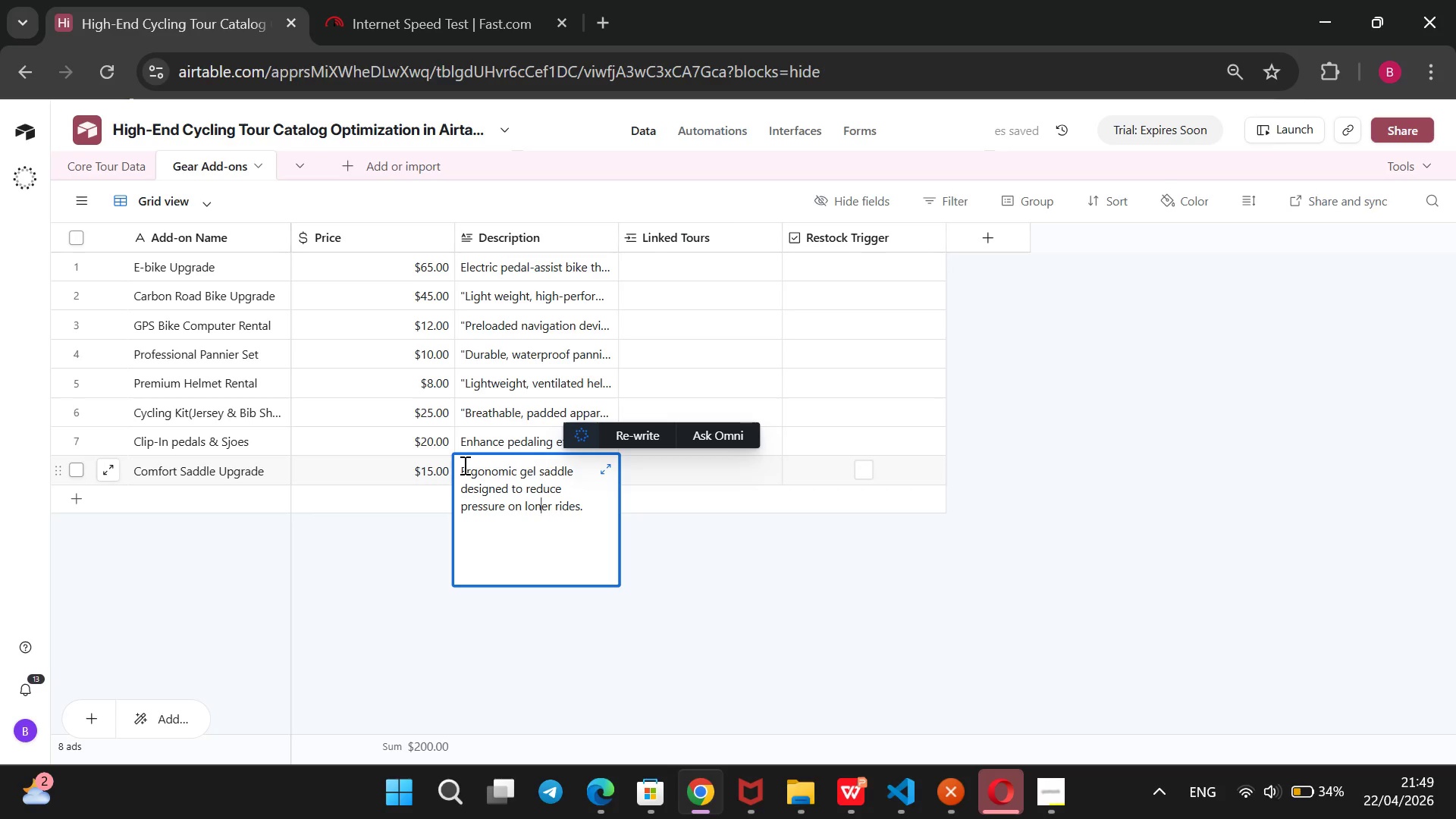 
key(G)
 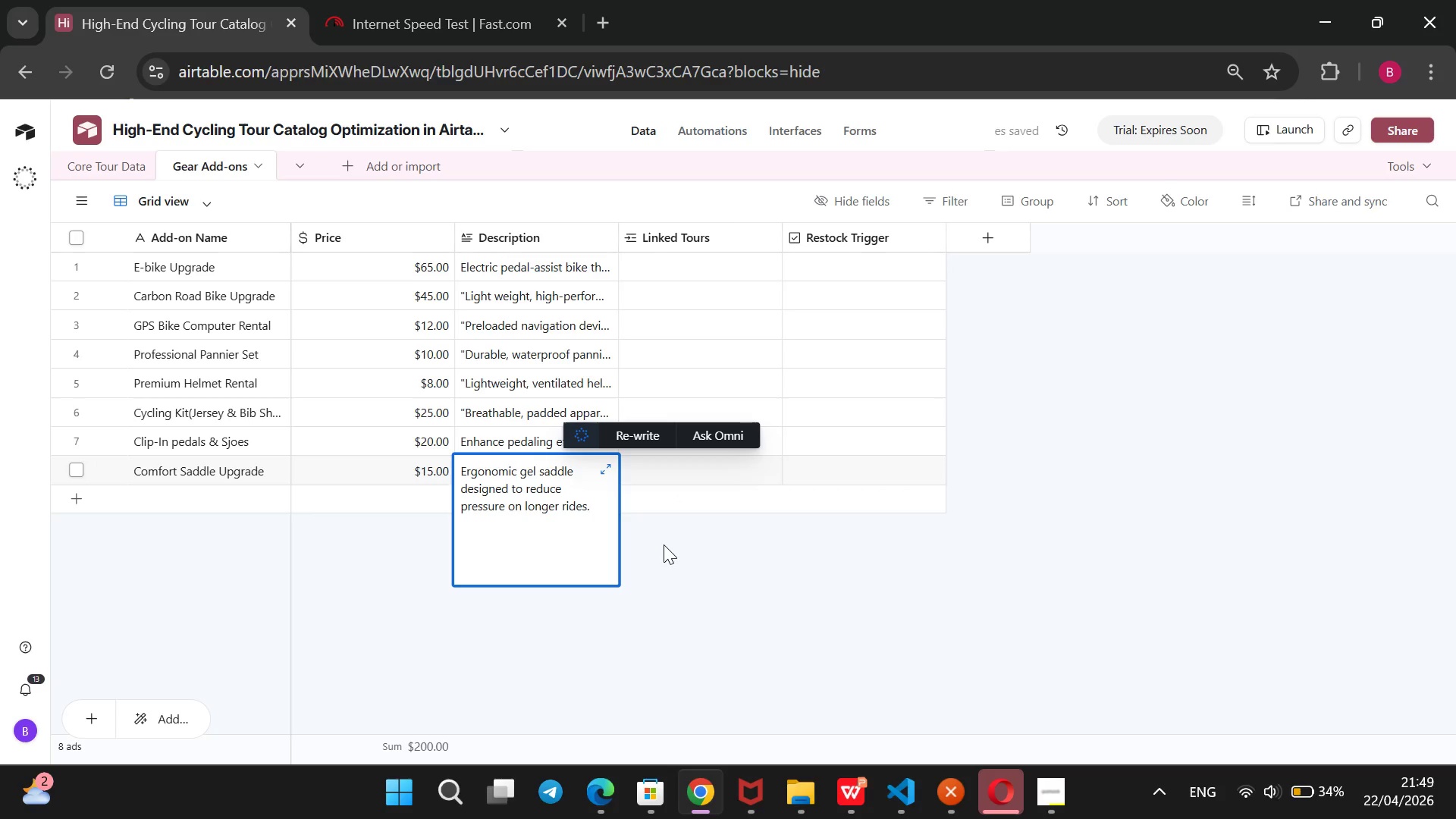 
left_click([664, 544])
 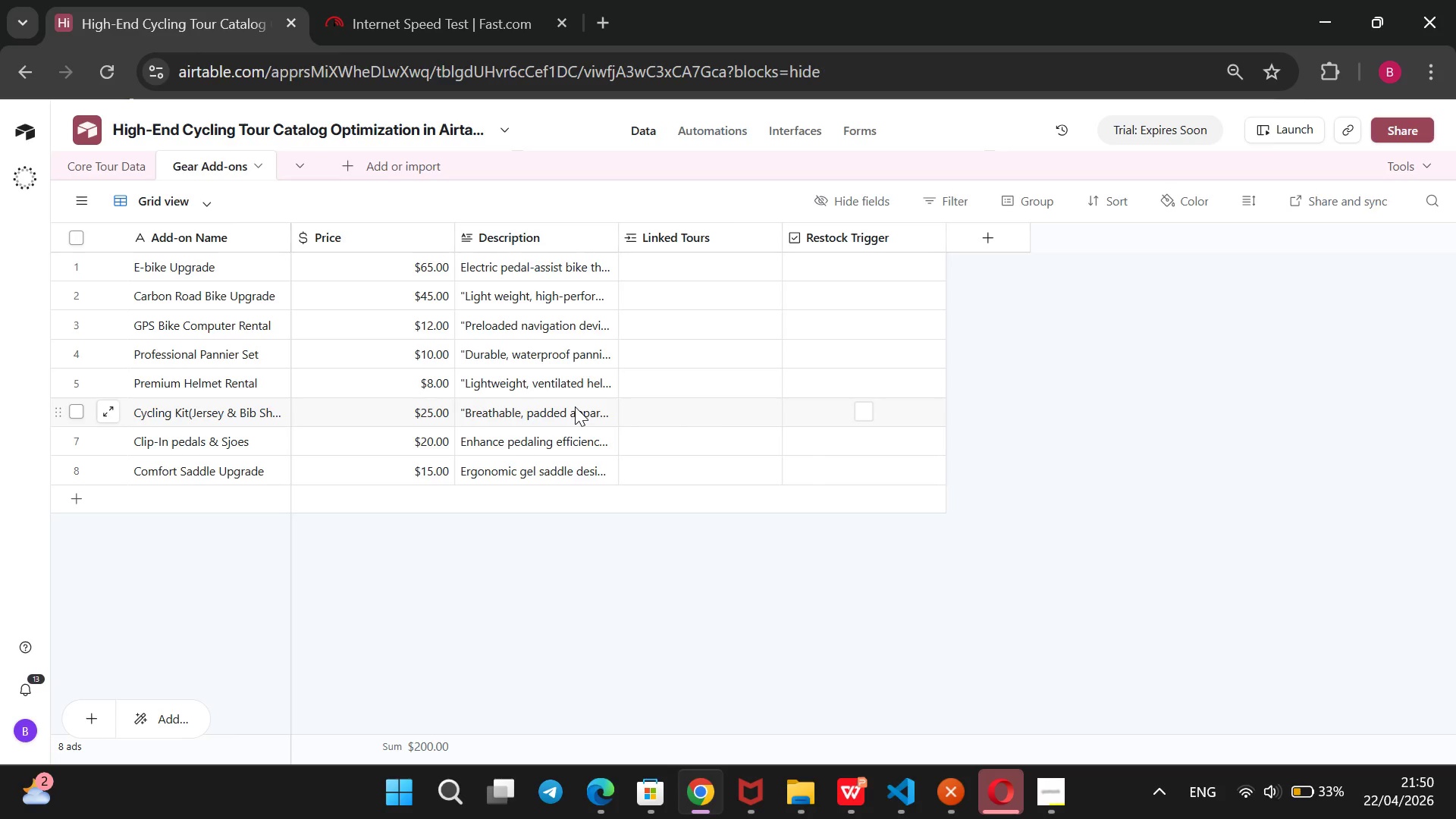 
wait(80.3)
 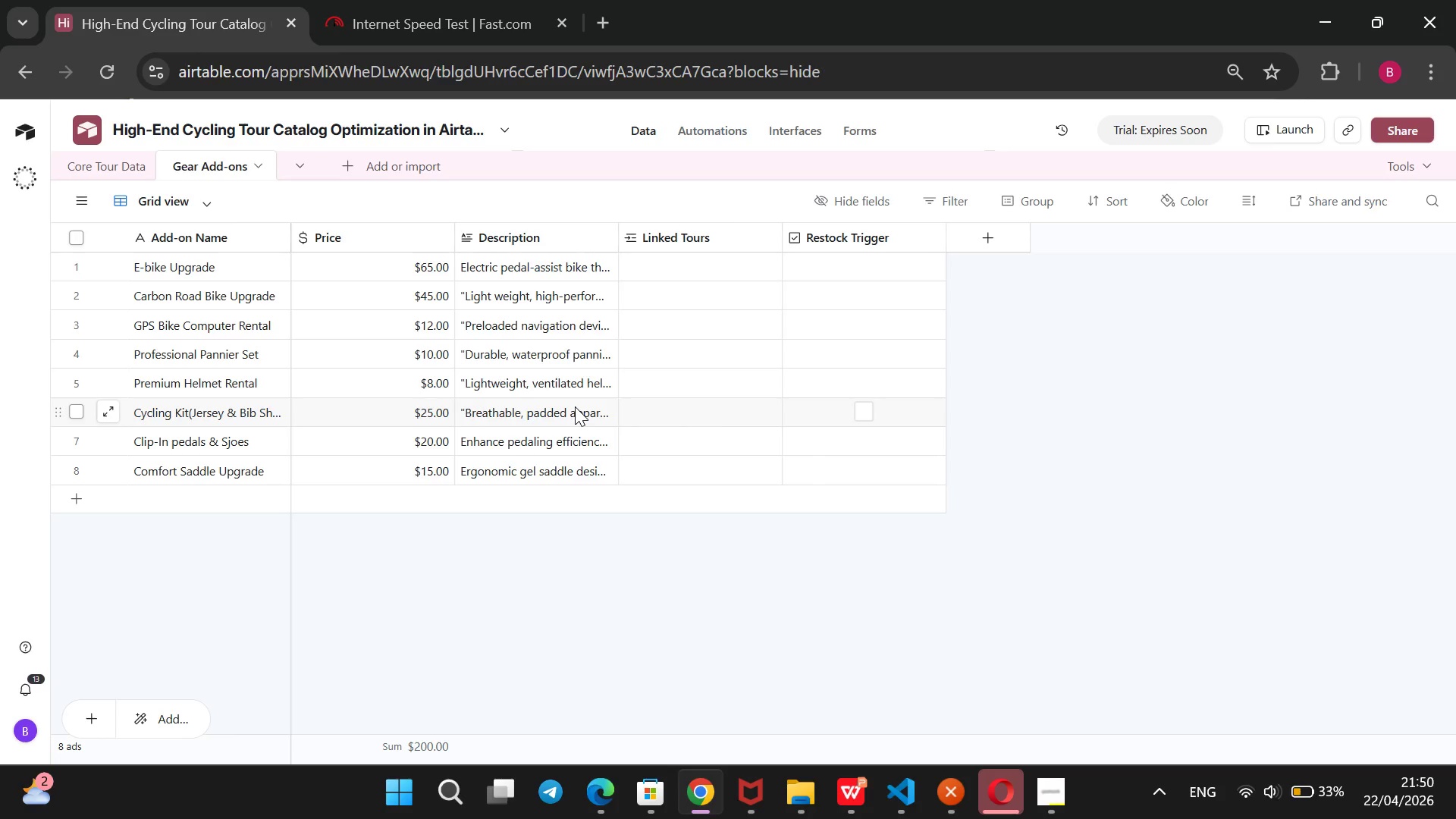 
right_click([387, 229])
 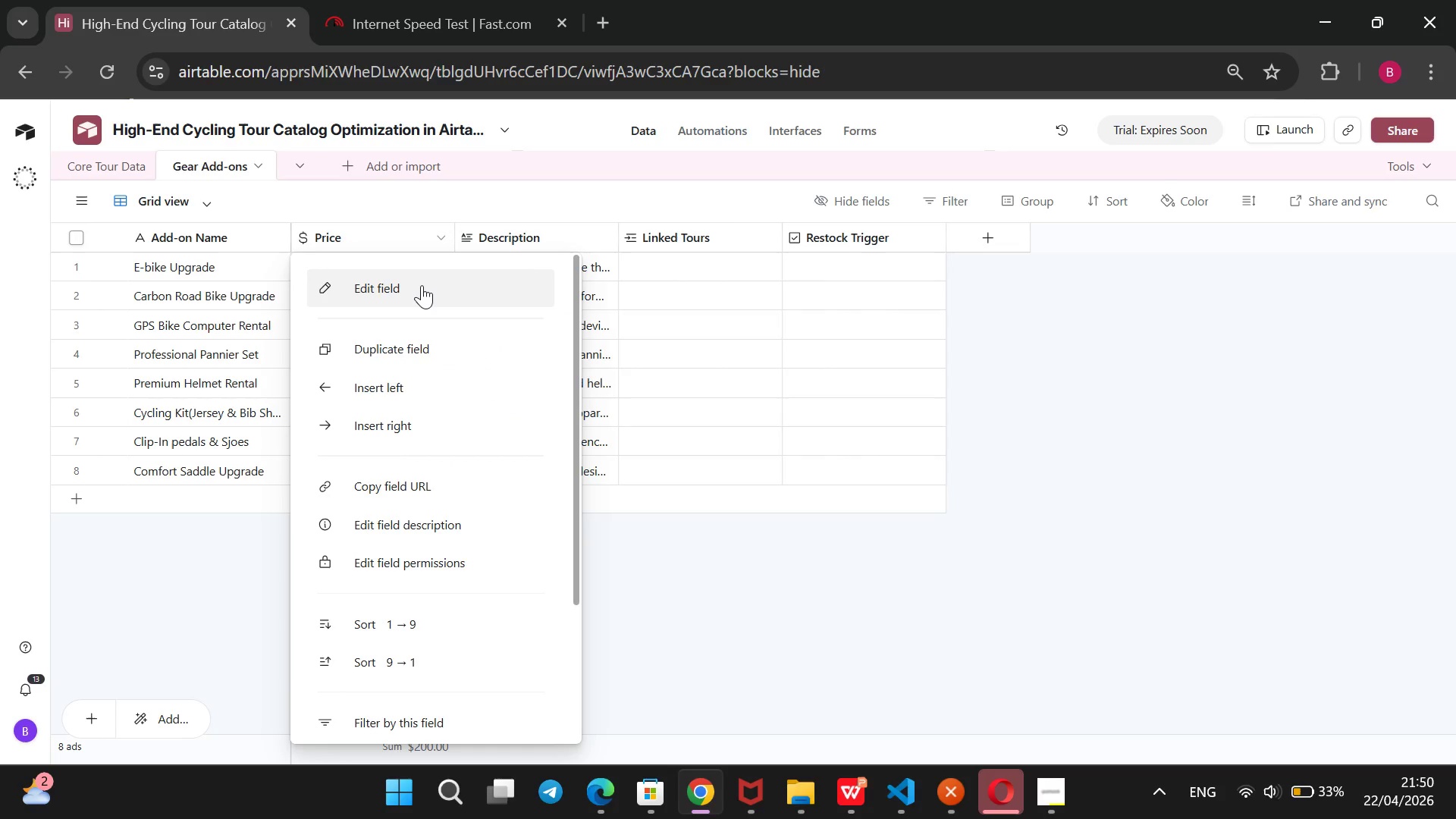 
left_click([1112, 538])
 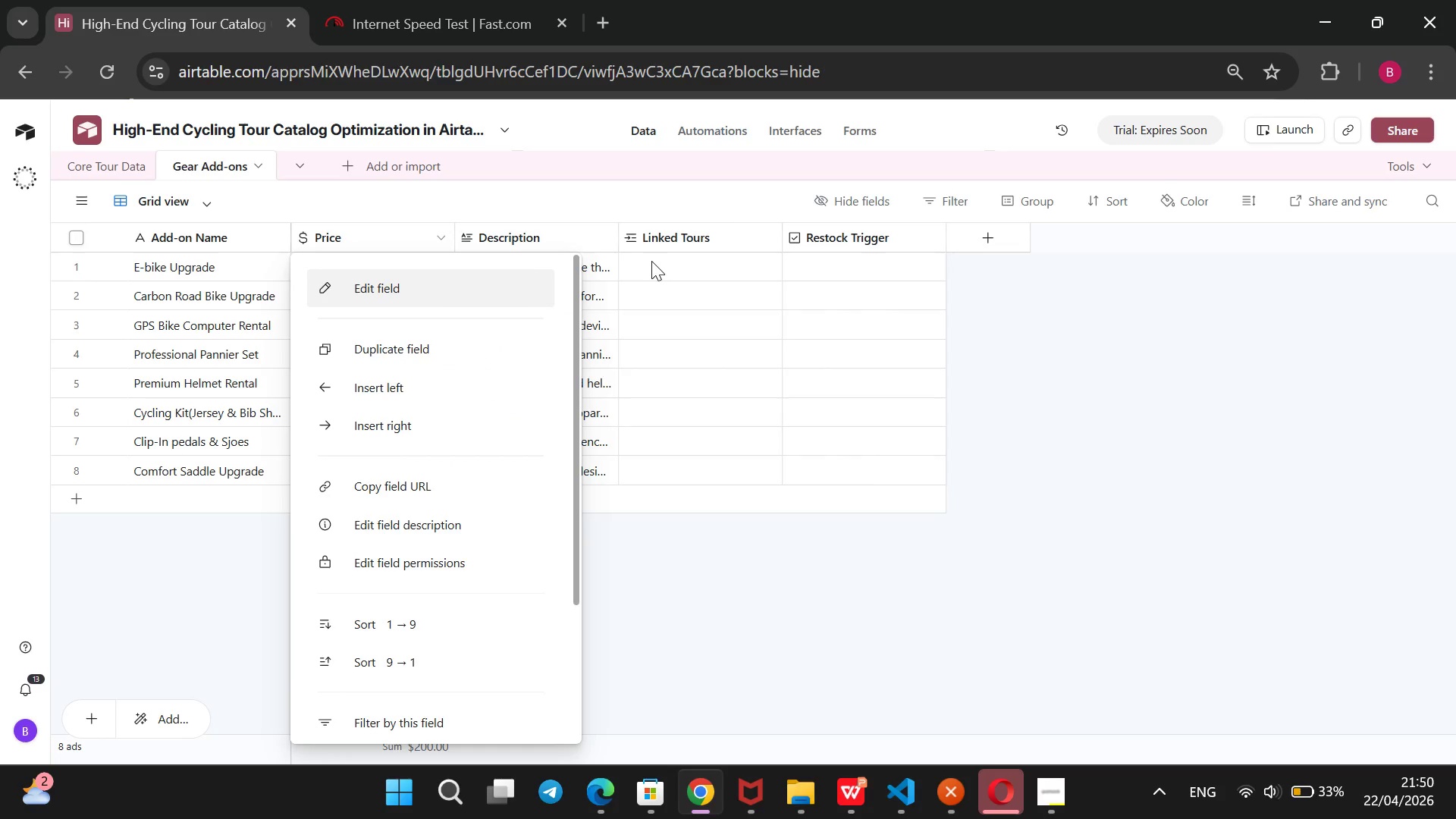 
left_click([651, 261])
 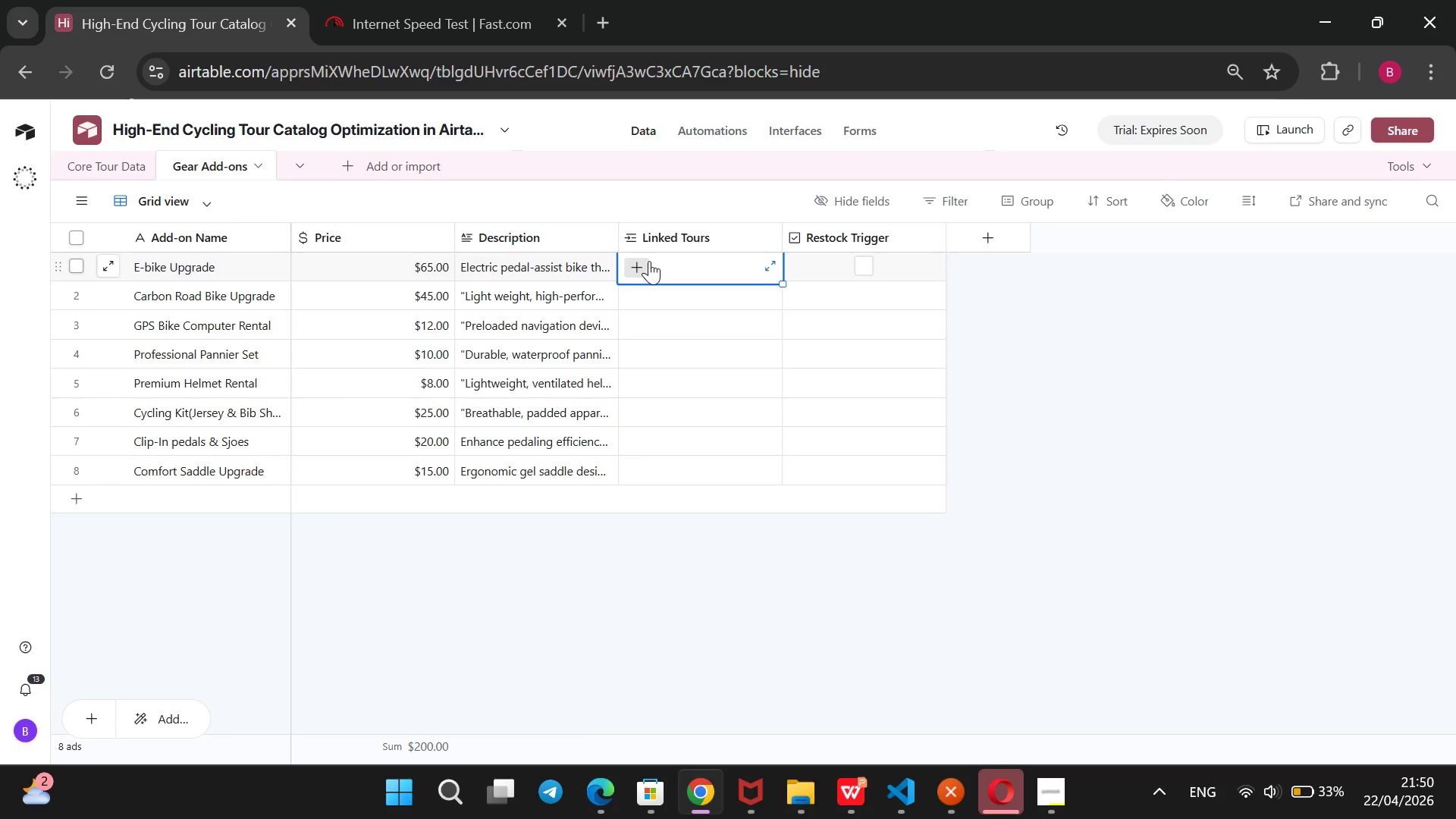 
key(Enter)
 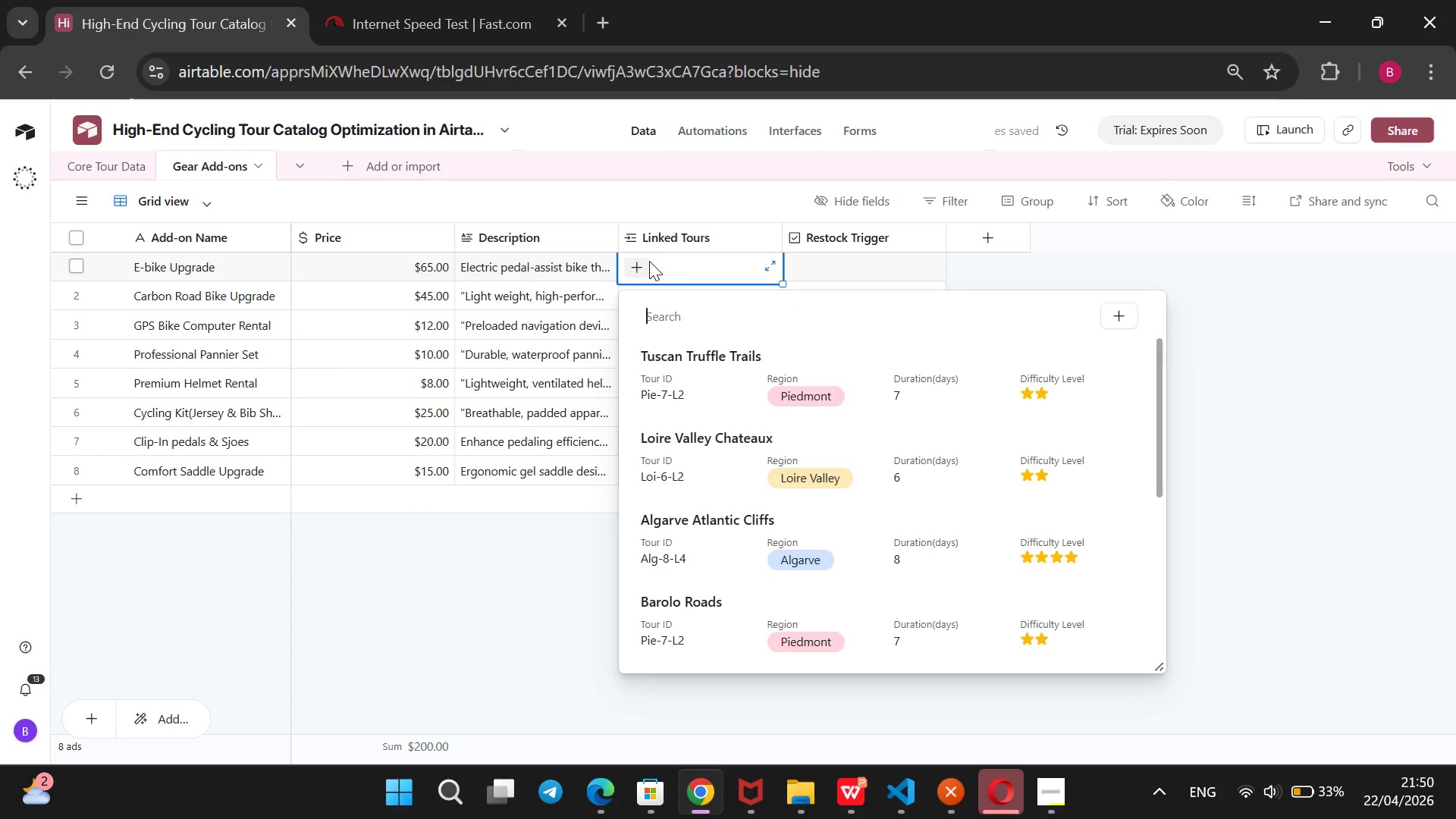 
key(ArrowDown)
 